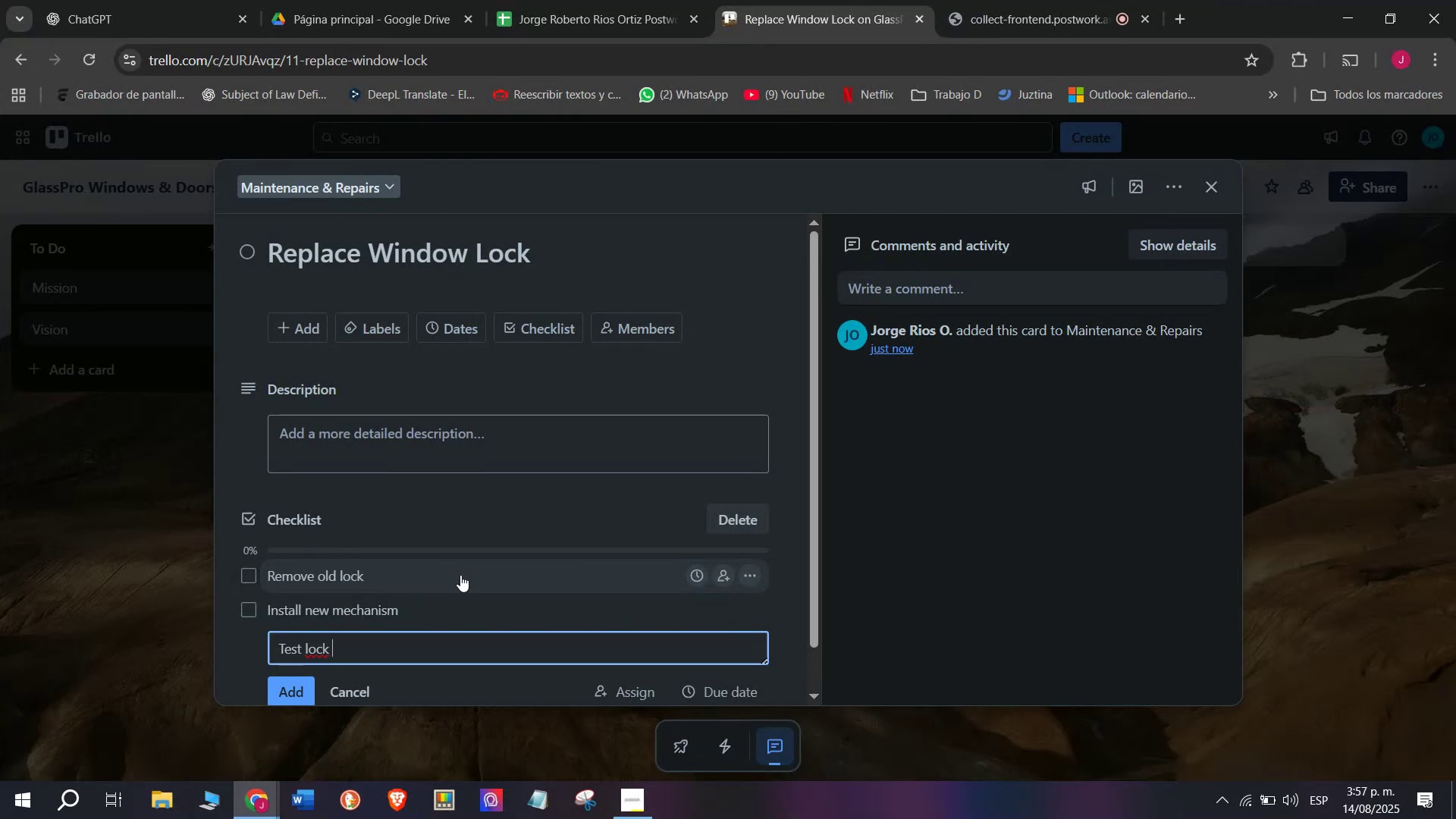 
type(function)
 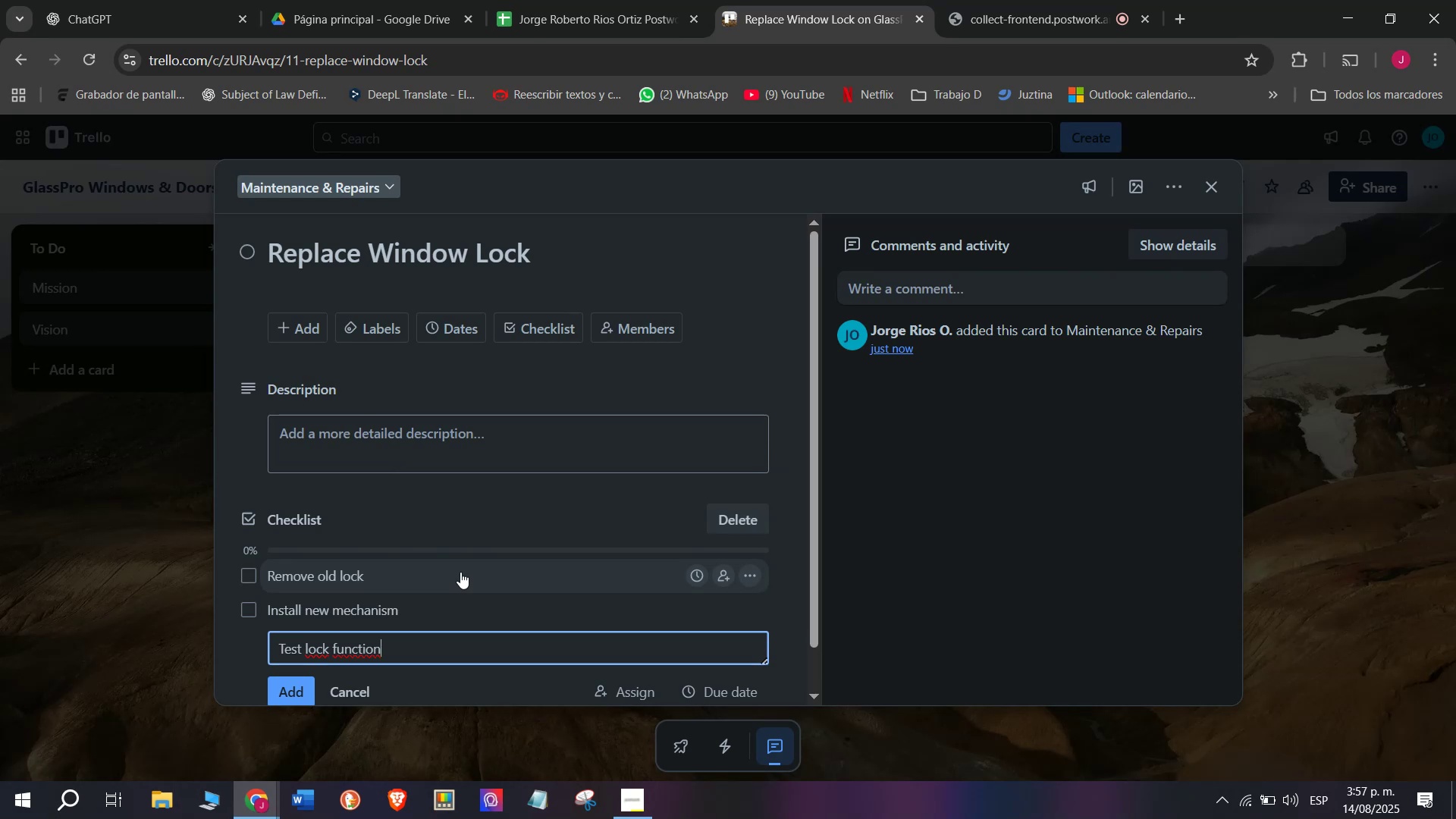 
wait(9.68)
 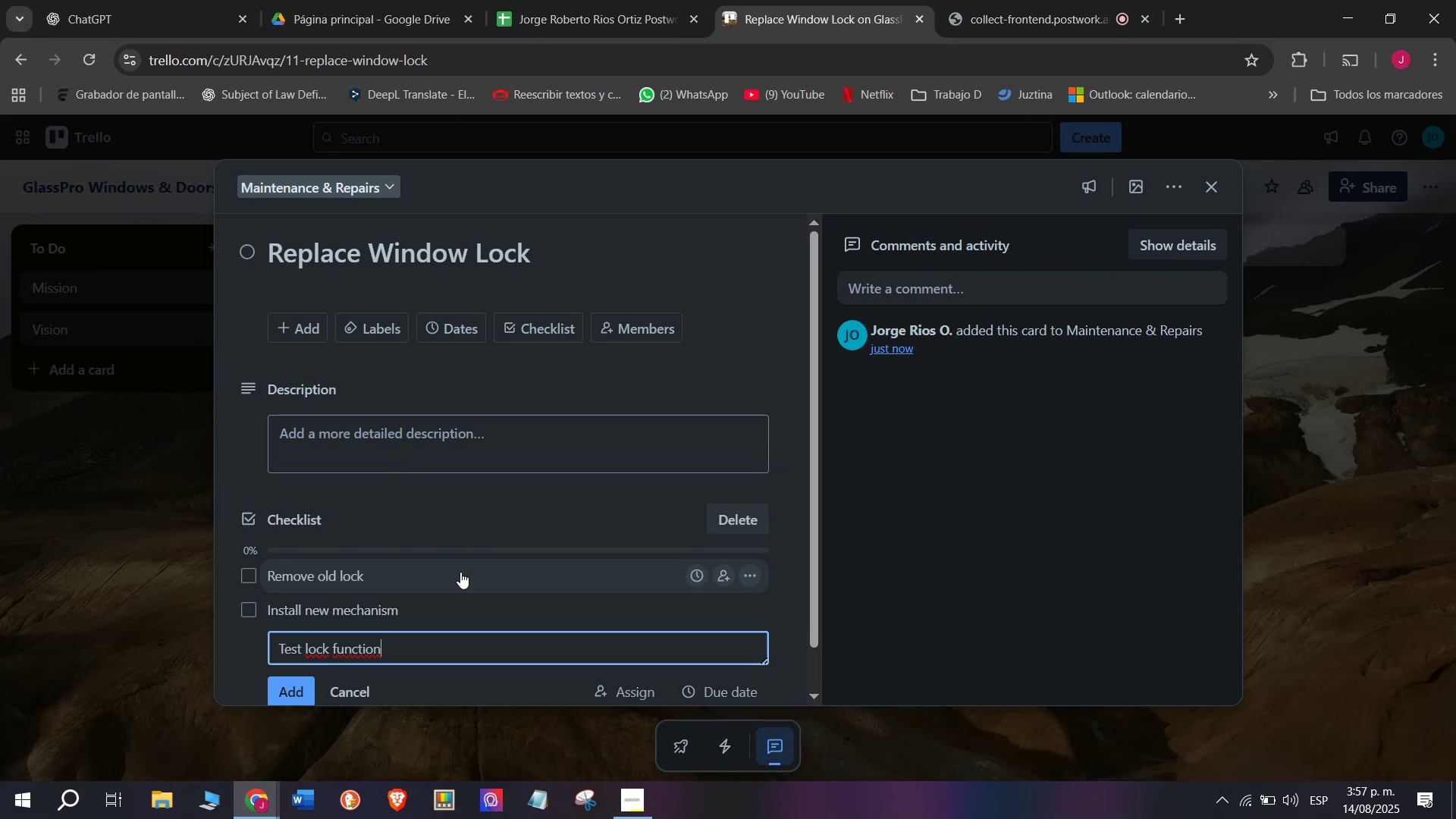 
key(Enter)
 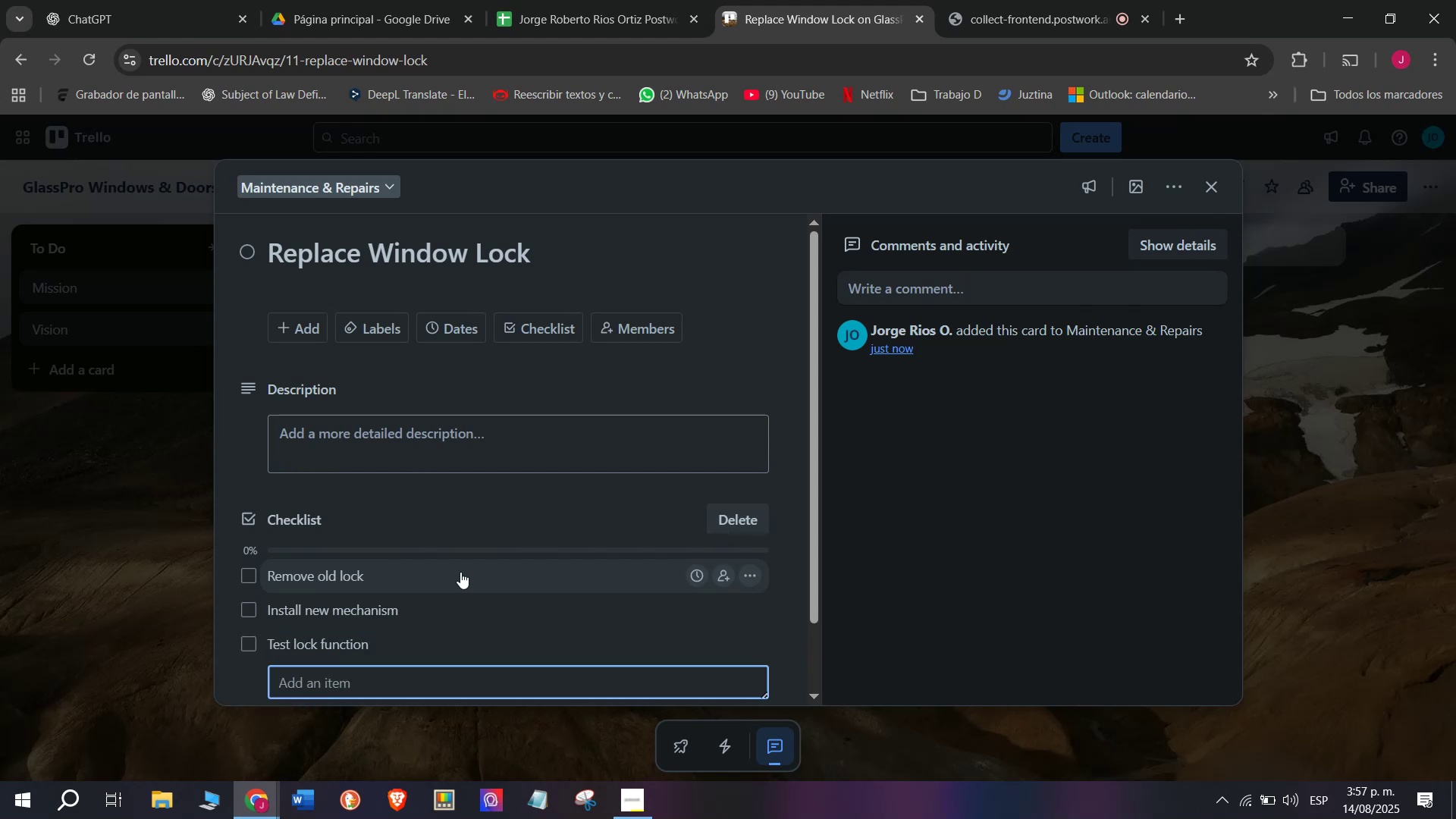 
type(Tighten )
 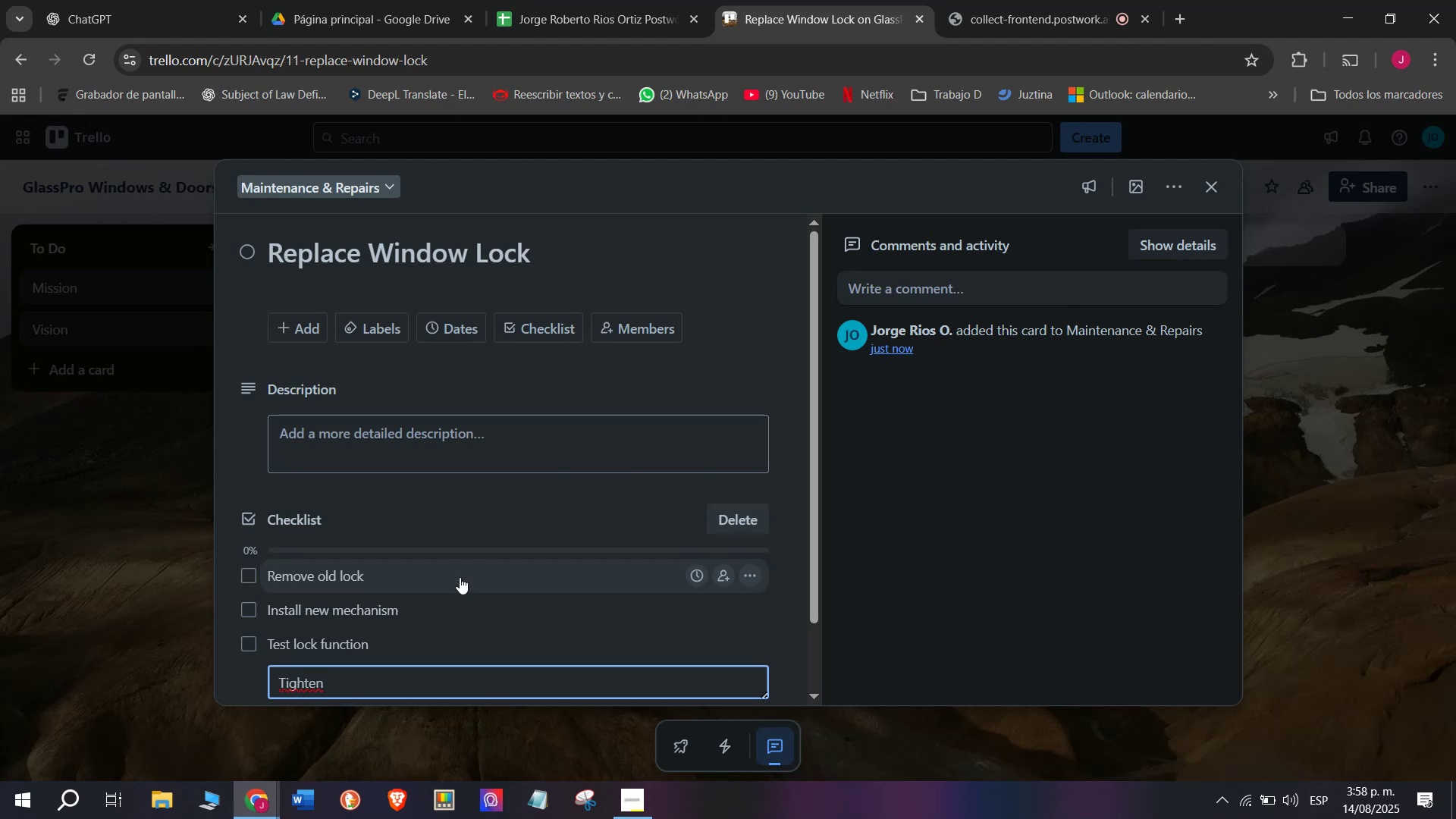 
type(screws)
 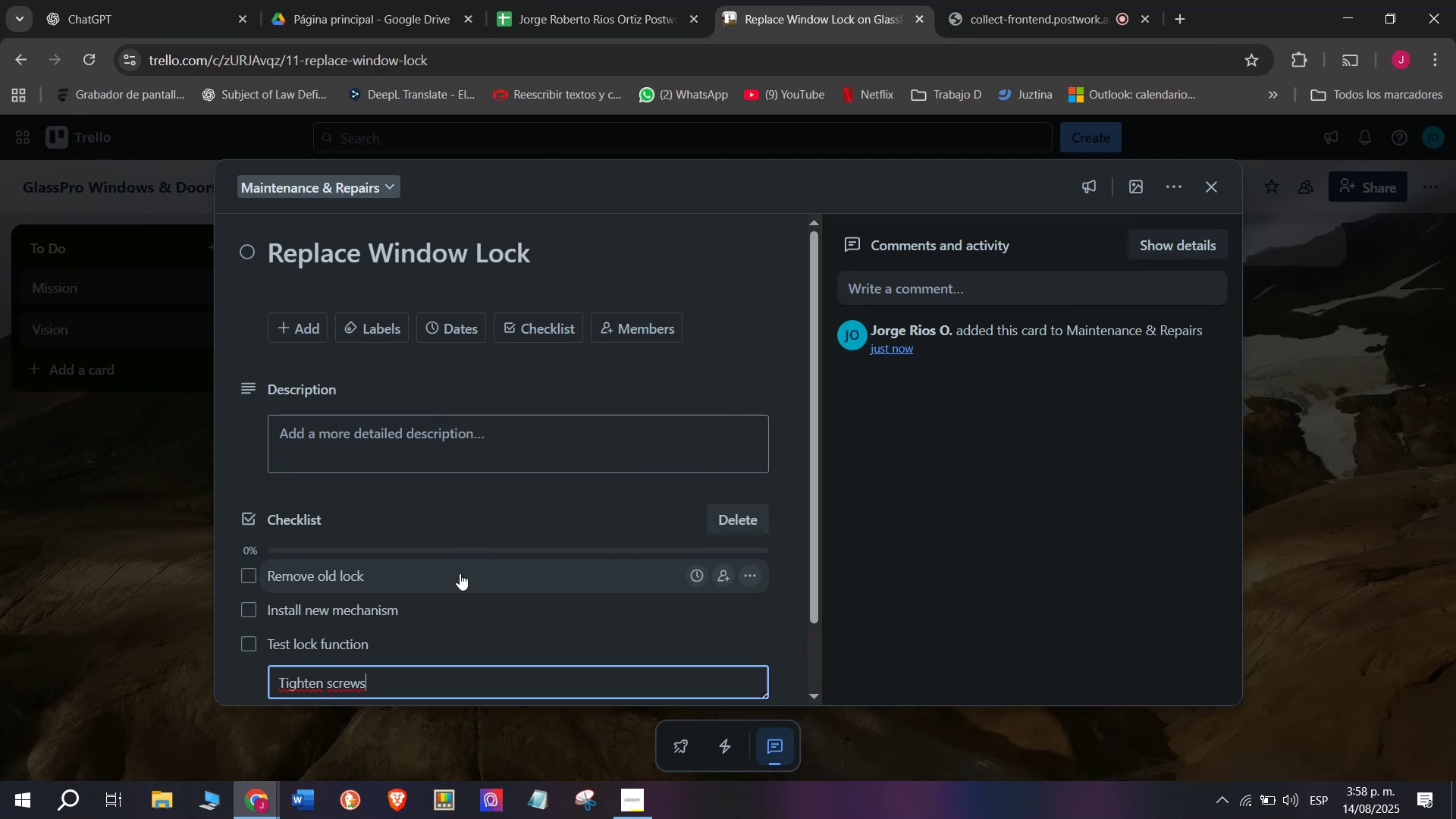 
key(Enter)
 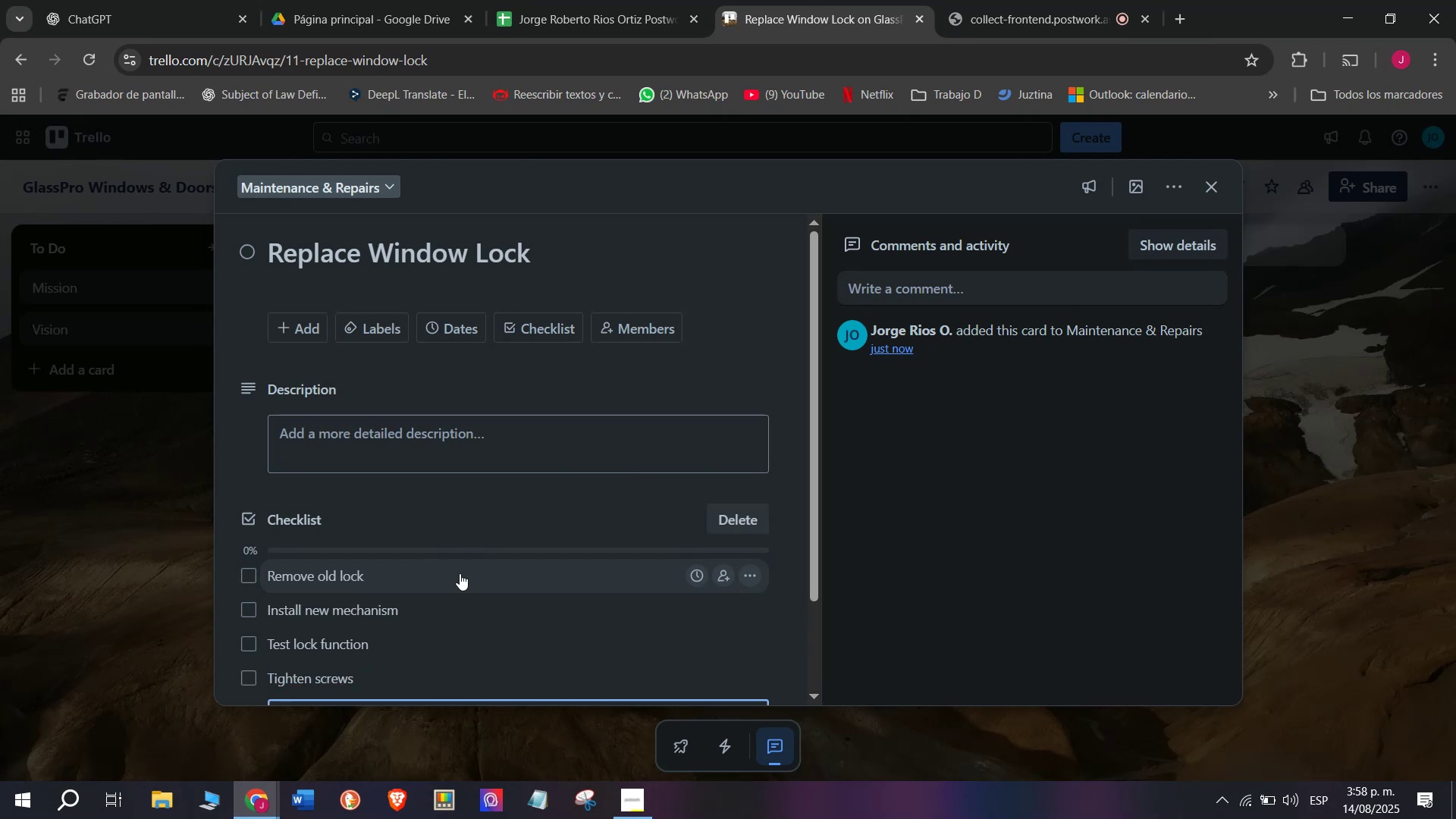 
type(Lubricate hinges)
 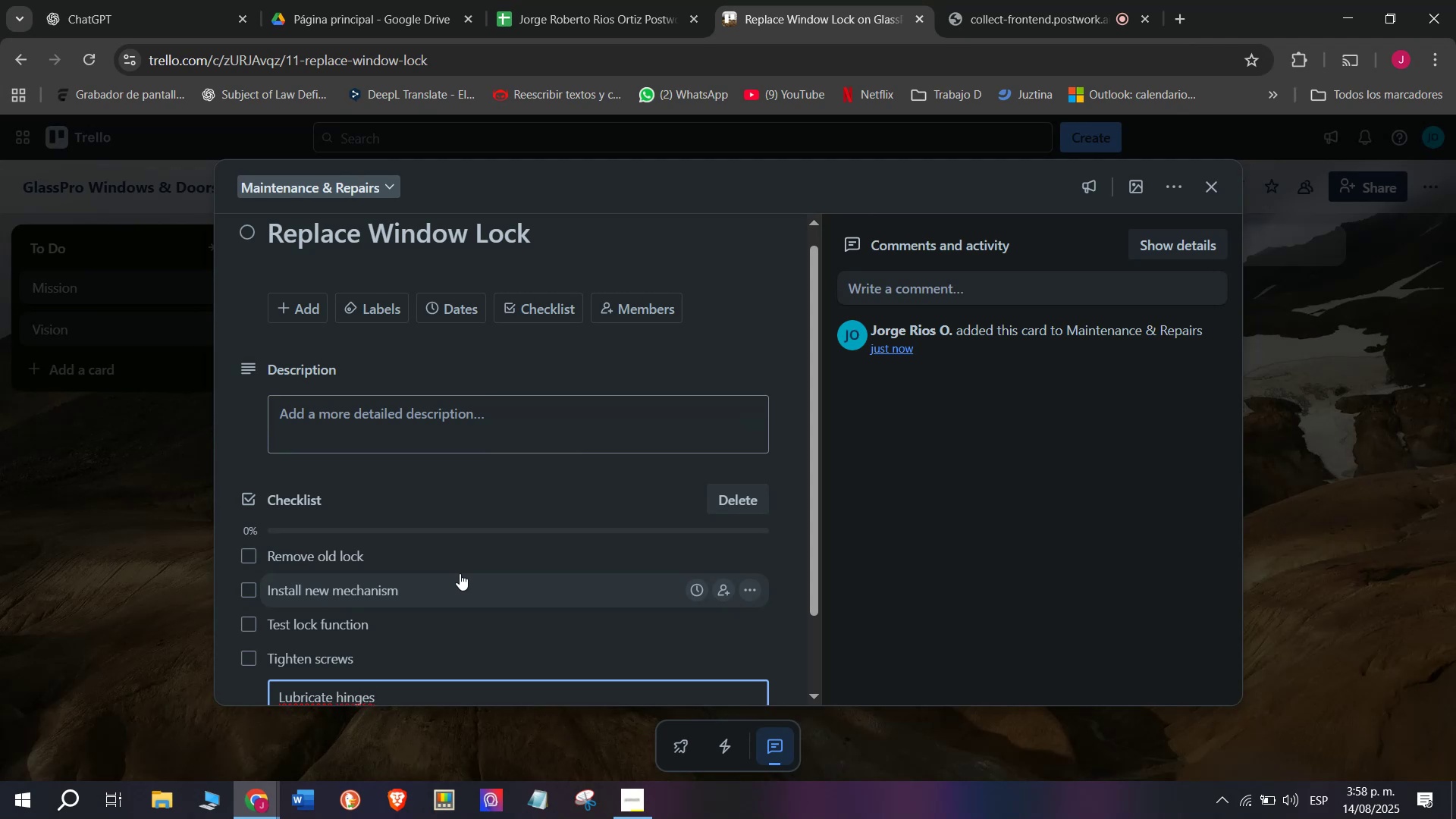 
key(Enter)
 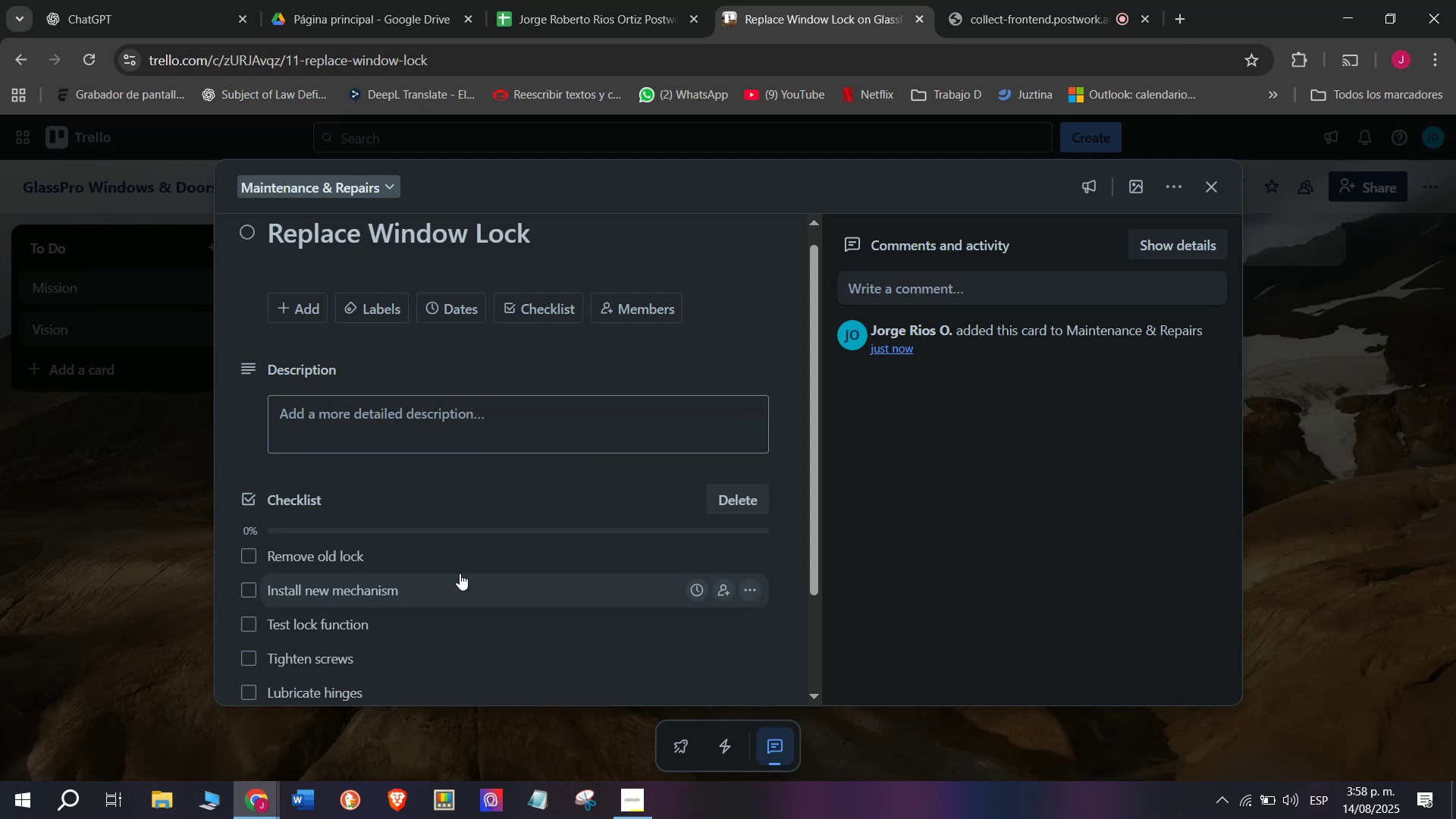 
type(Approve repair)
 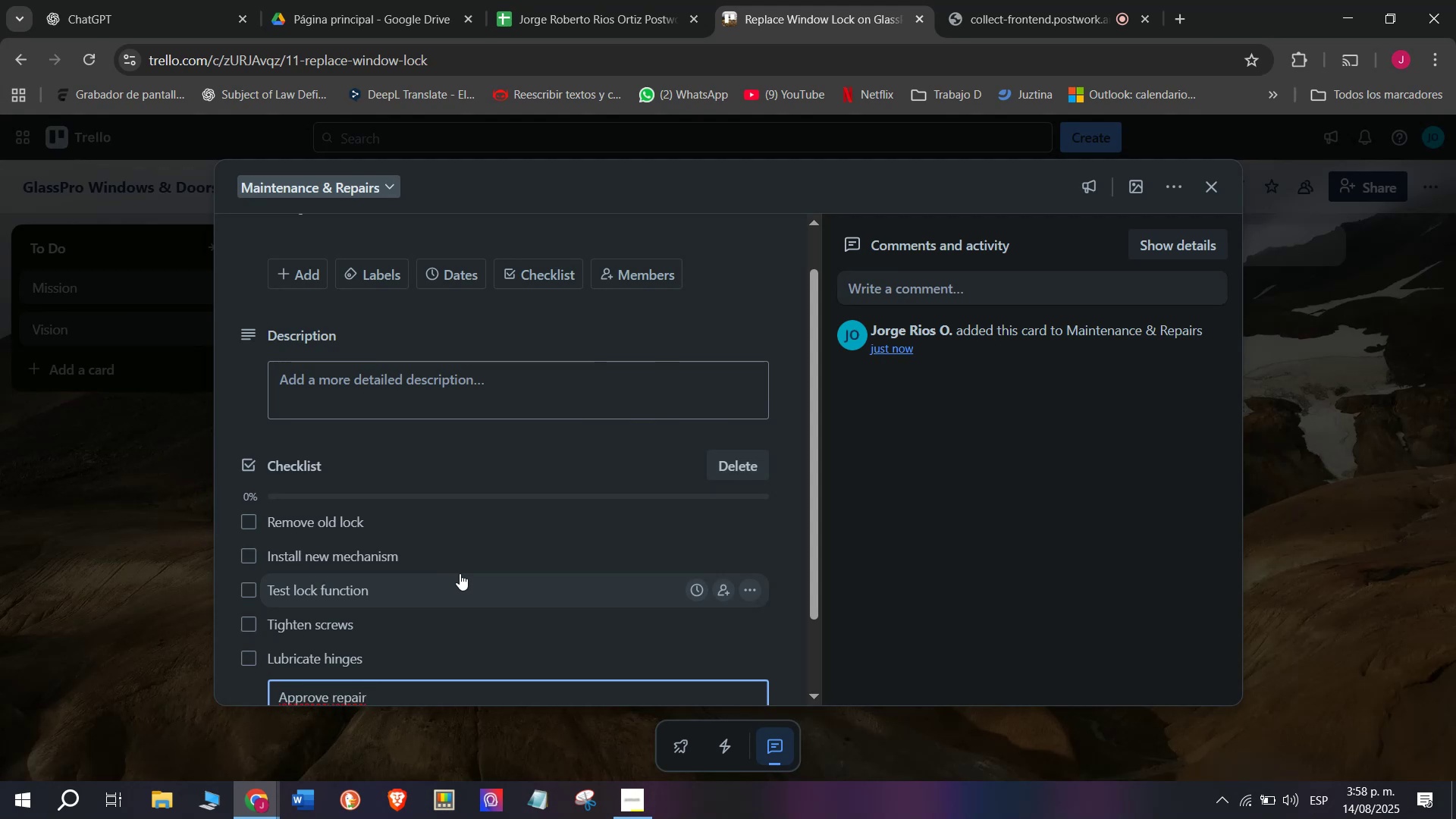 
key(Enter)
 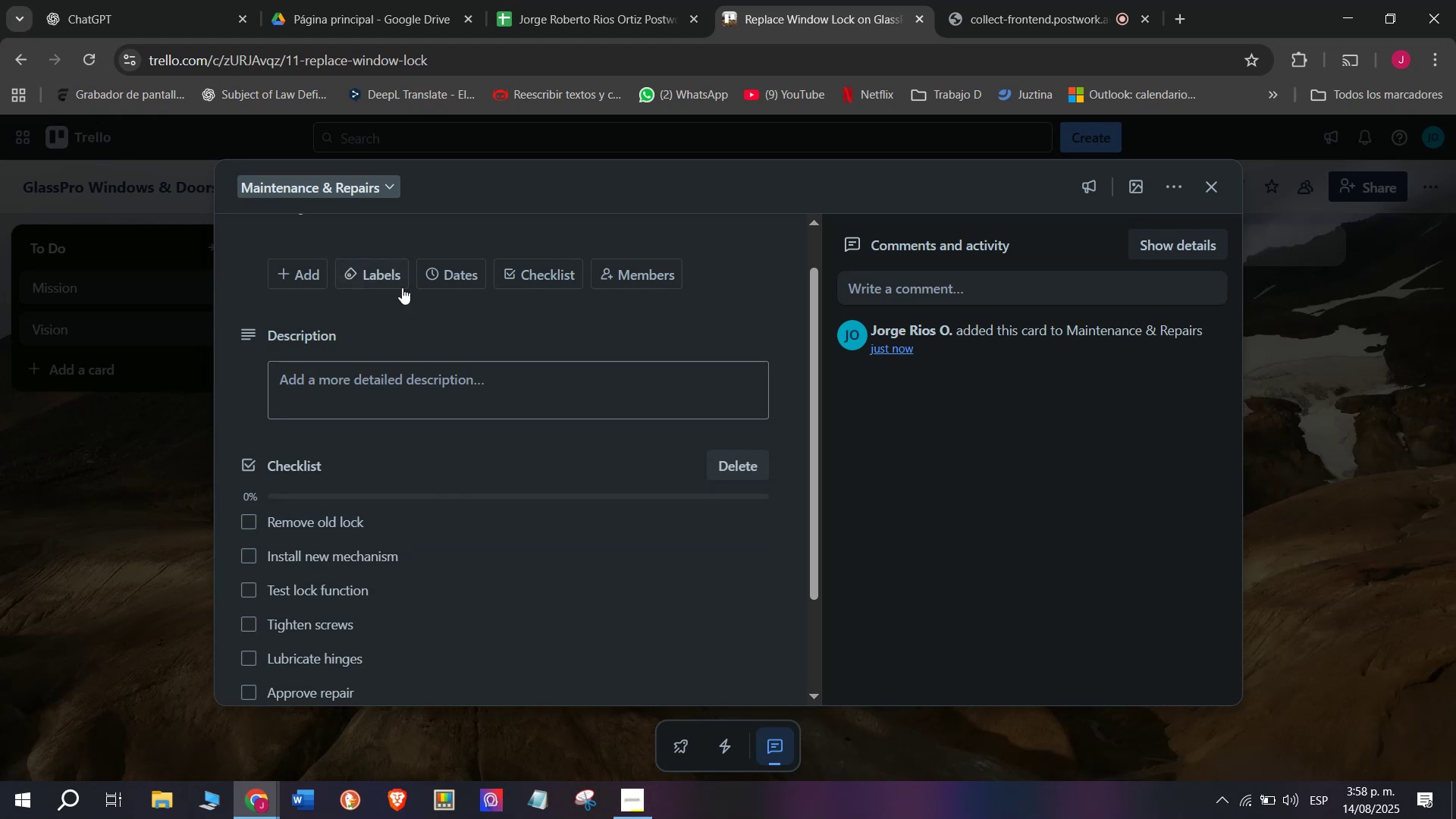 
left_click([386, 274])
 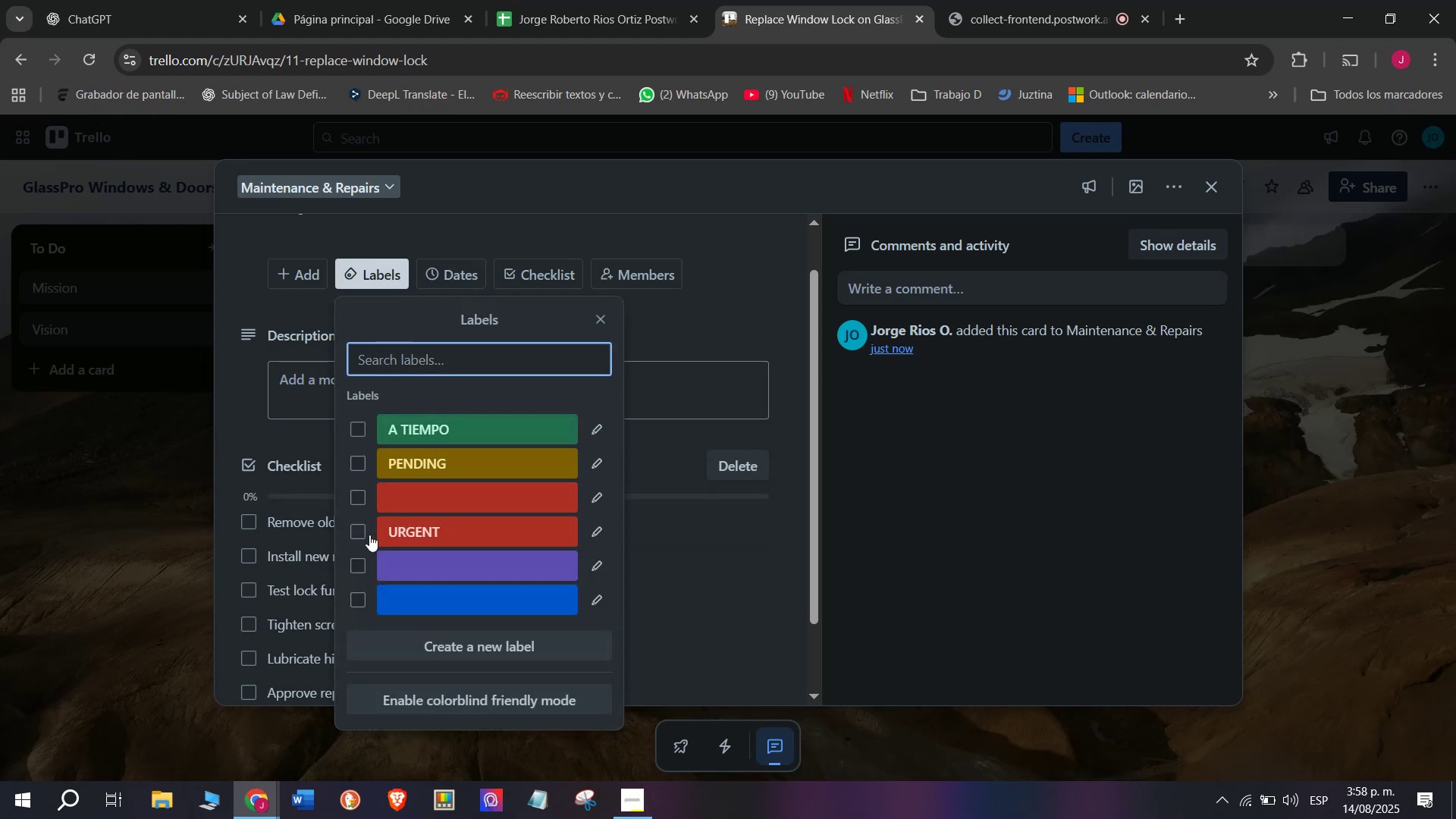 
left_click([362, 529])
 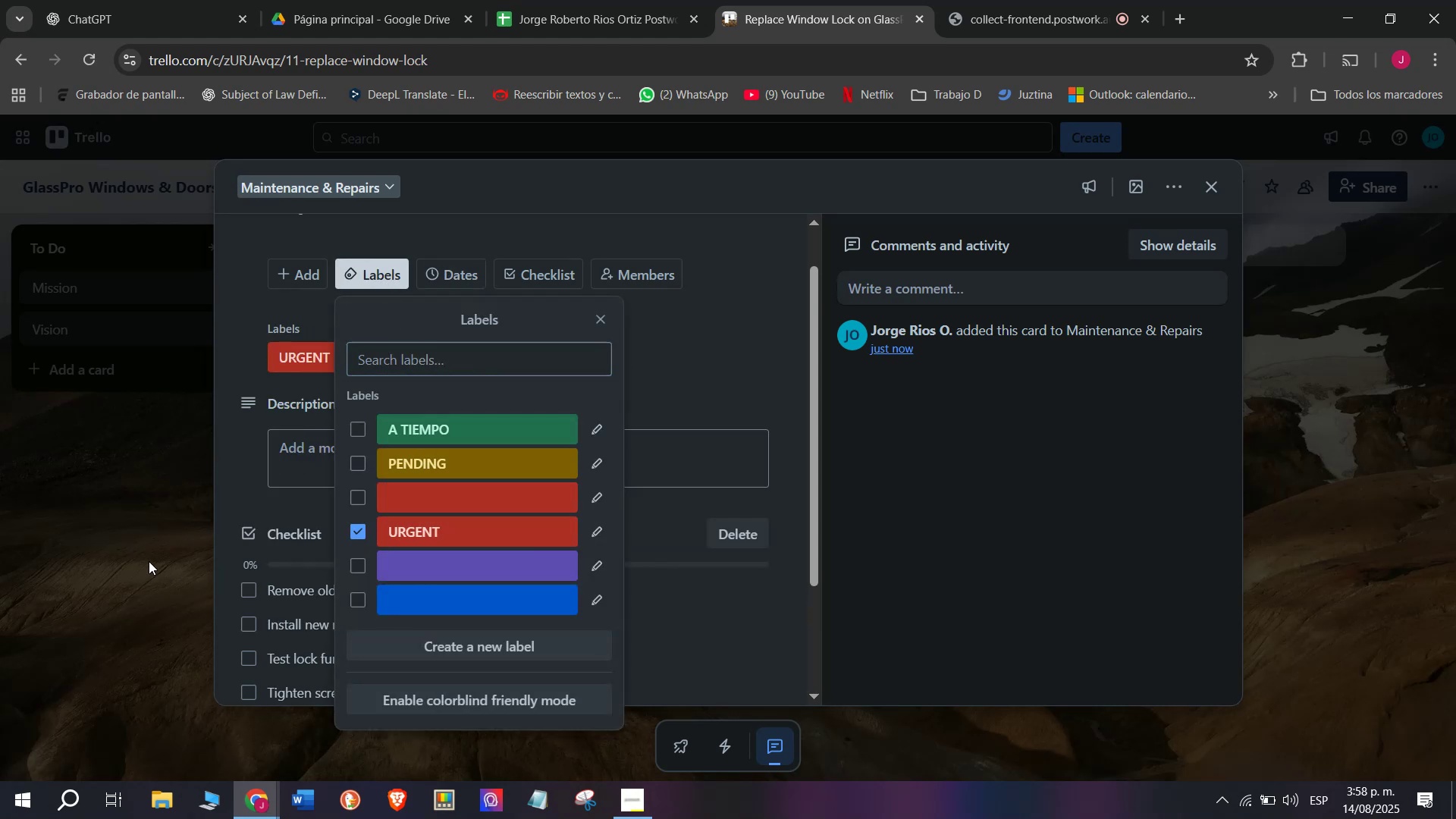 
double_click([149, 561])
 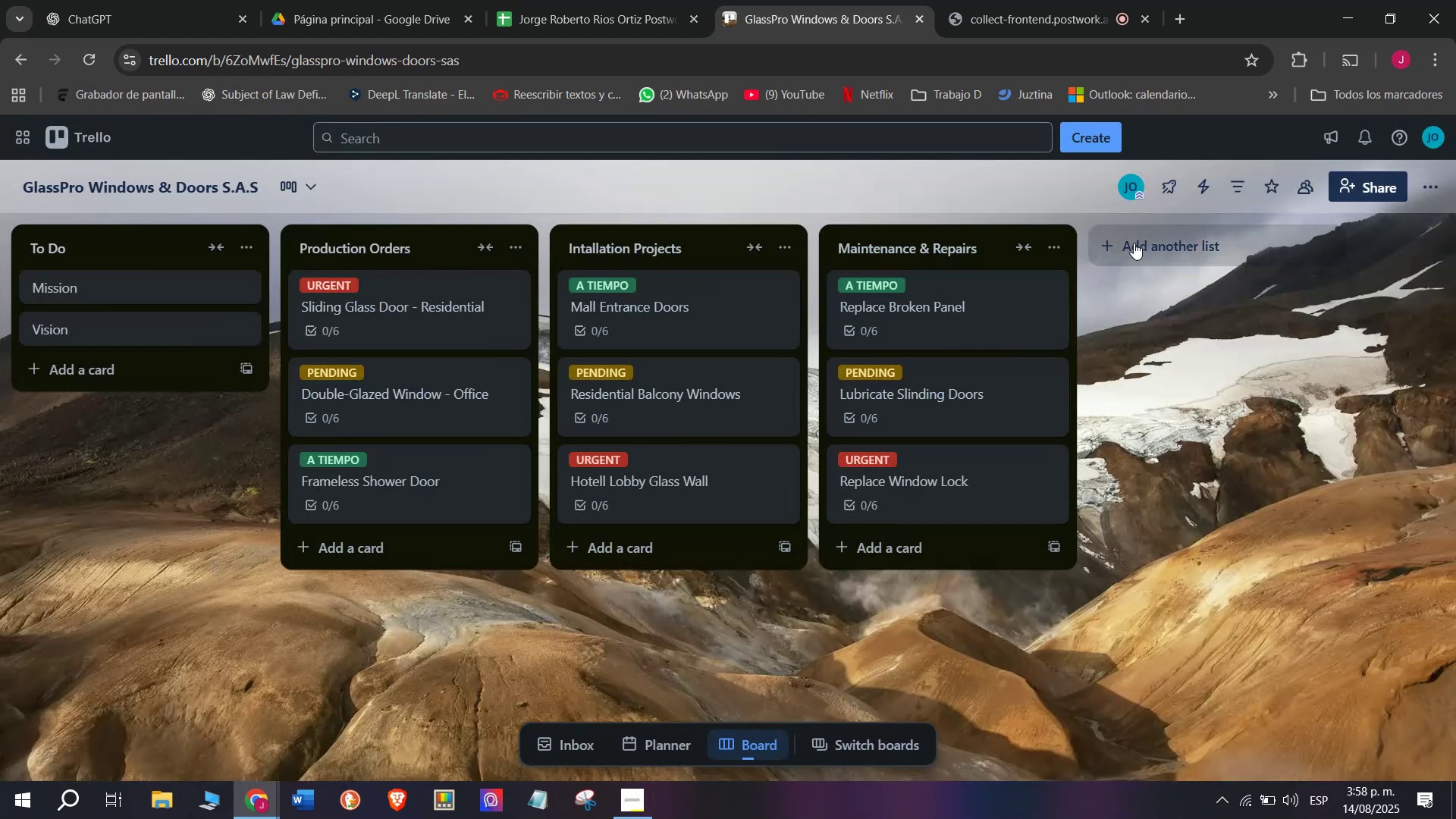 
left_click([1134, 243])
 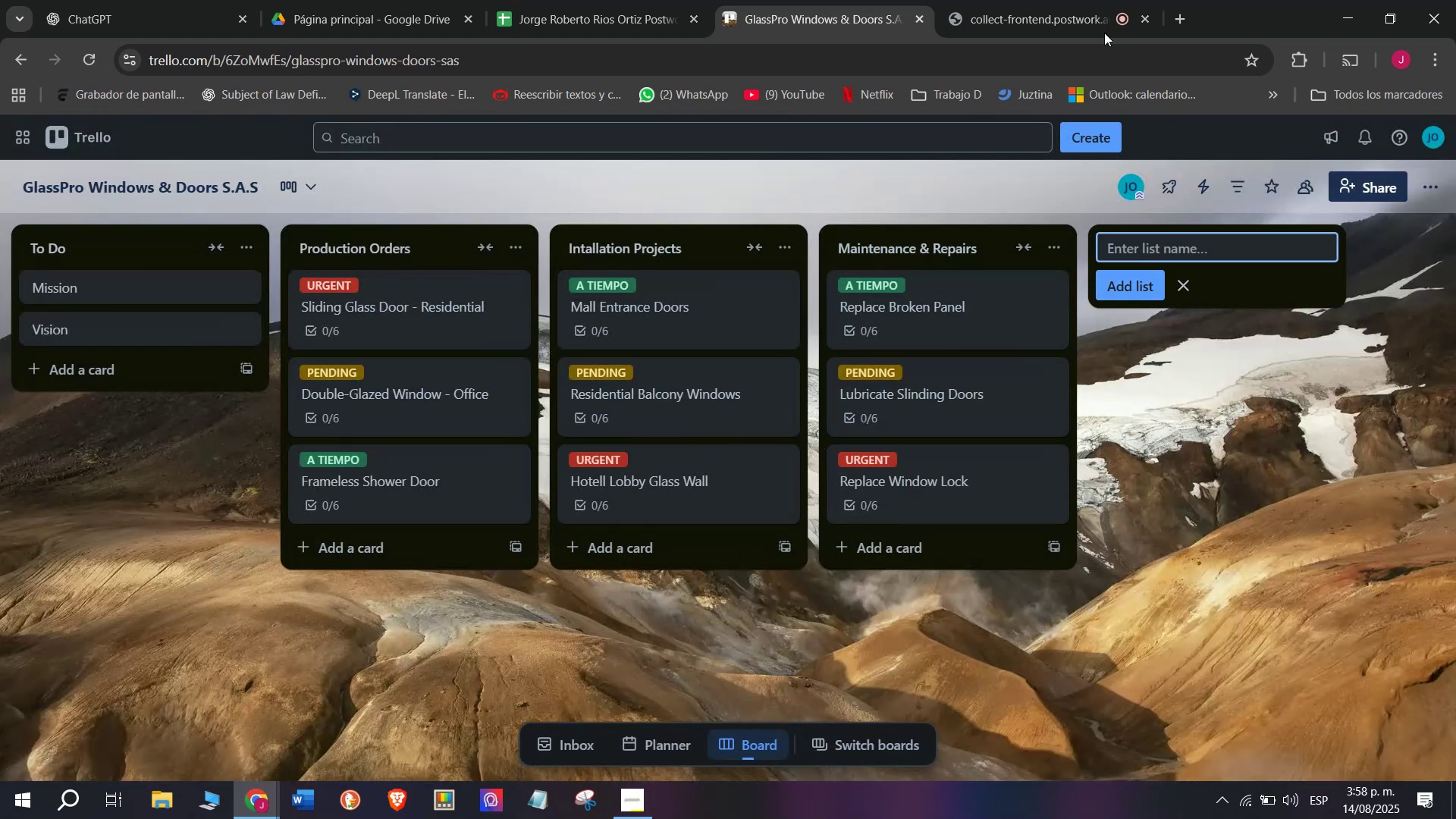 
left_click([1060, 0])
 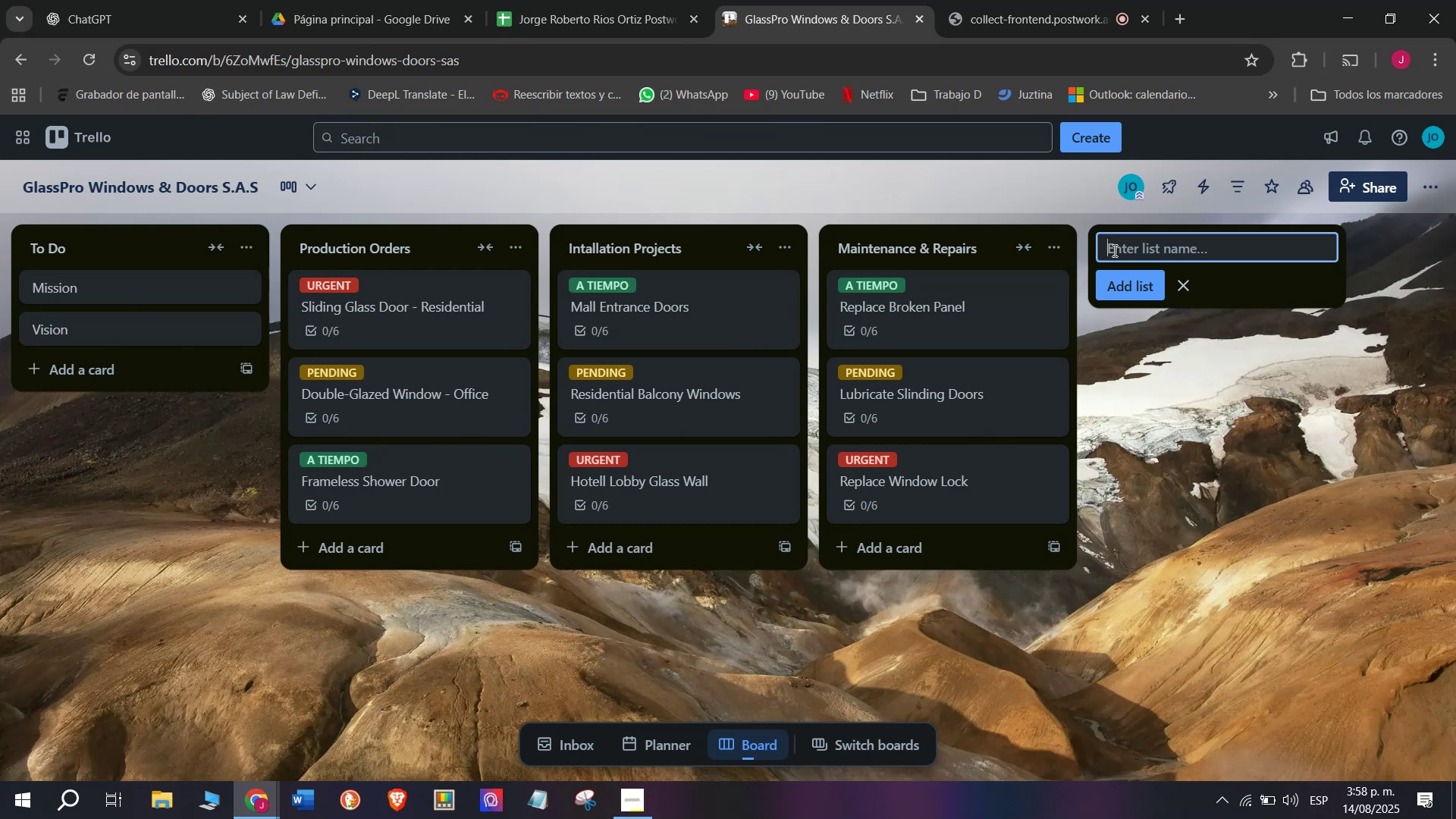 
wait(12.34)
 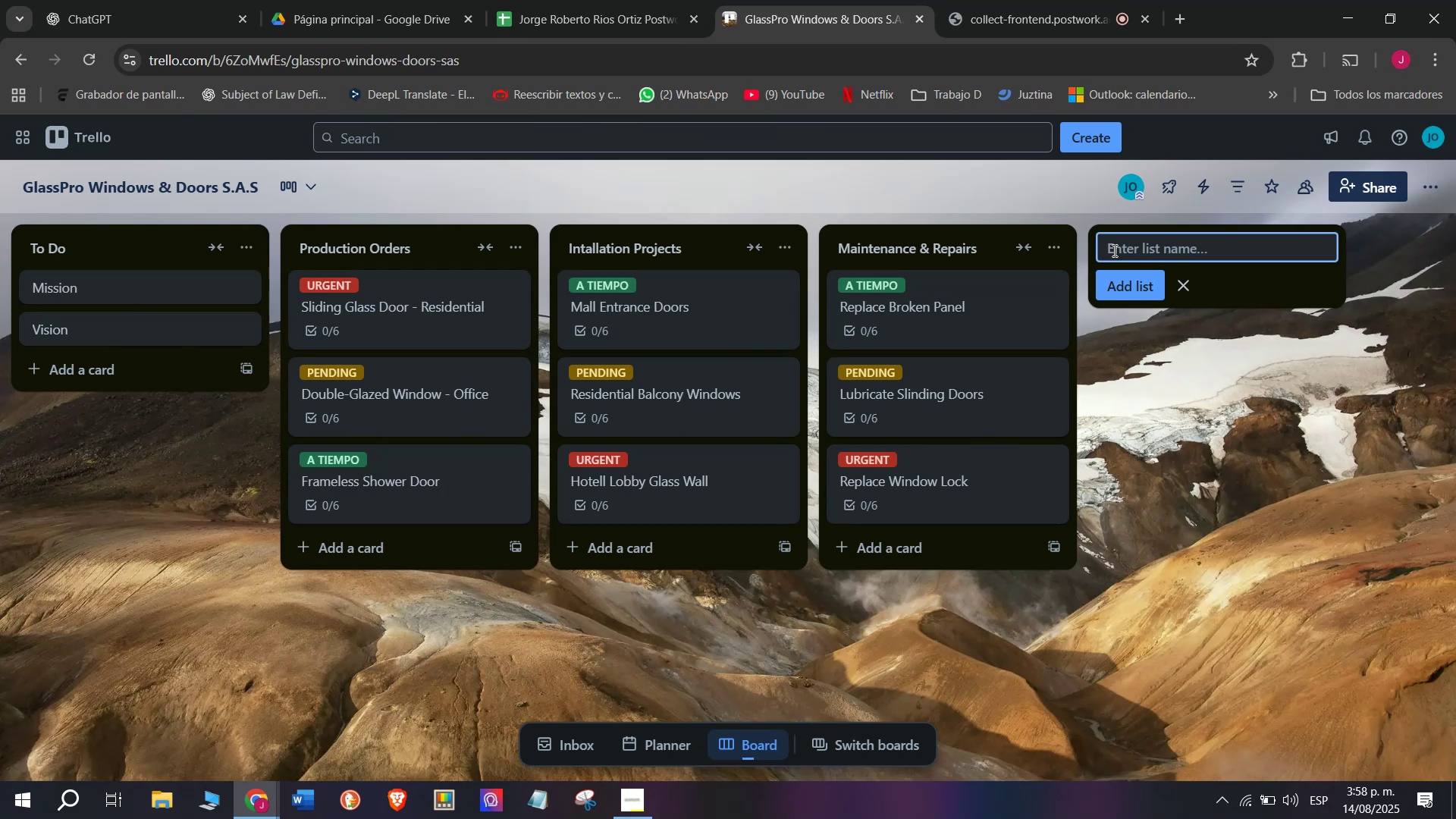 
type(Sales /)
key(Backspace)
type(^ )
 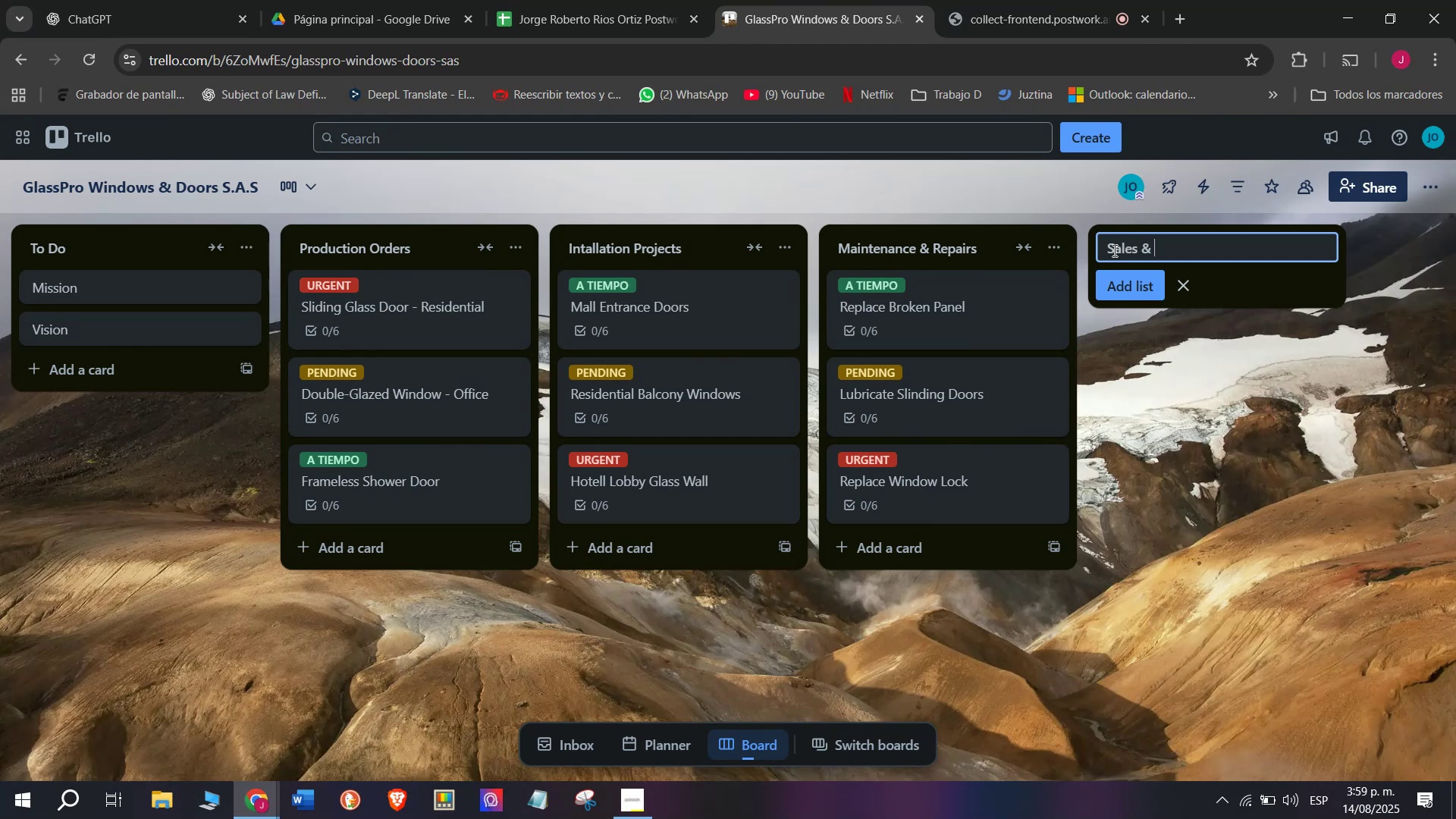 
type(Orders)
 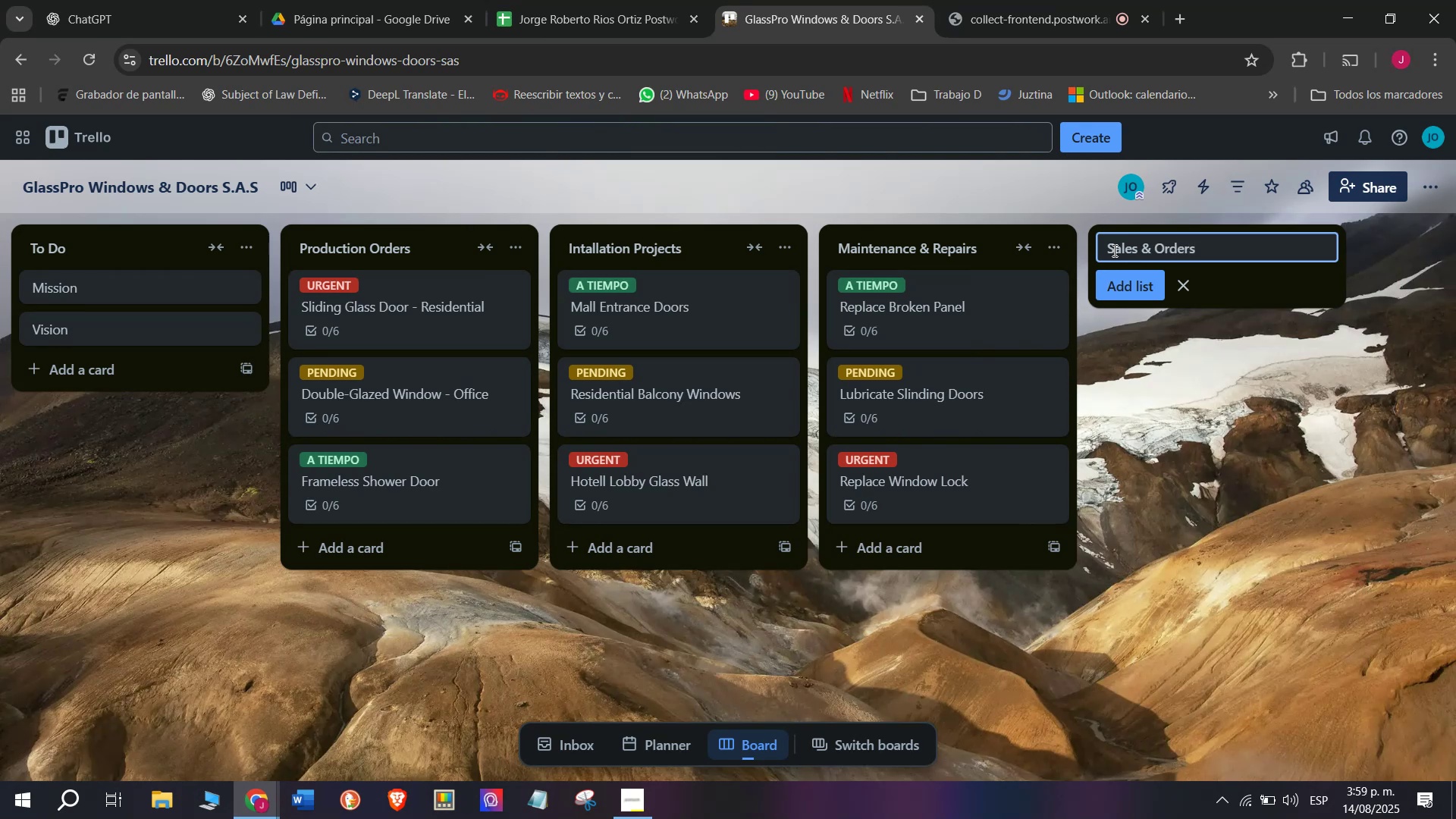 
key(Enter)
 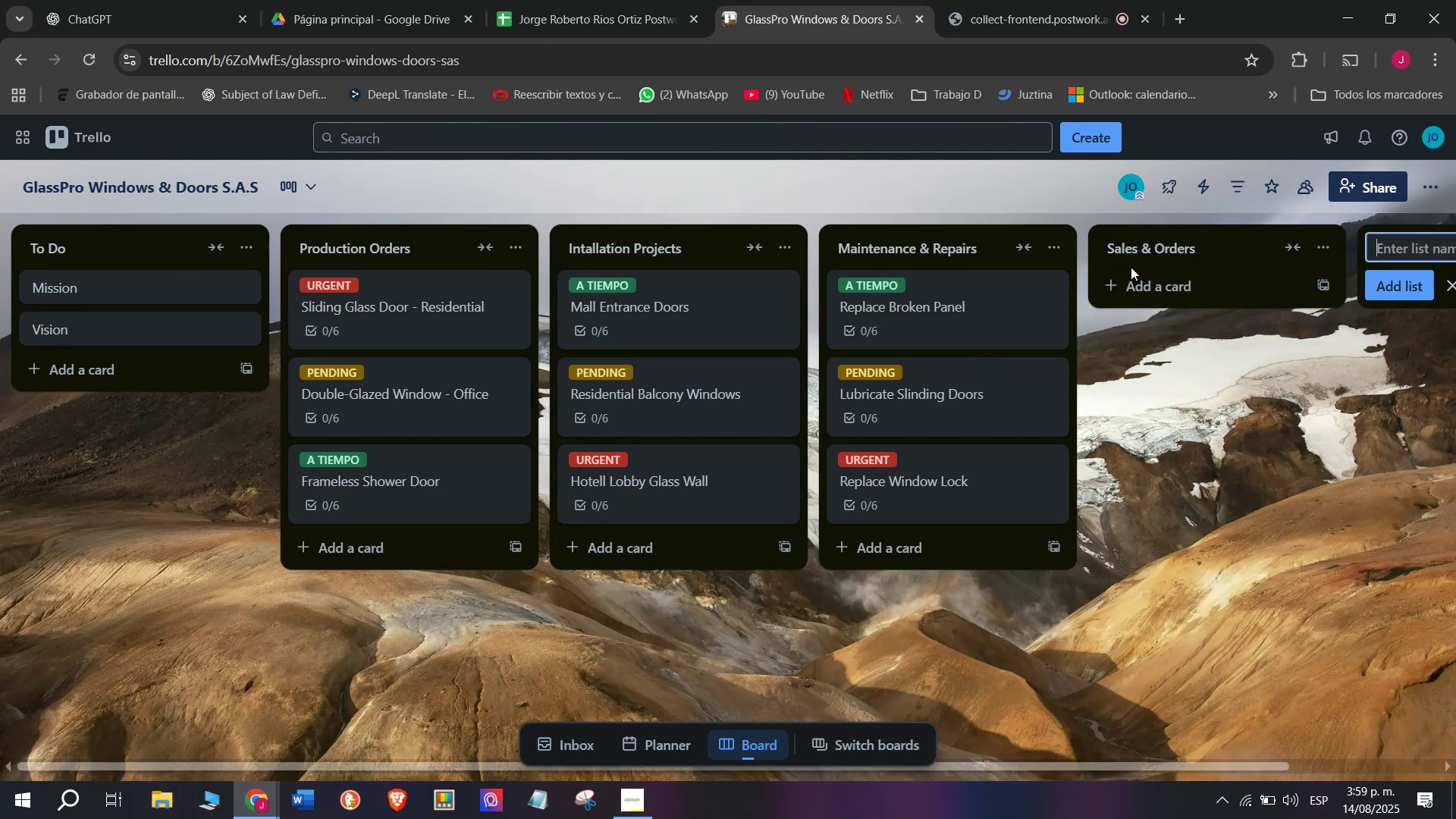 
left_click([1144, 278])
 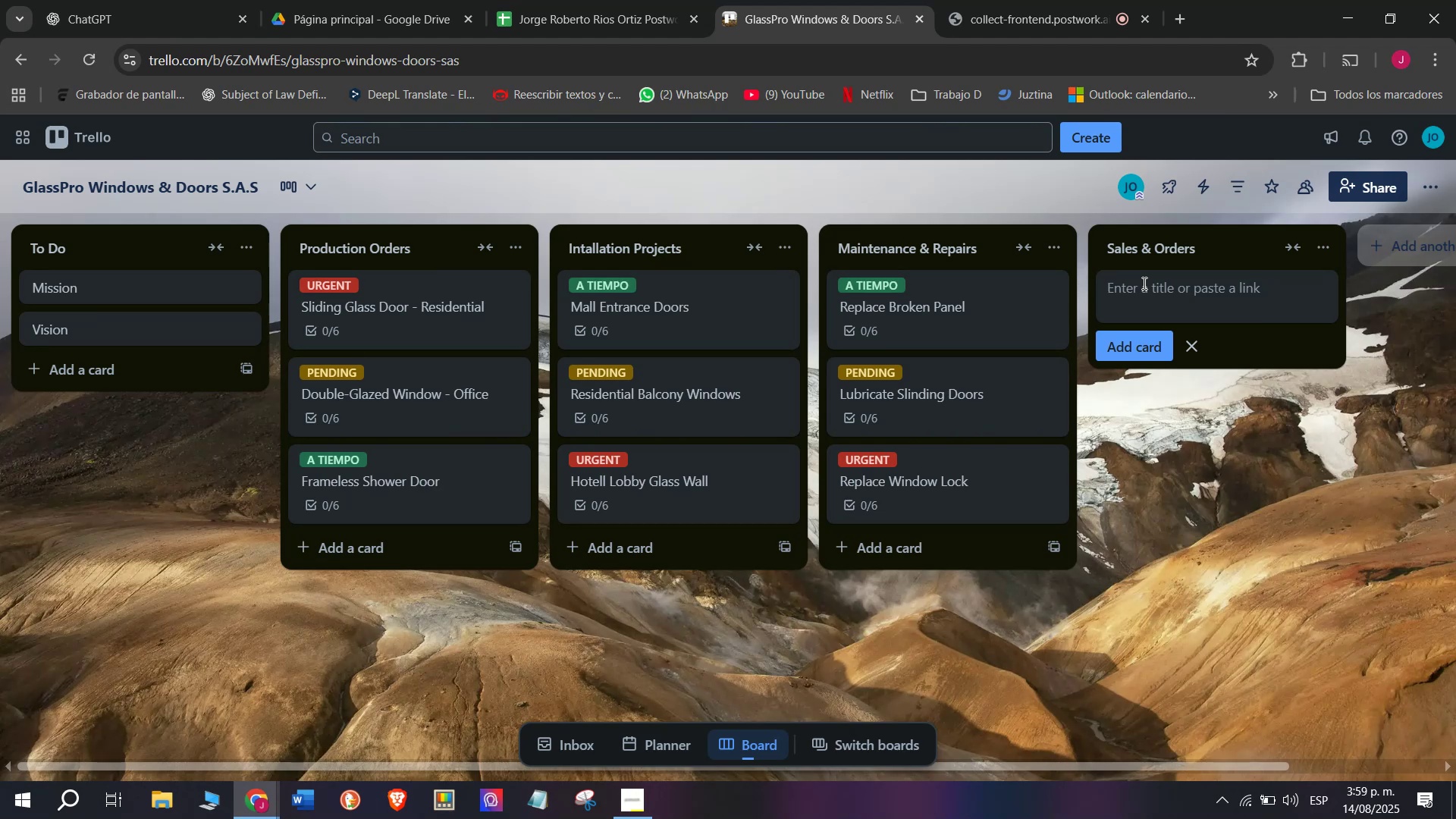 
wait(5.03)
 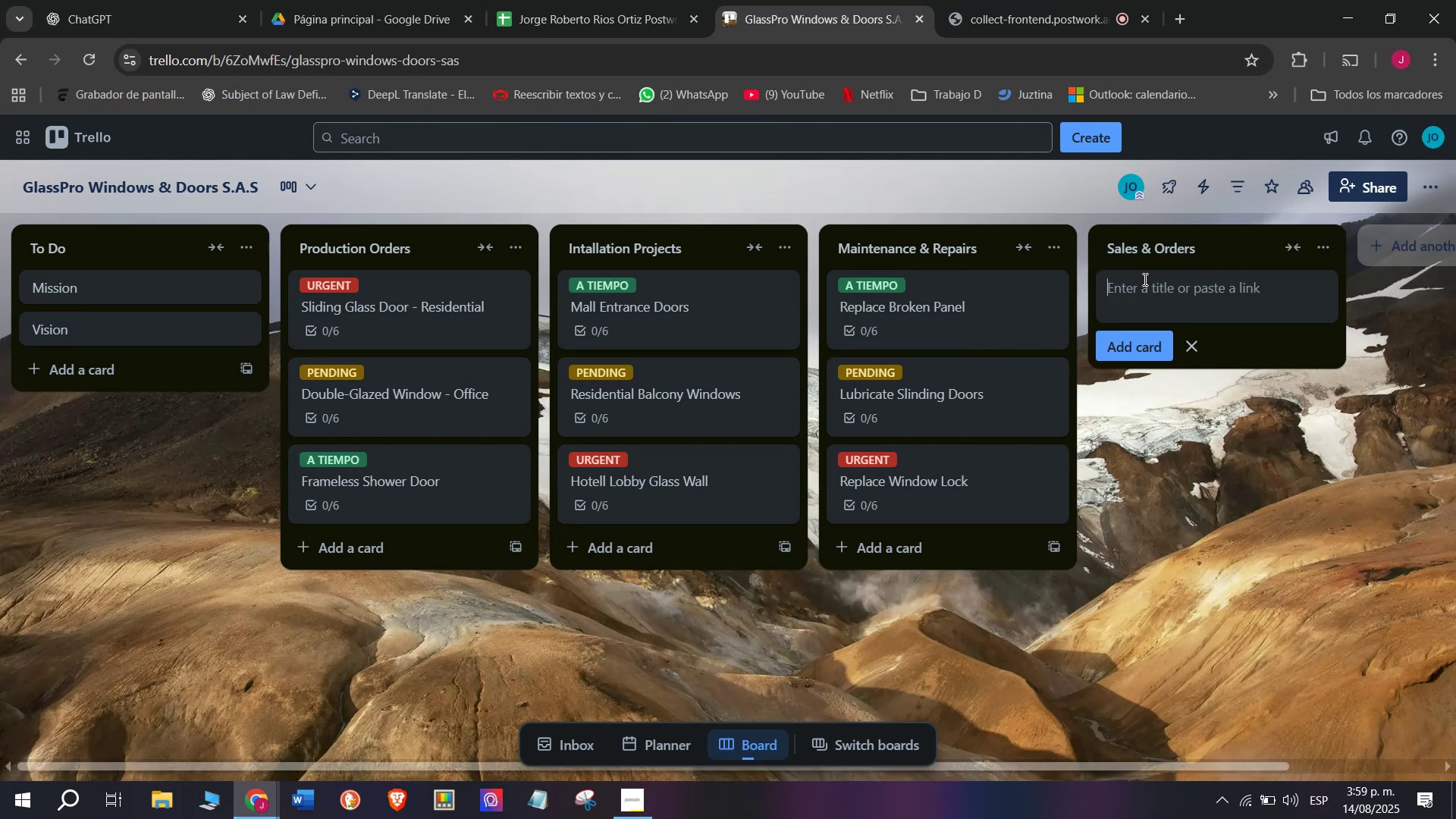 
type(Corporate )
 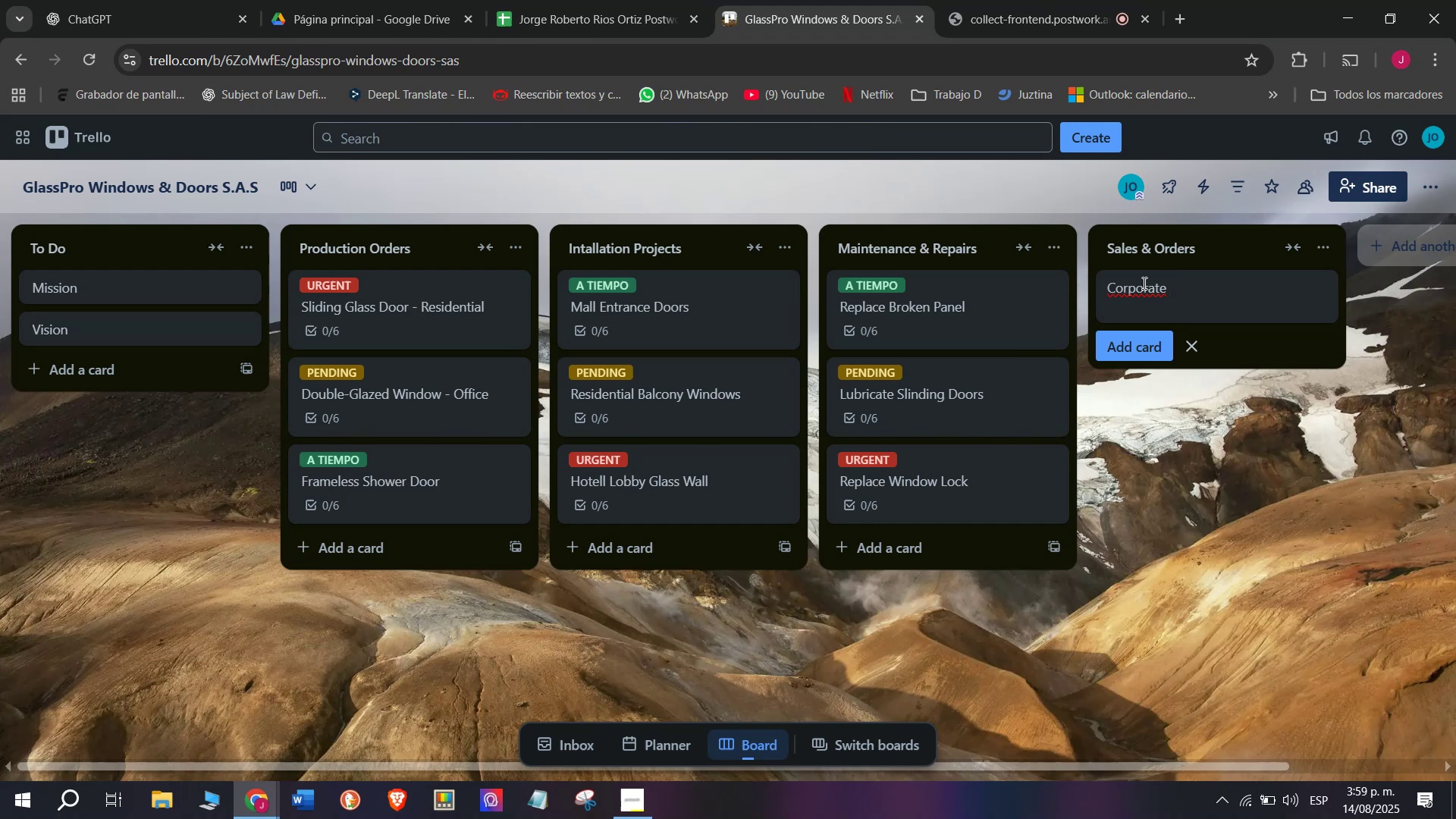 
wait(5.53)
 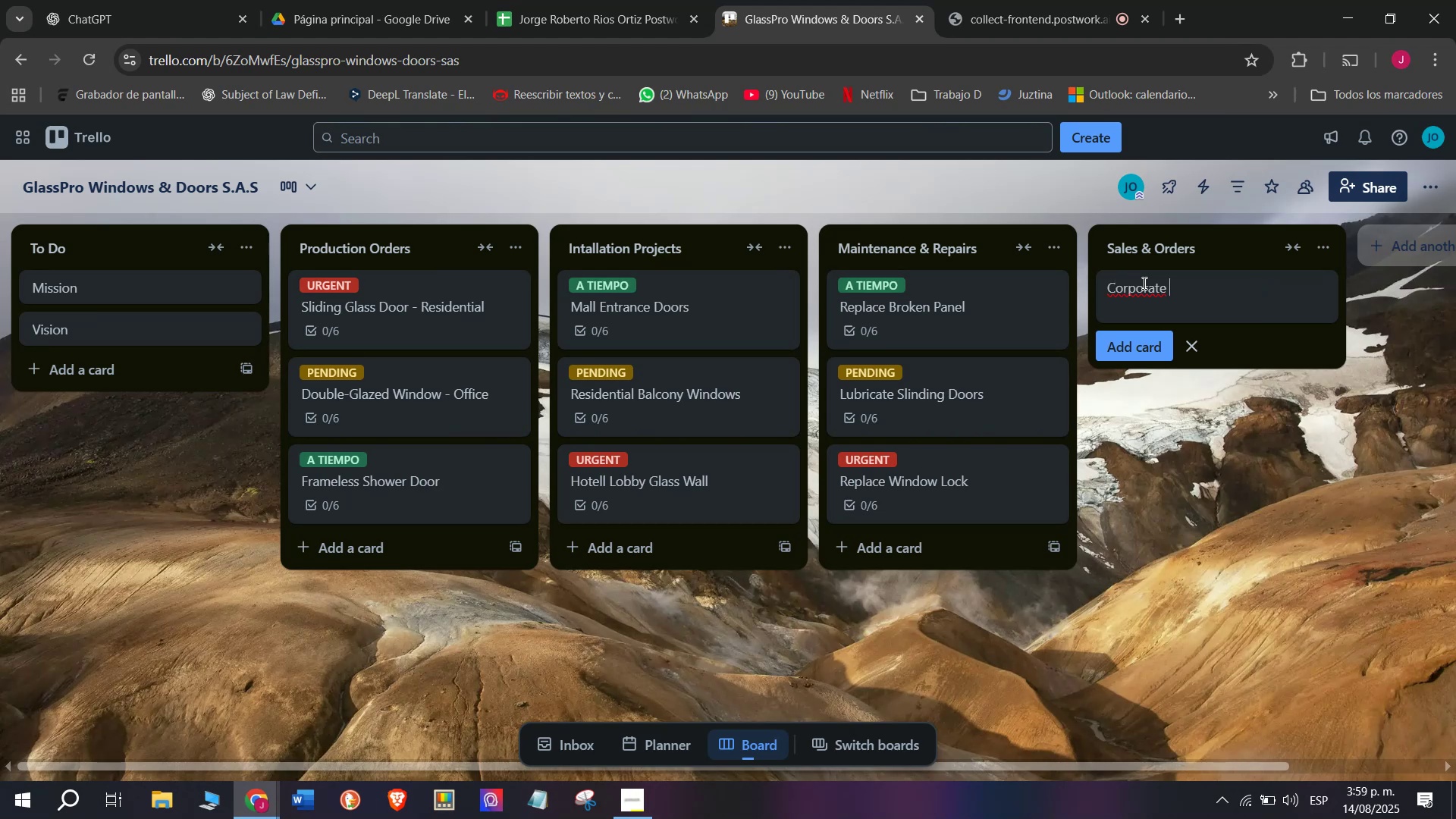 
type(Contract)
 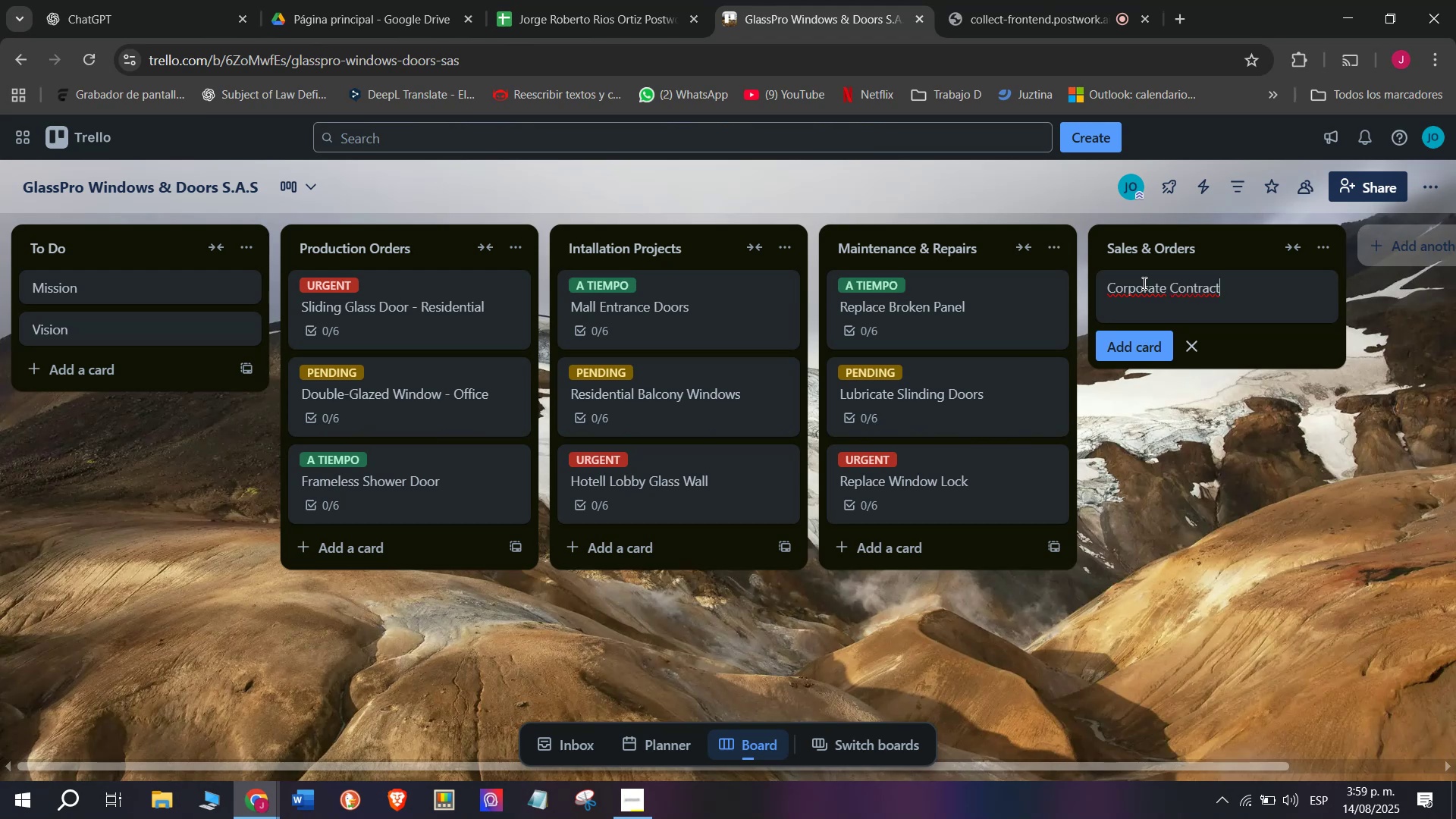 
key(Enter)
 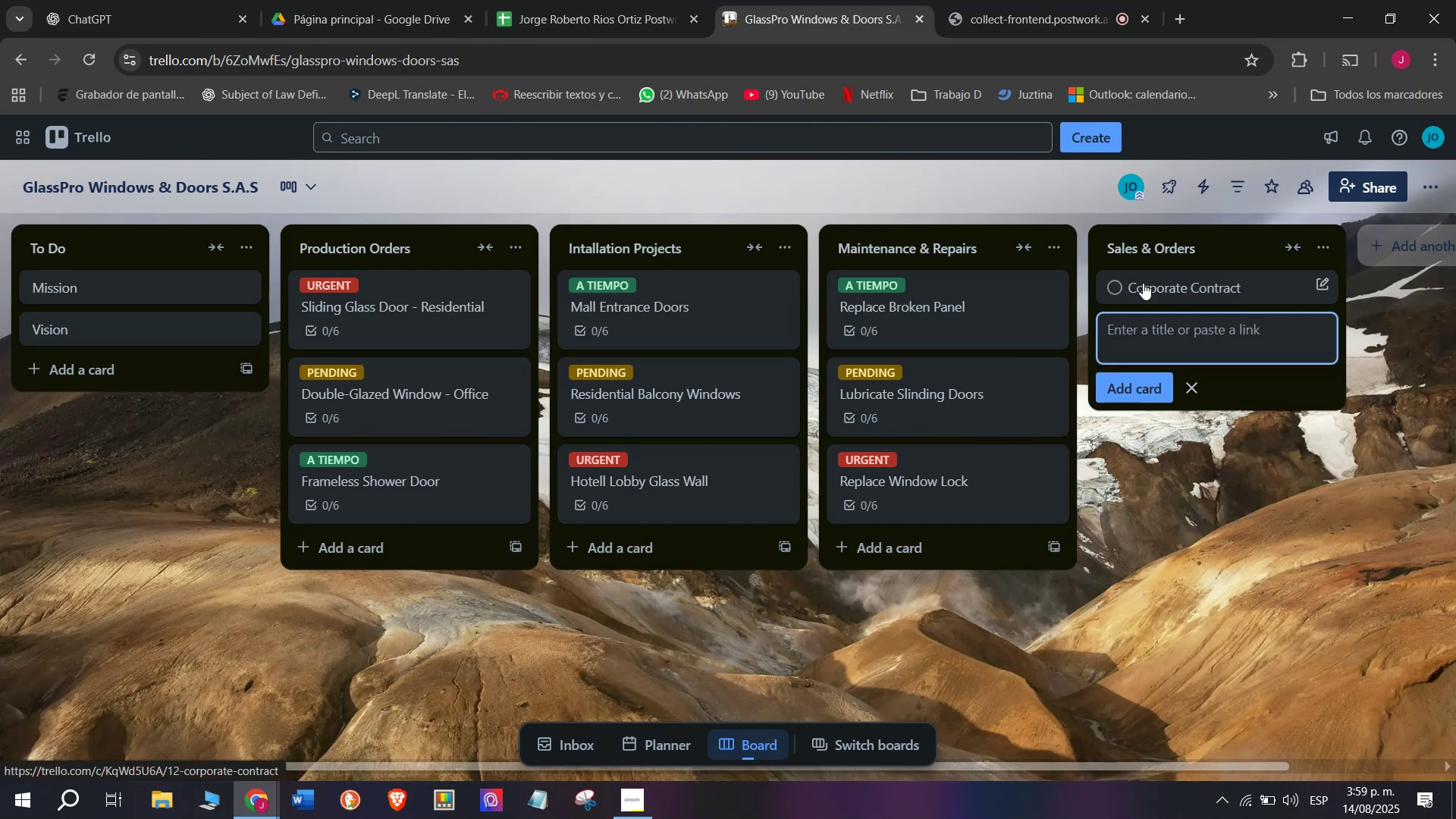 
left_click([1143, 283])
 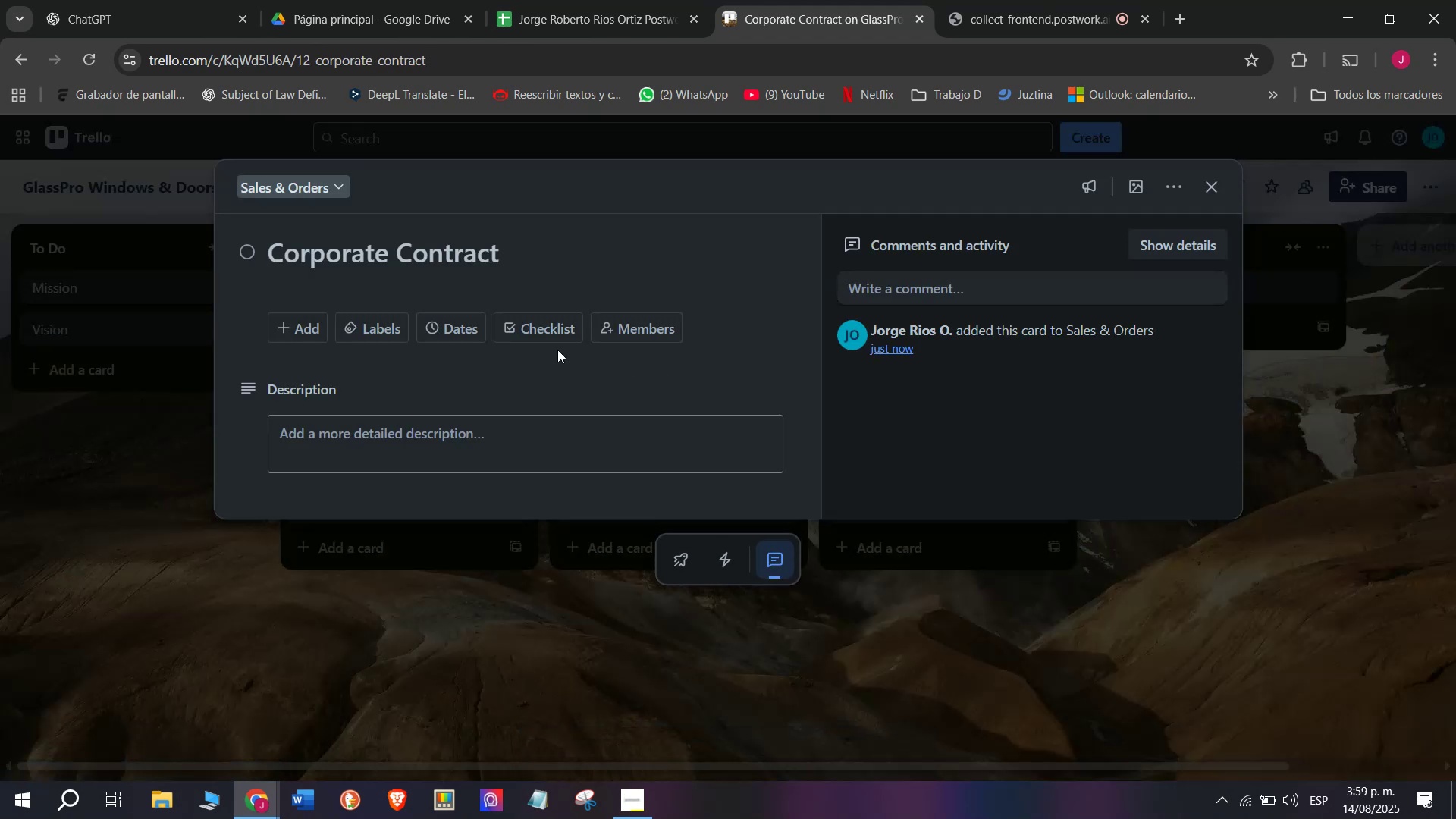 
left_click([548, 328])
 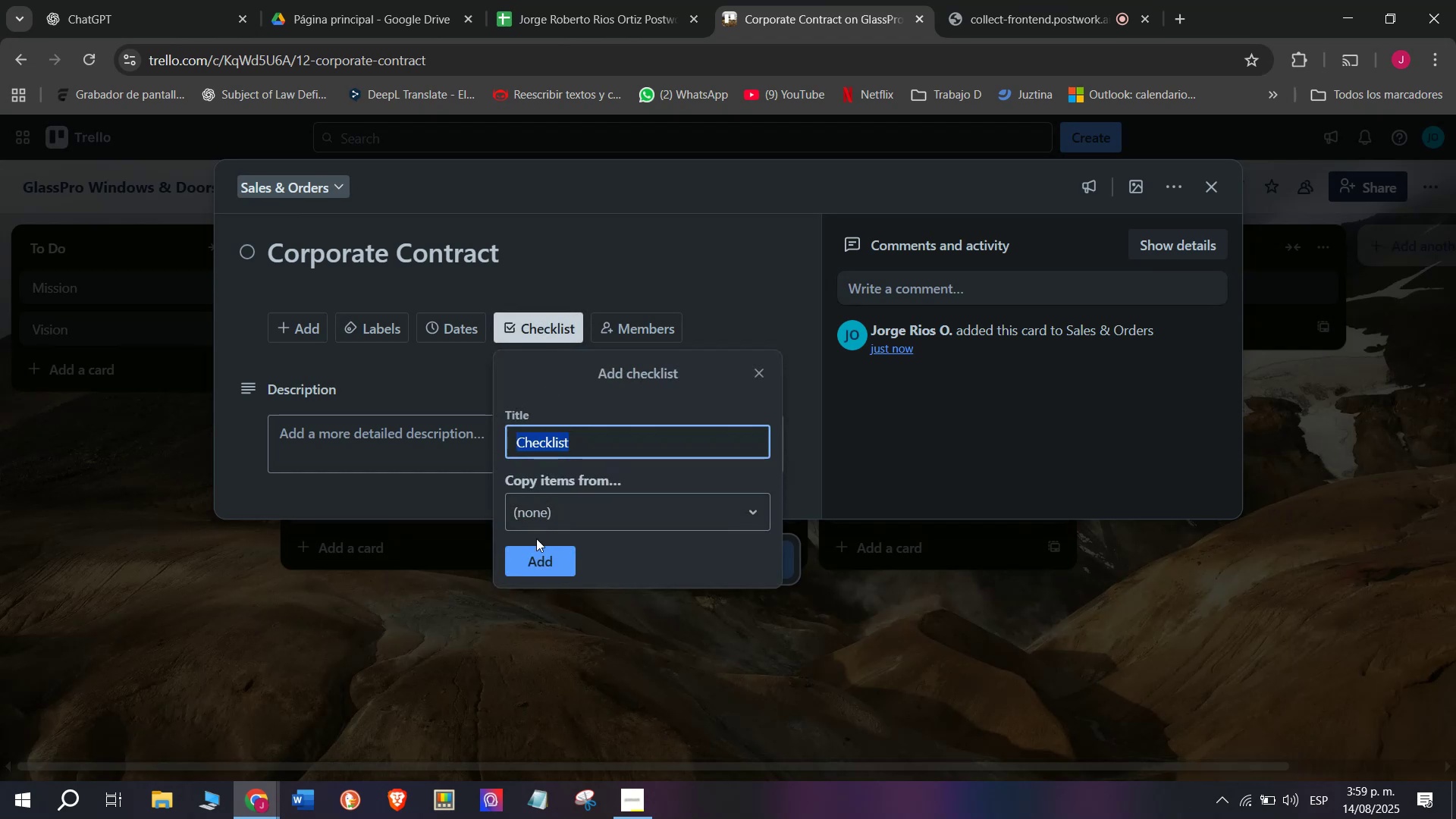 
left_click([533, 548])
 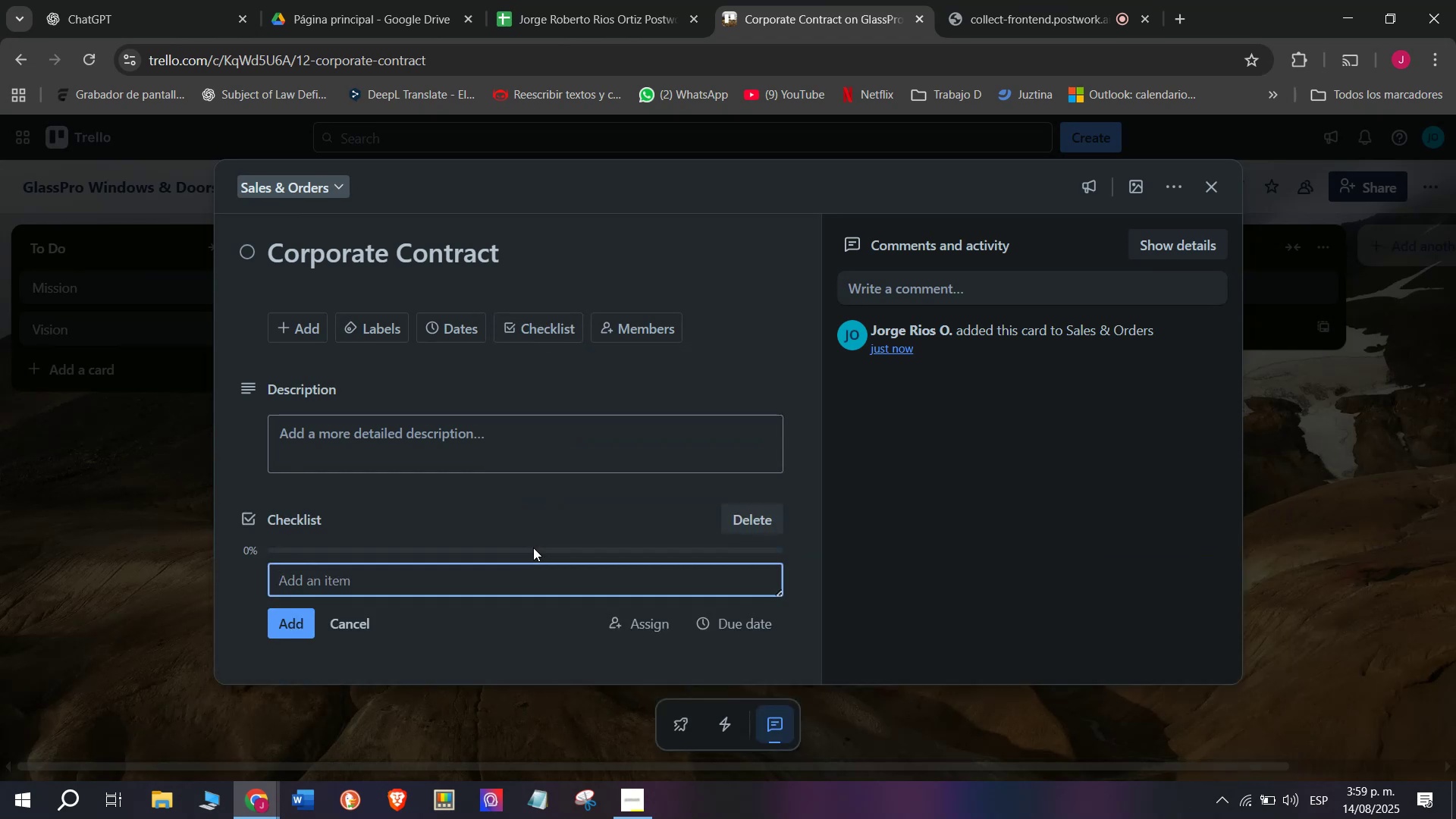 
wait(5.7)
 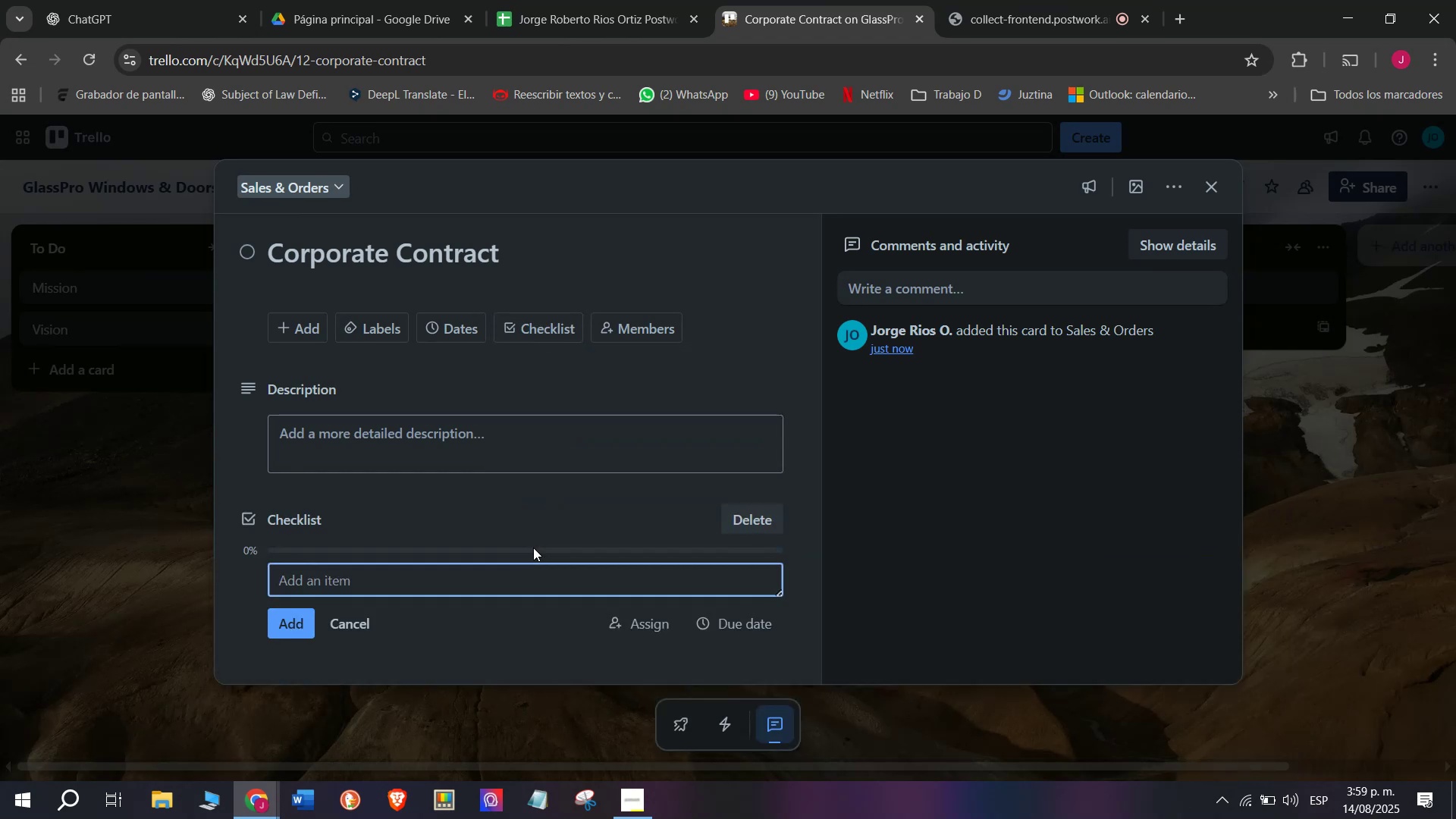 
type(Prepare quote)
 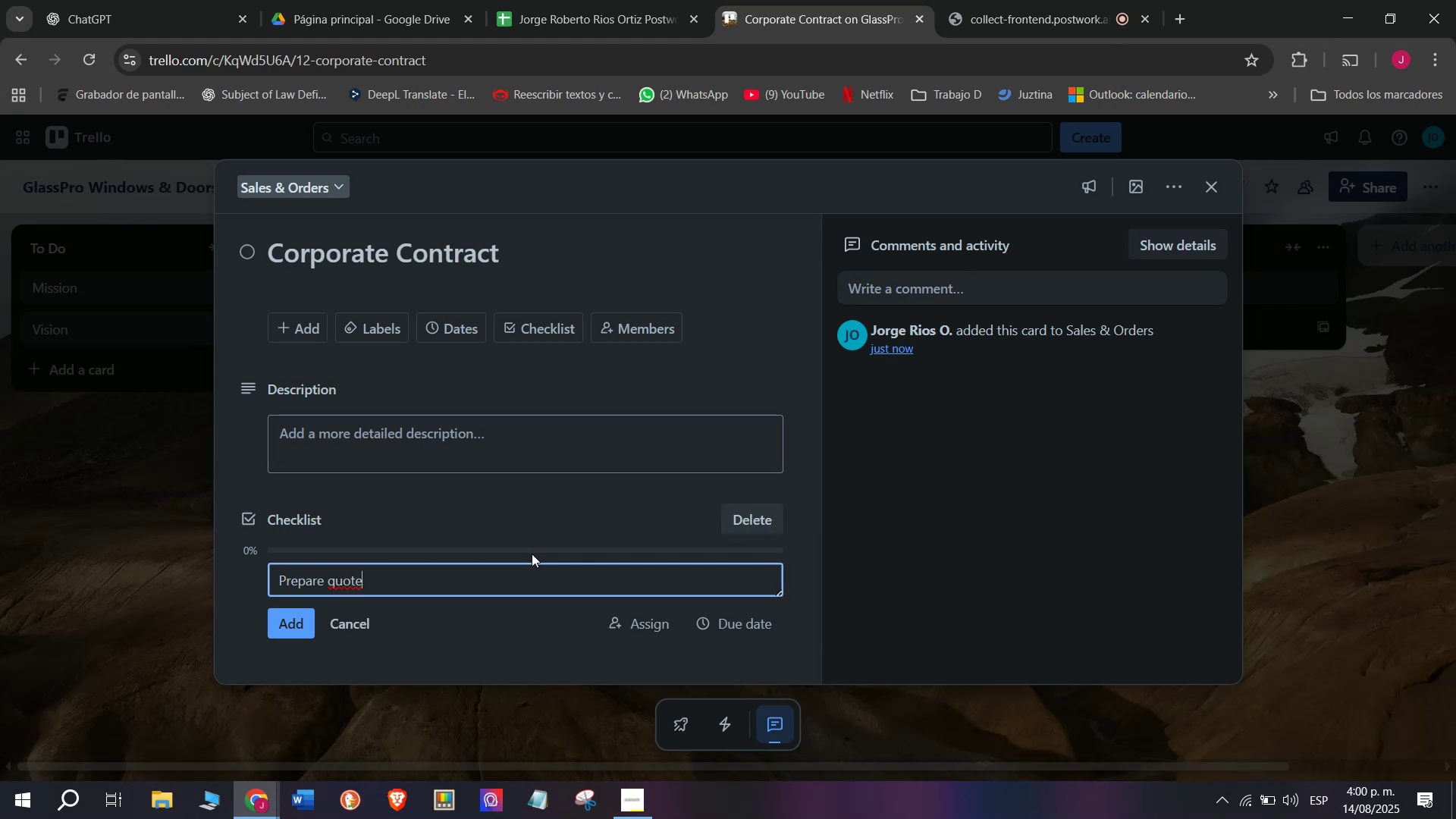 
wait(6.2)
 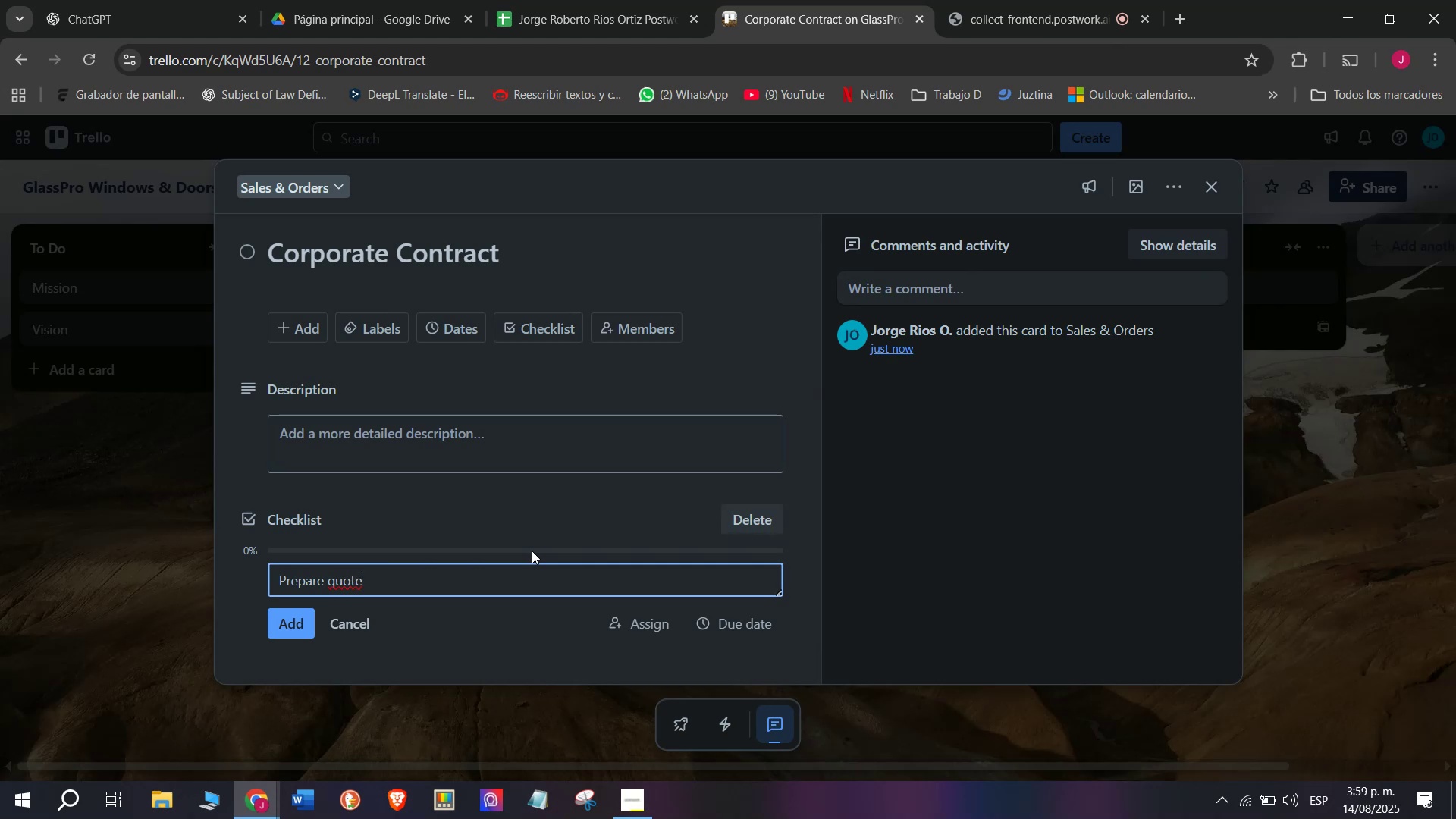 
key(Enter)
 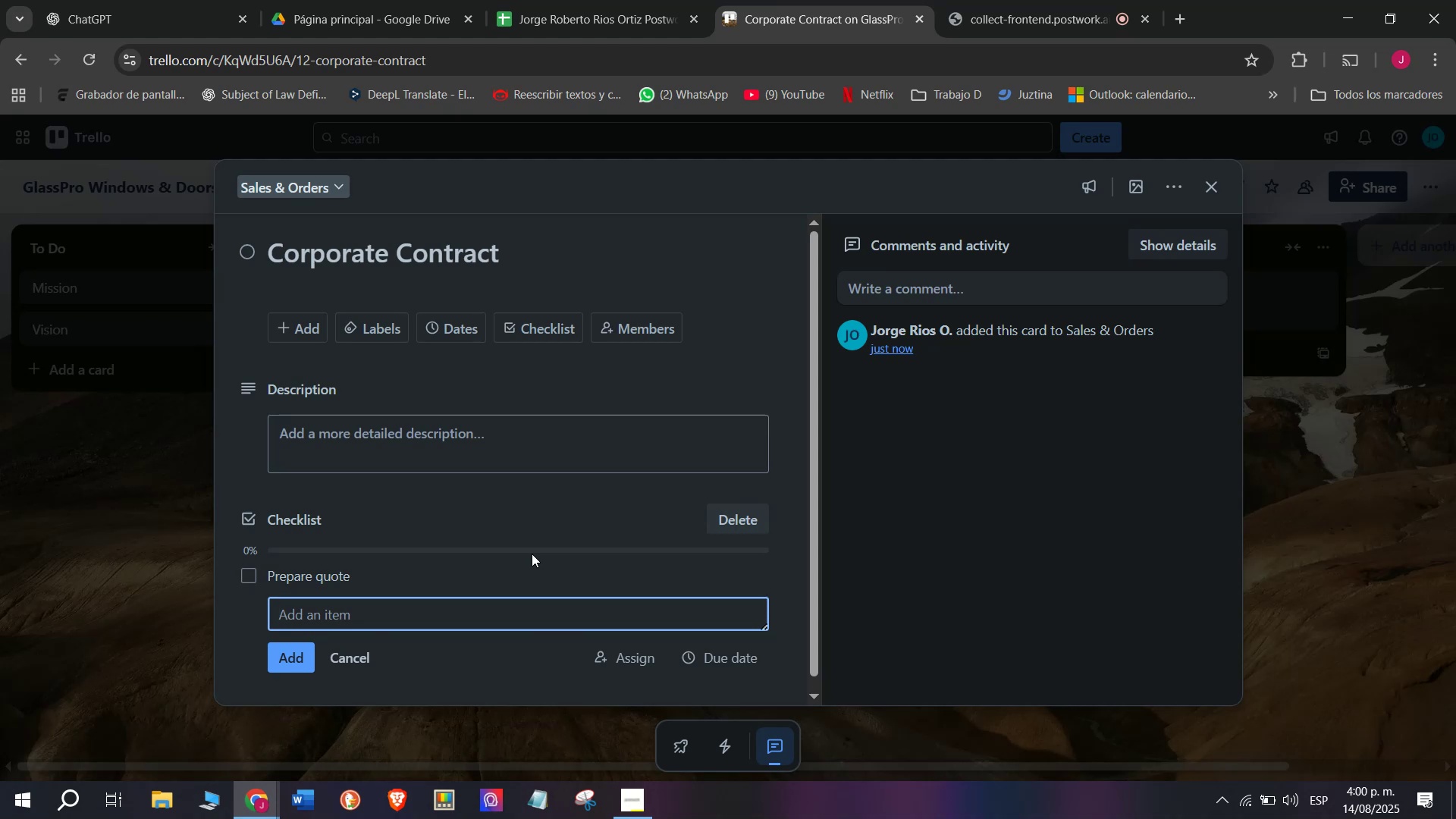 
type(Send )
 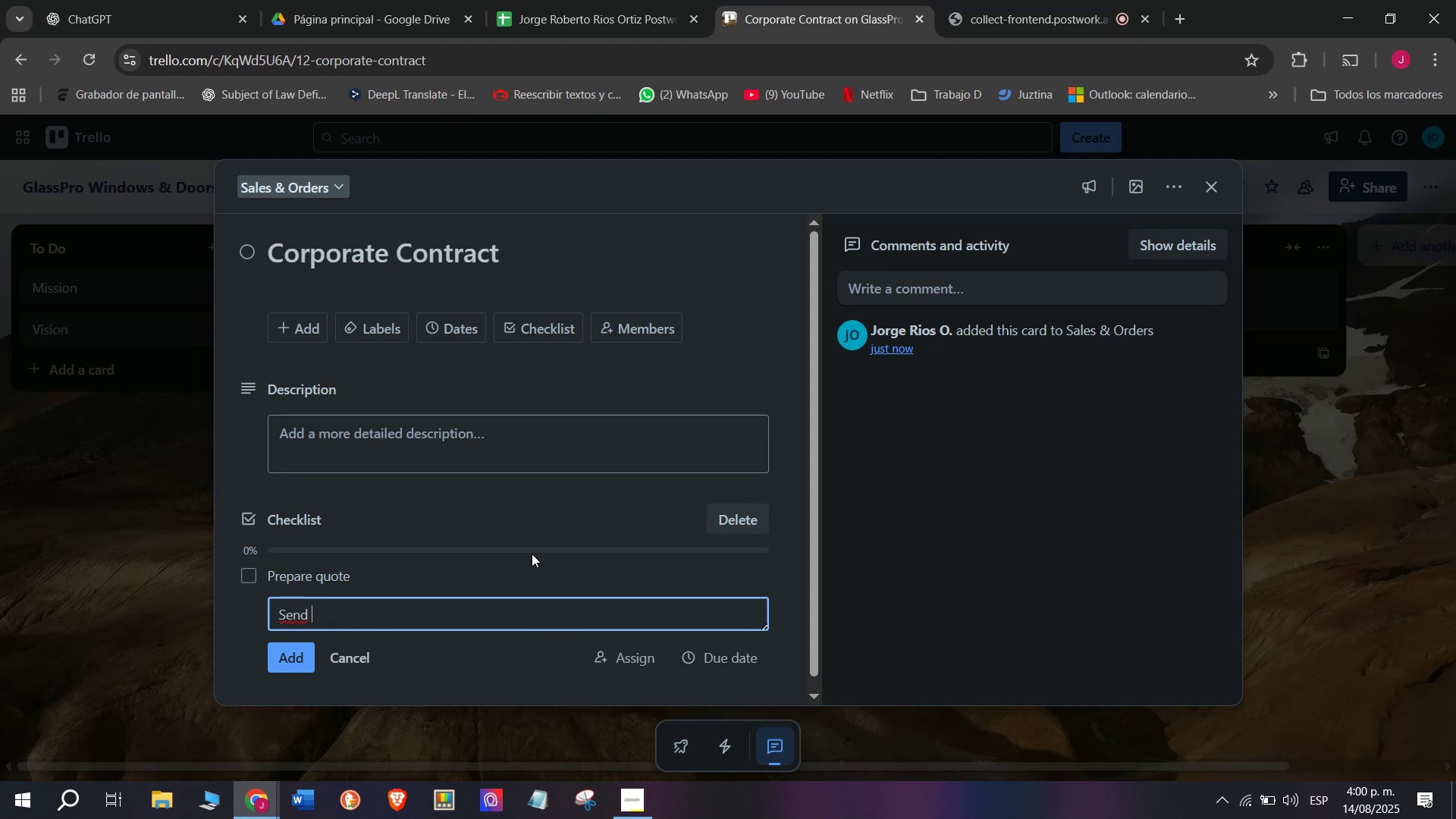 
type(propo)
 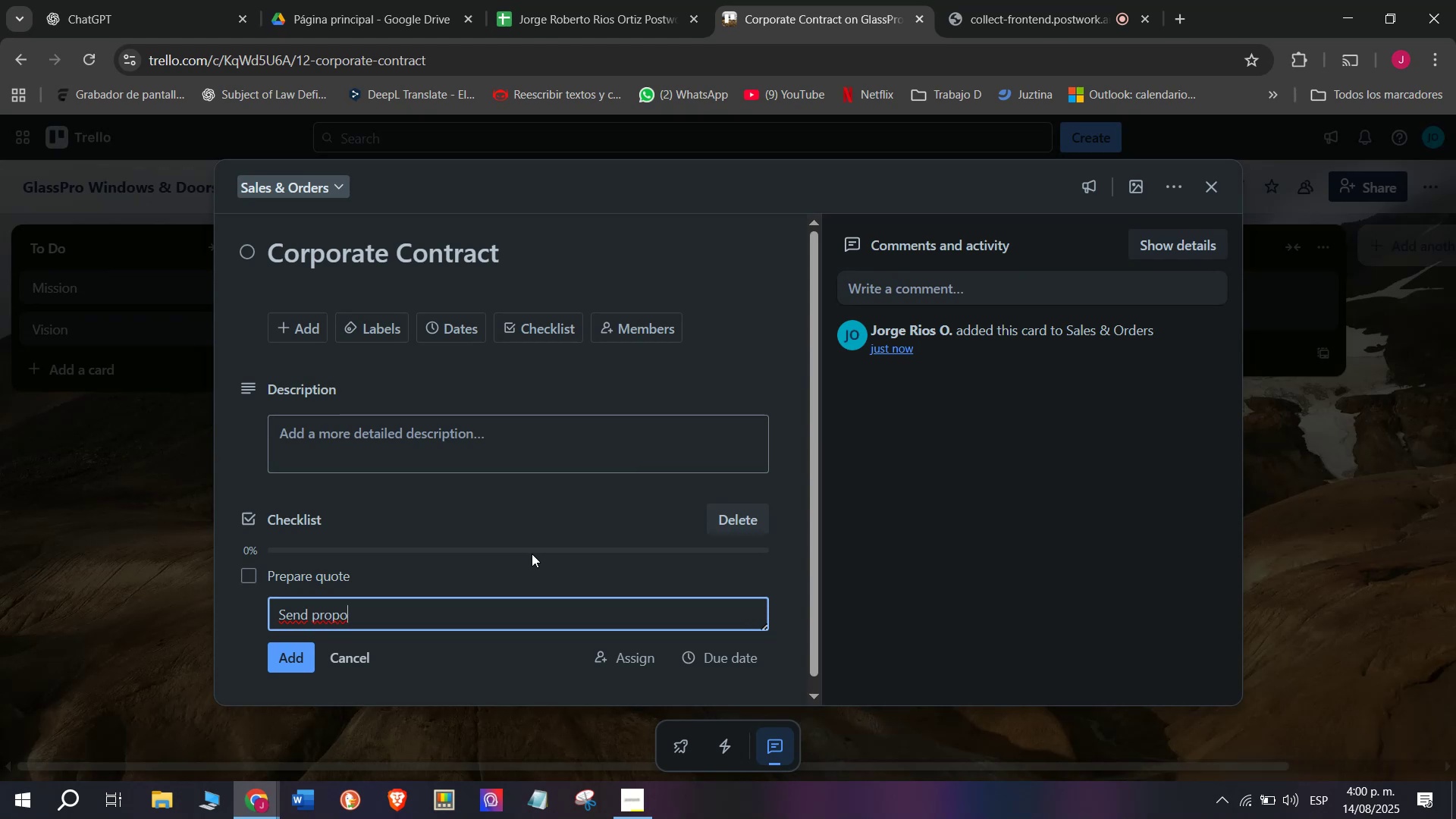 
type(sal)
 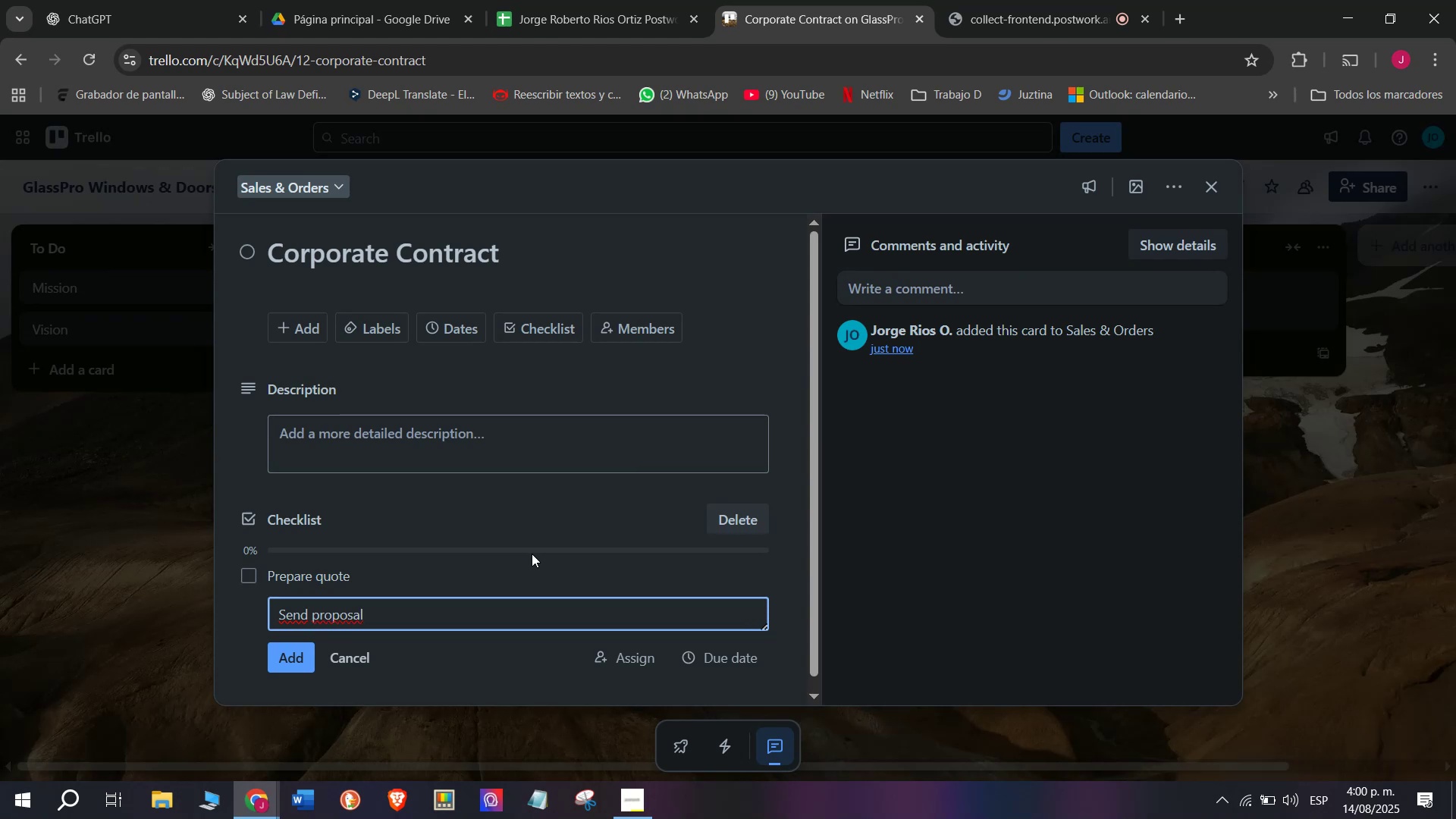 
key(Enter)
 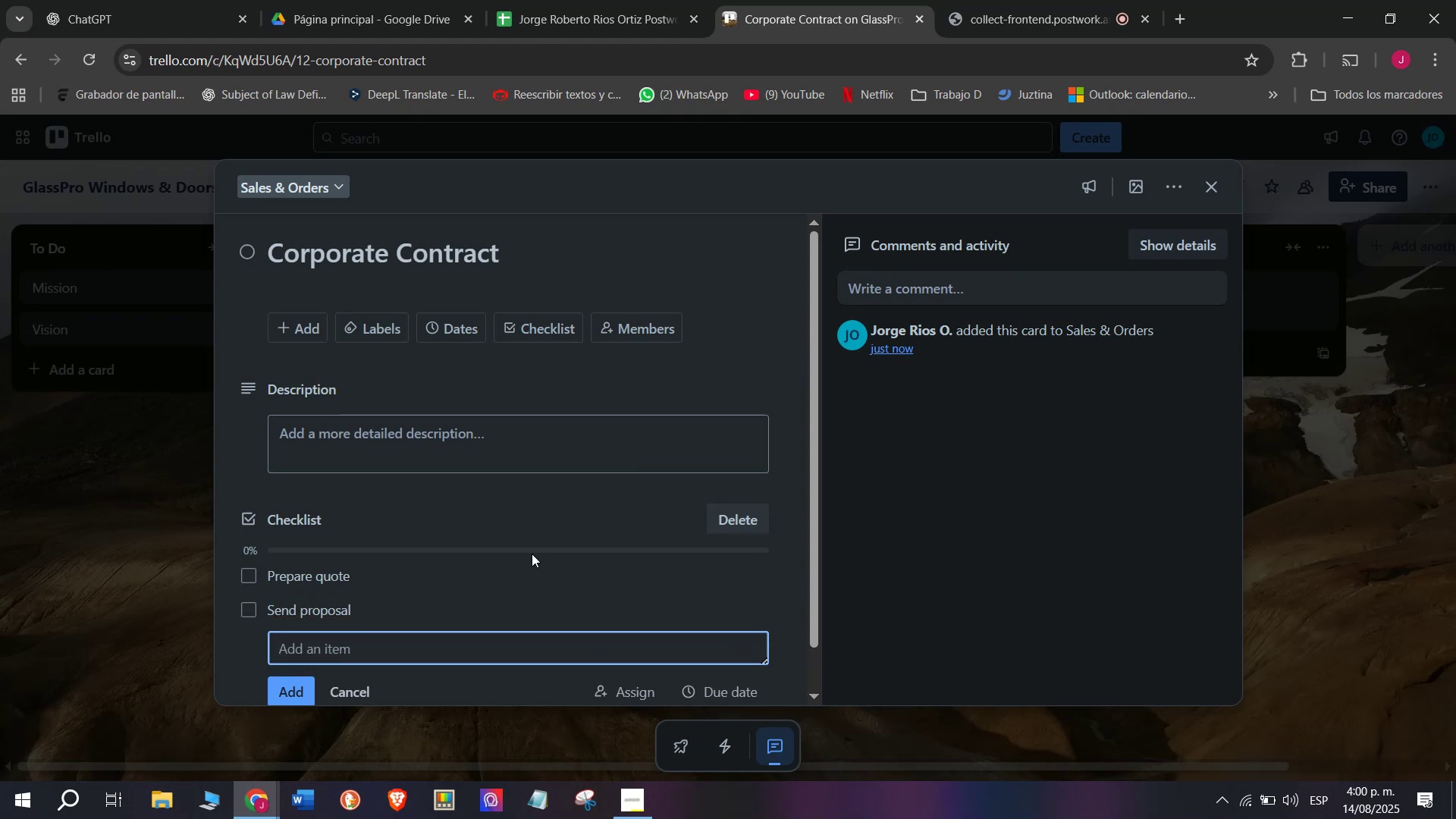 
type(Confirm )
 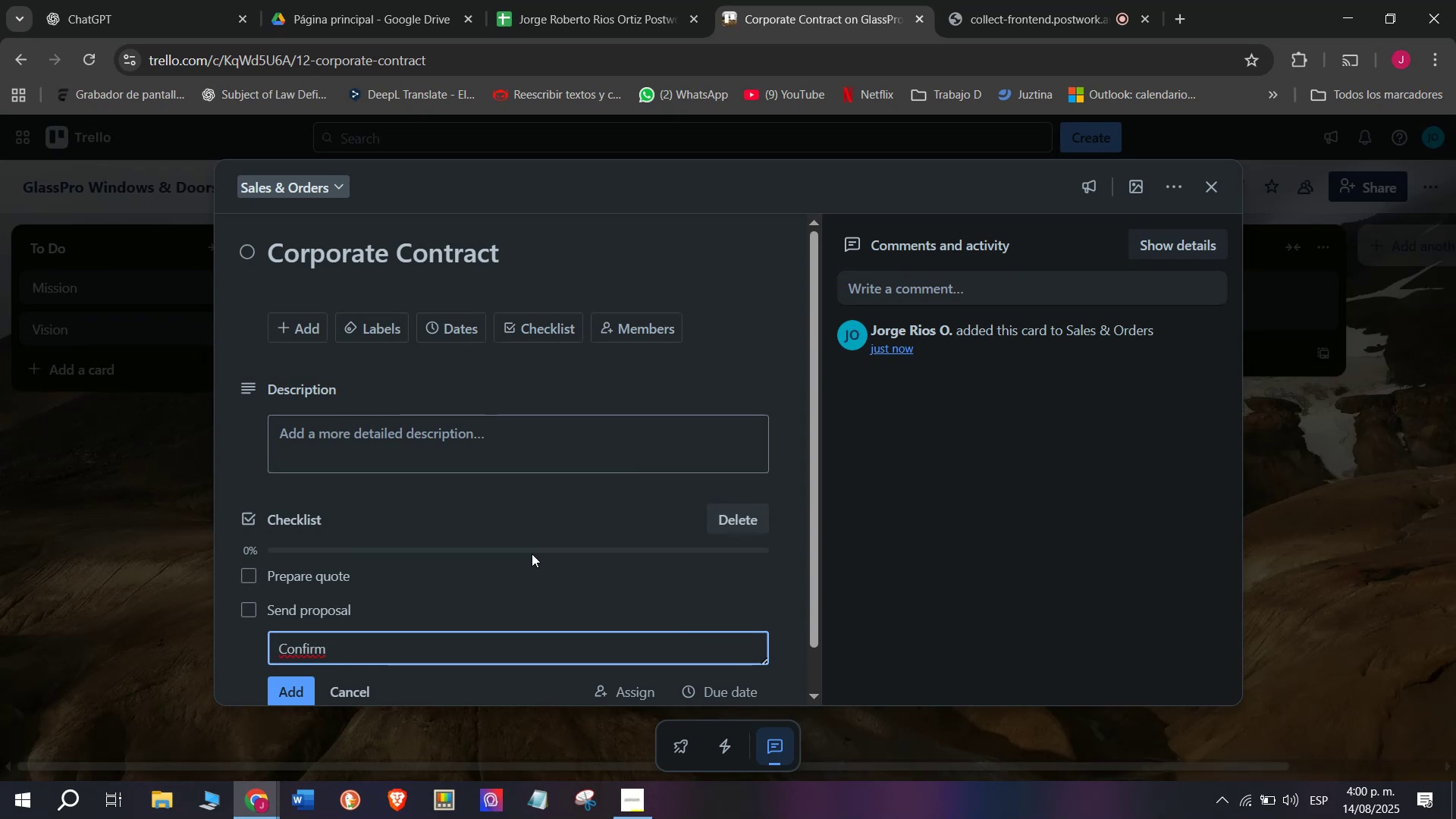 
type(acceptance)
 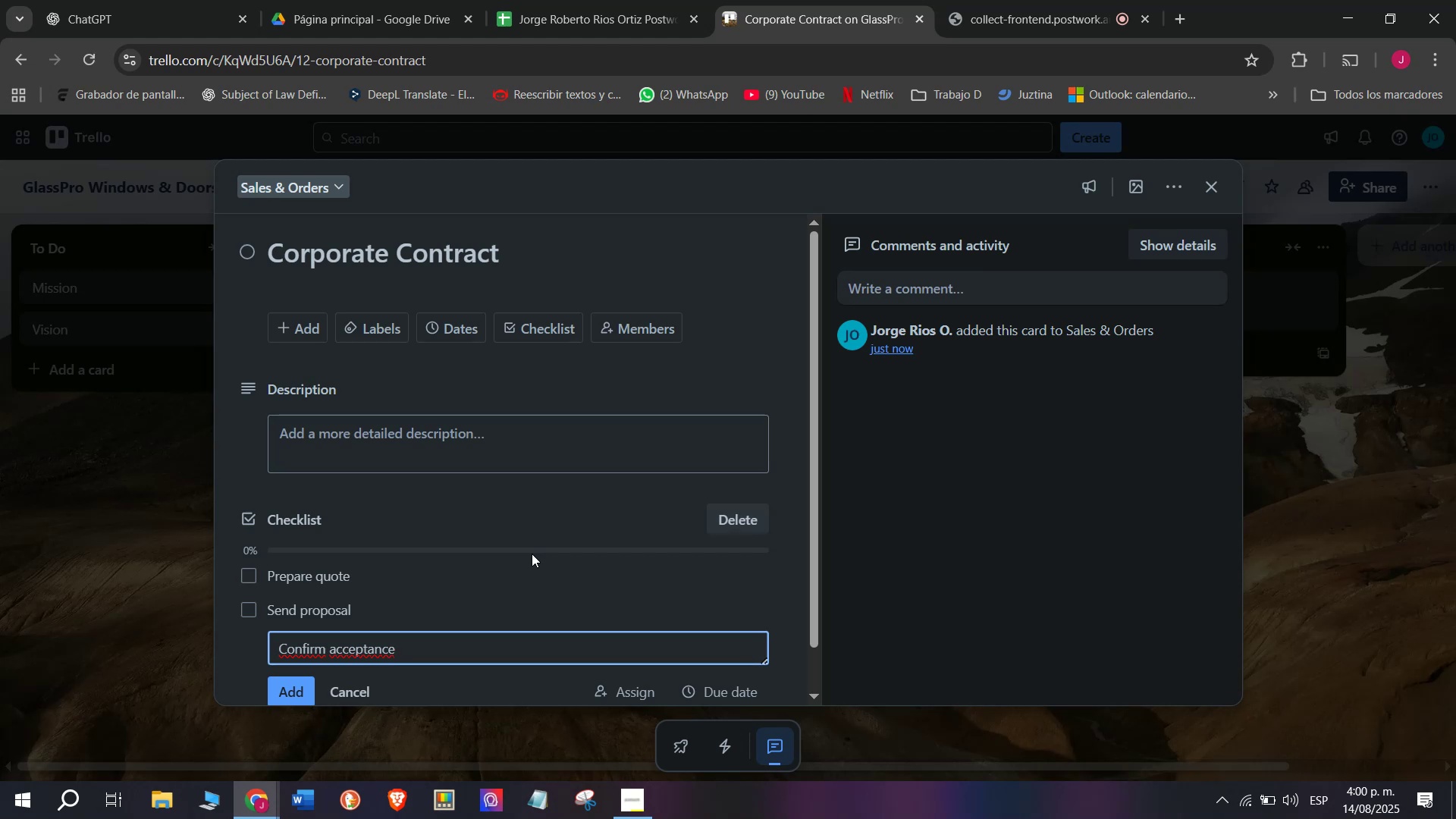 
wait(5.21)
 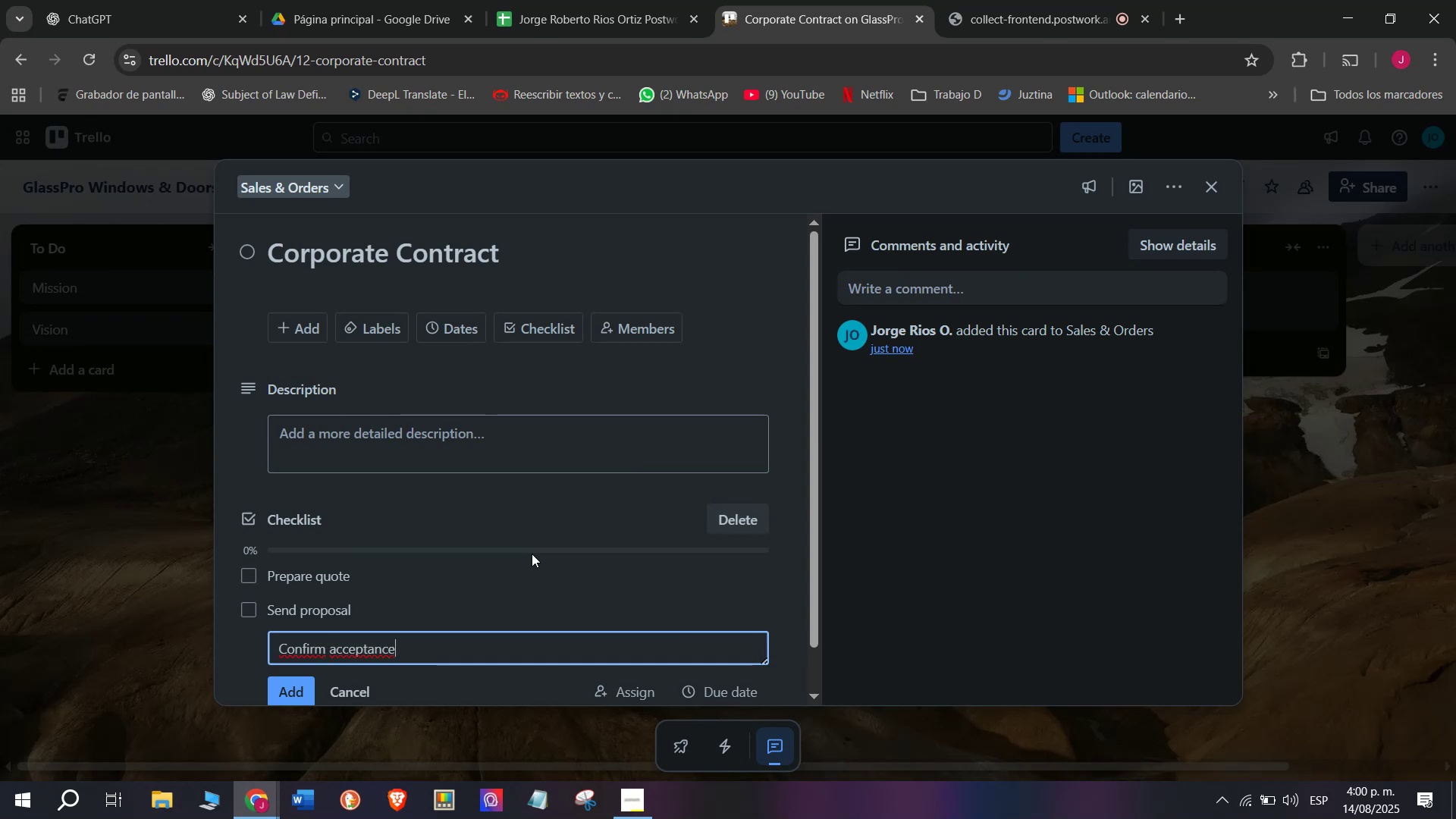 
key(Enter)
 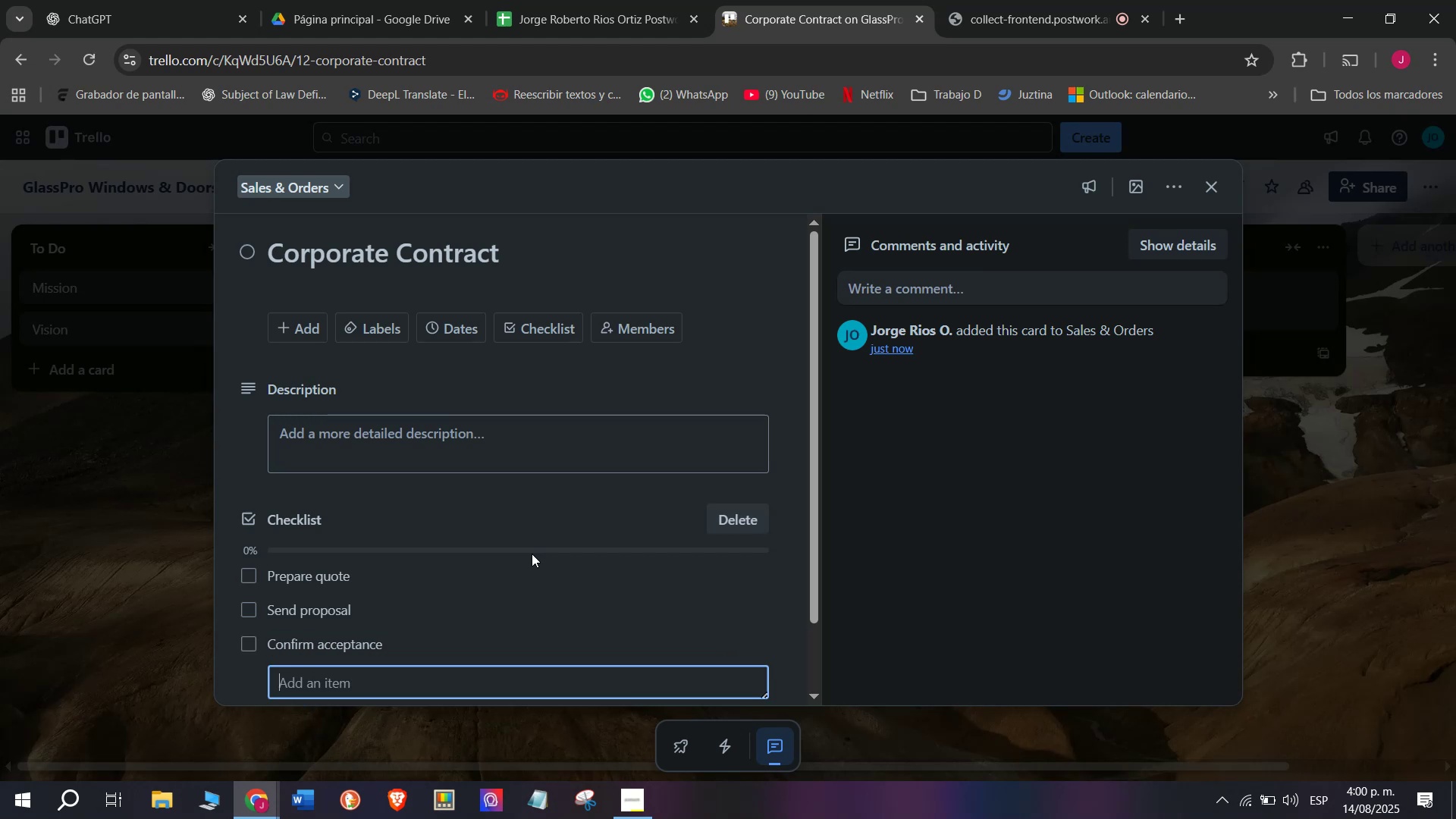 
type(Process )
 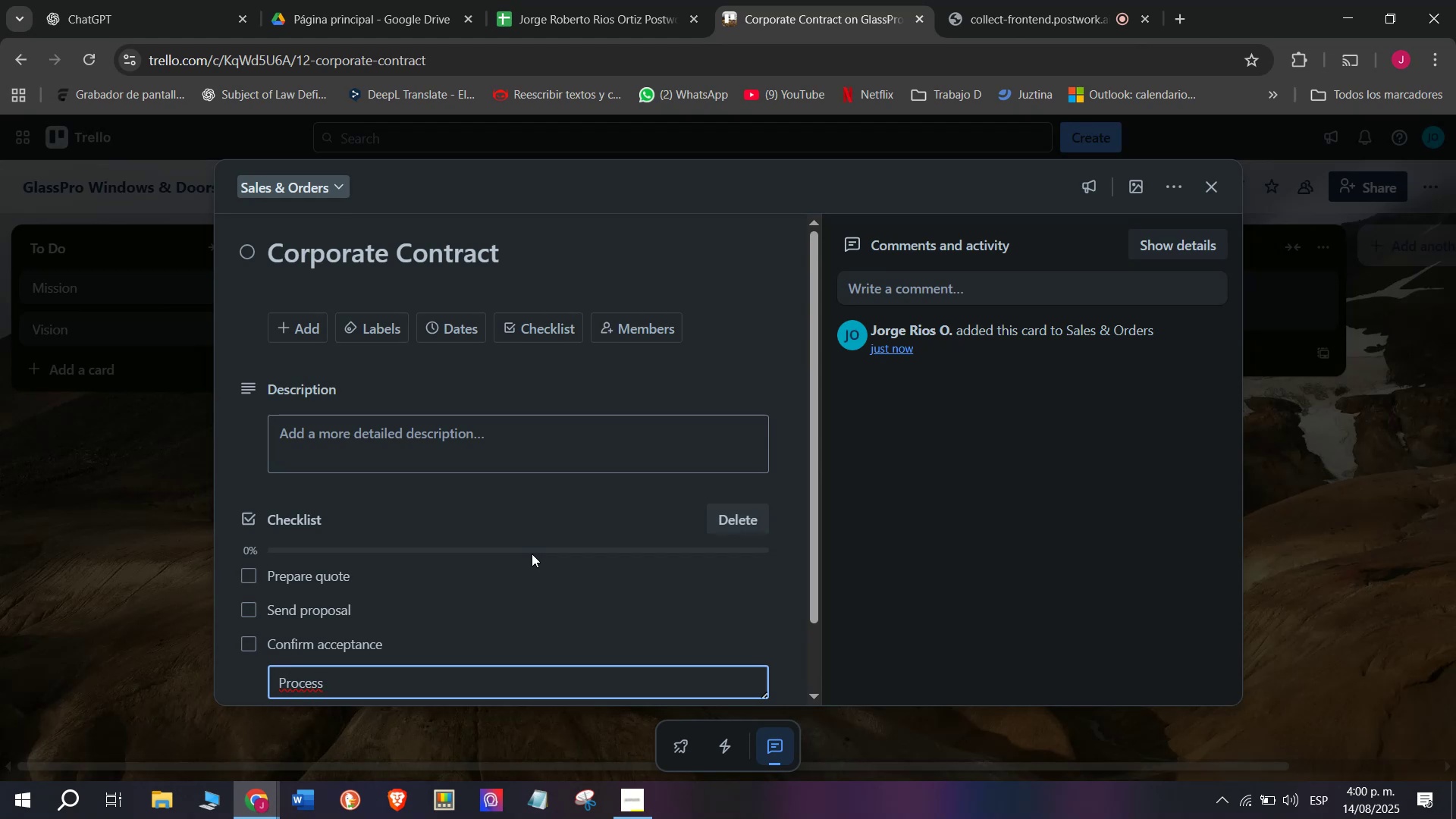 
type(payment)
 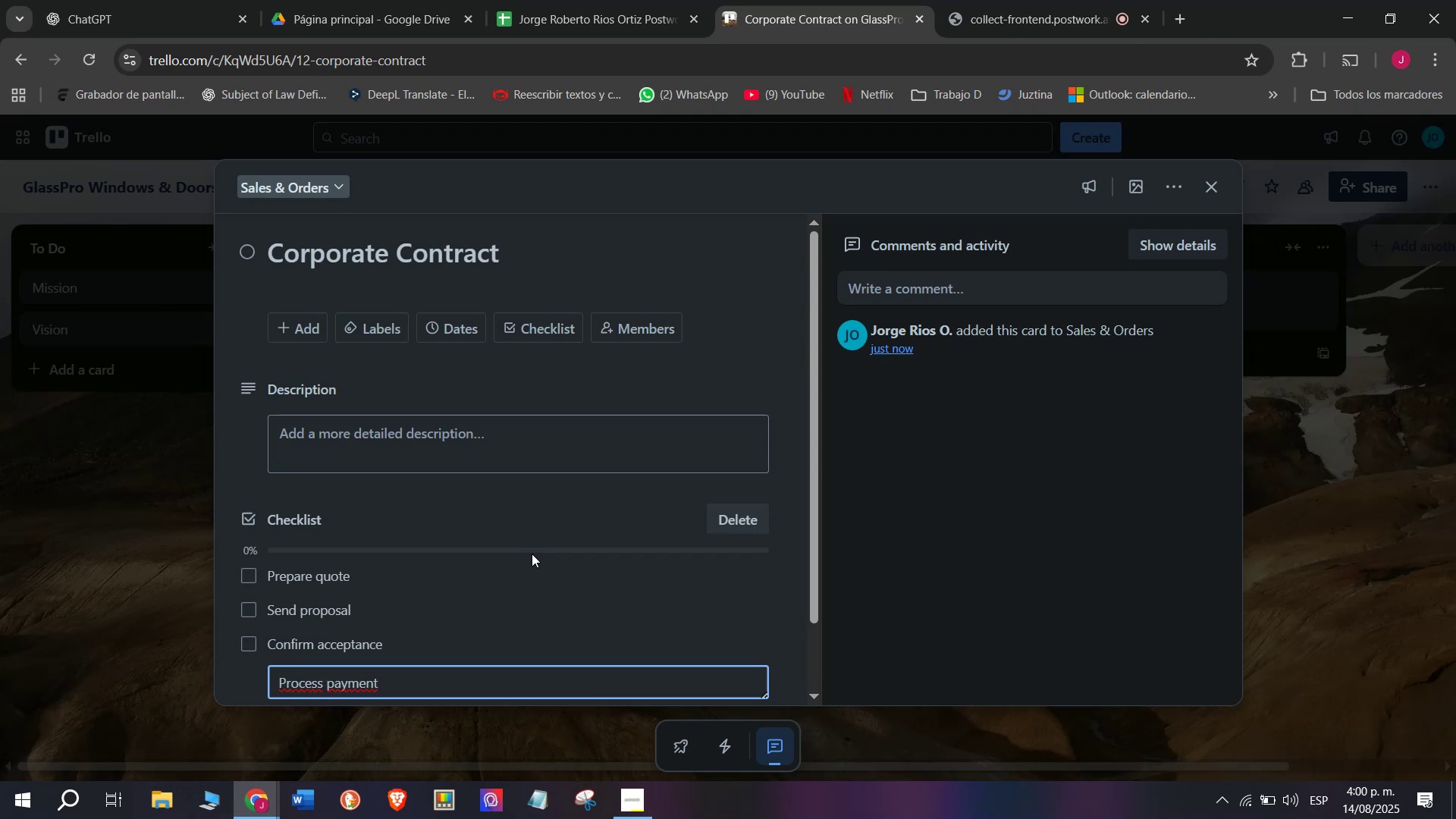 
key(Enter)
 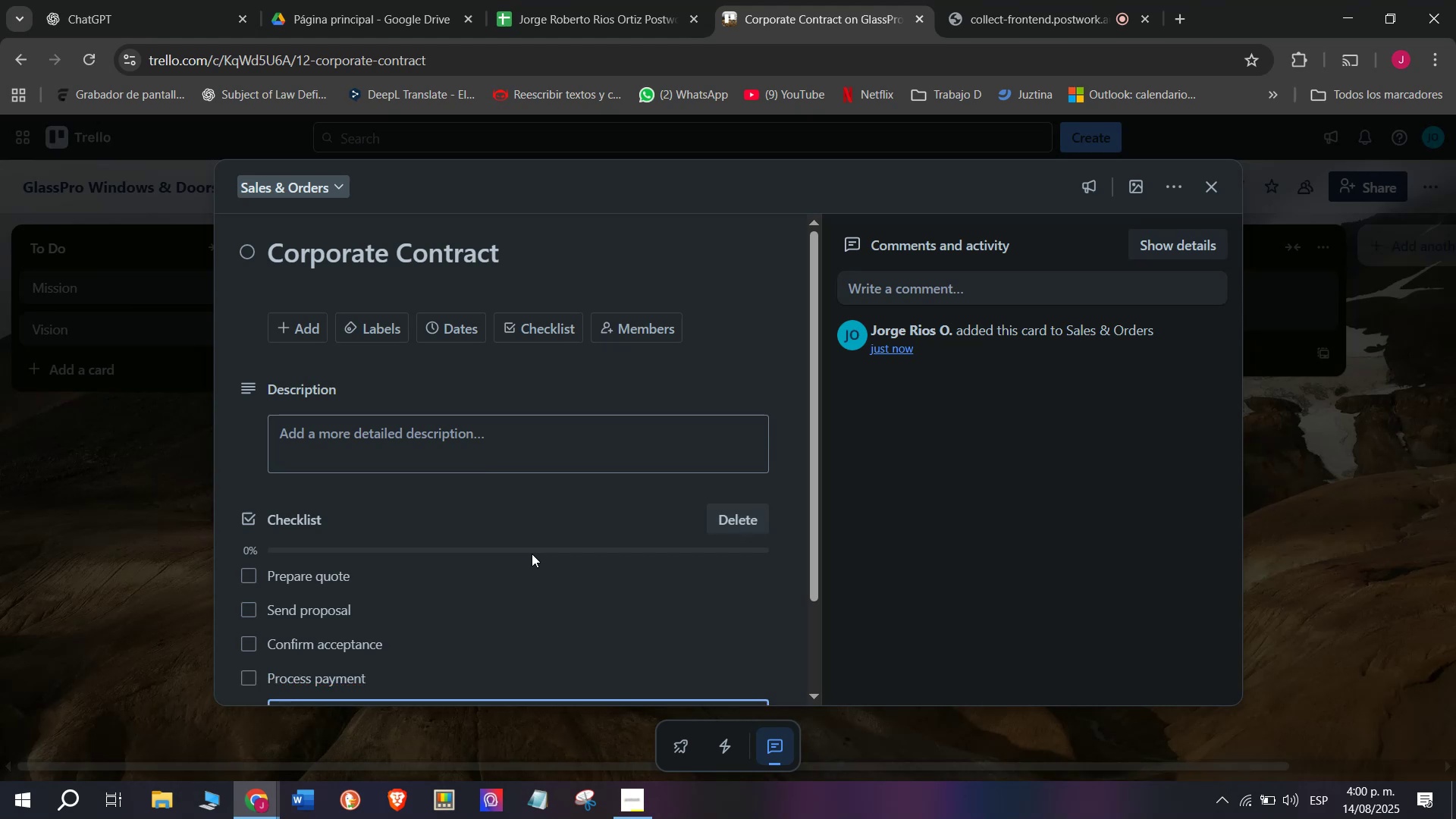 
type(Schedule )
 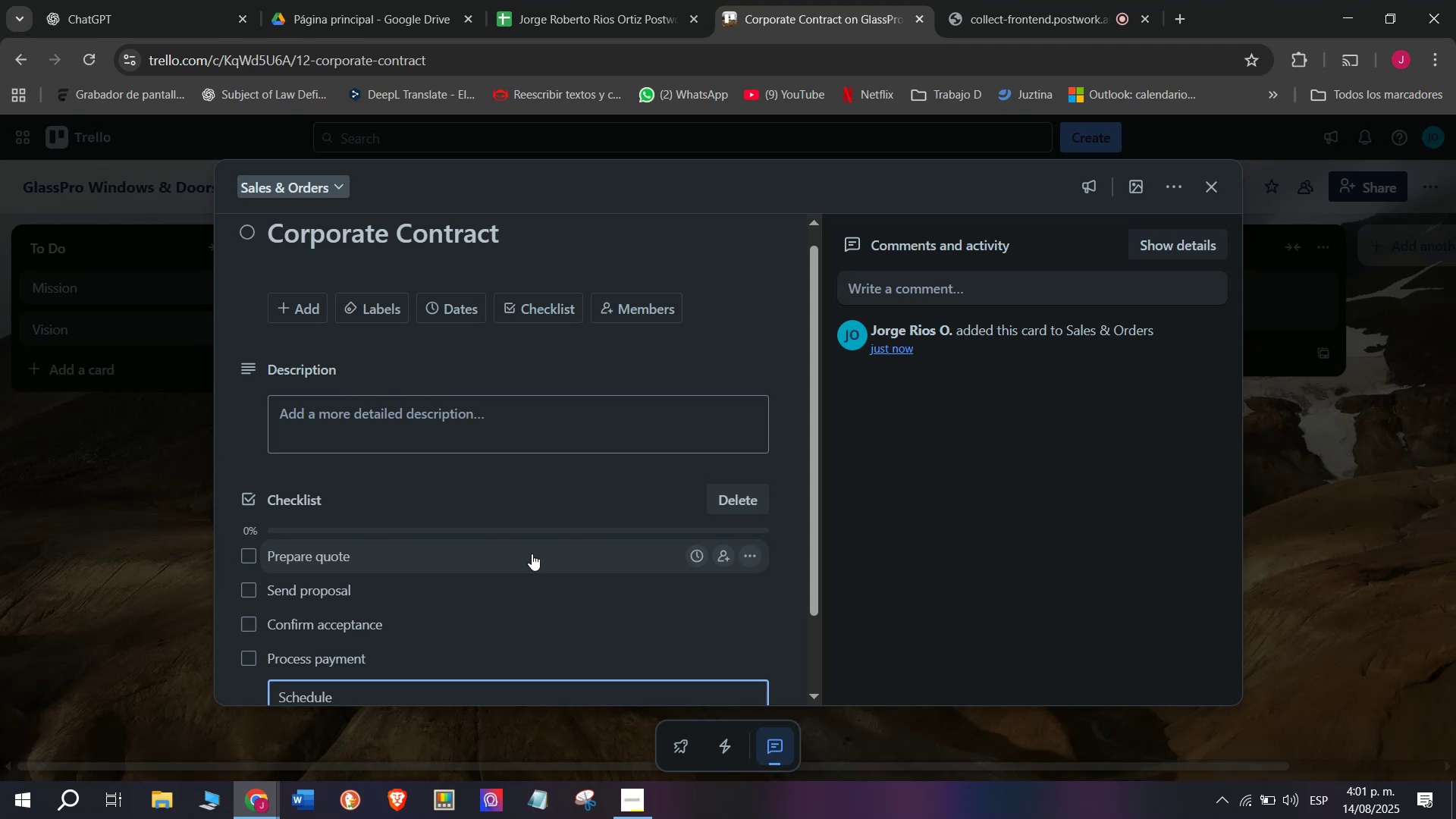 
type(production)
 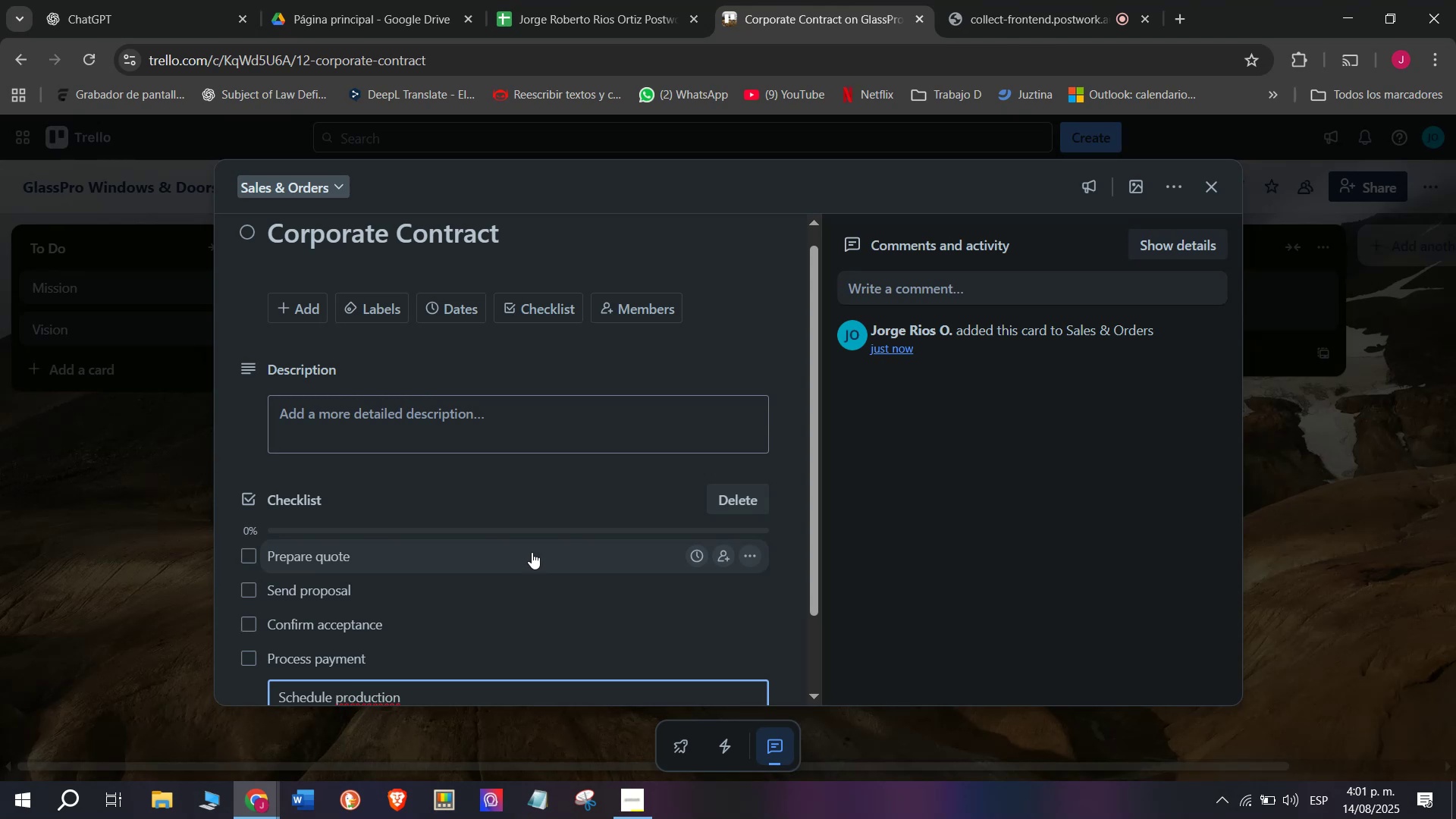 
key(Enter)
 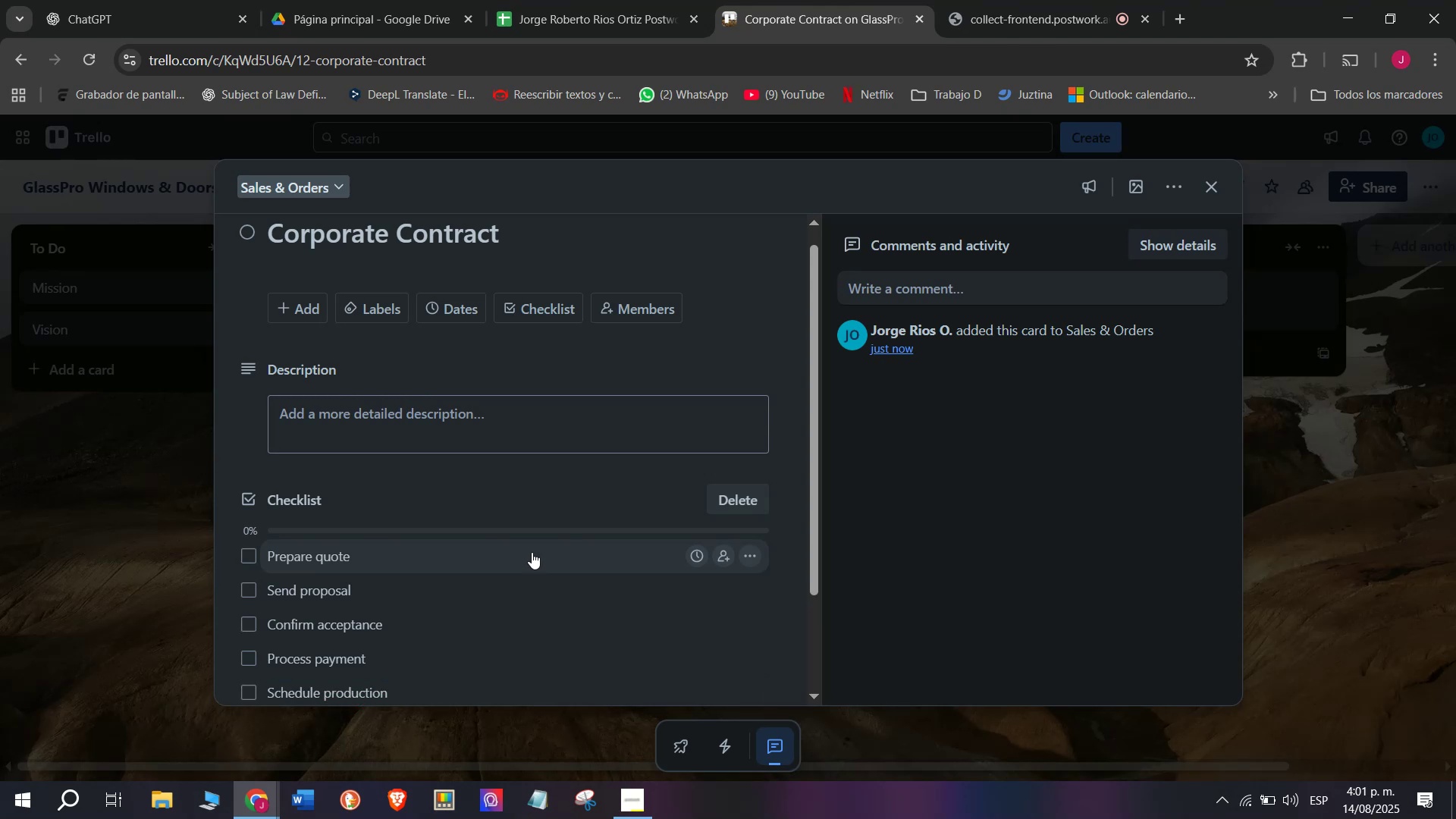 
type(Deliver order )
 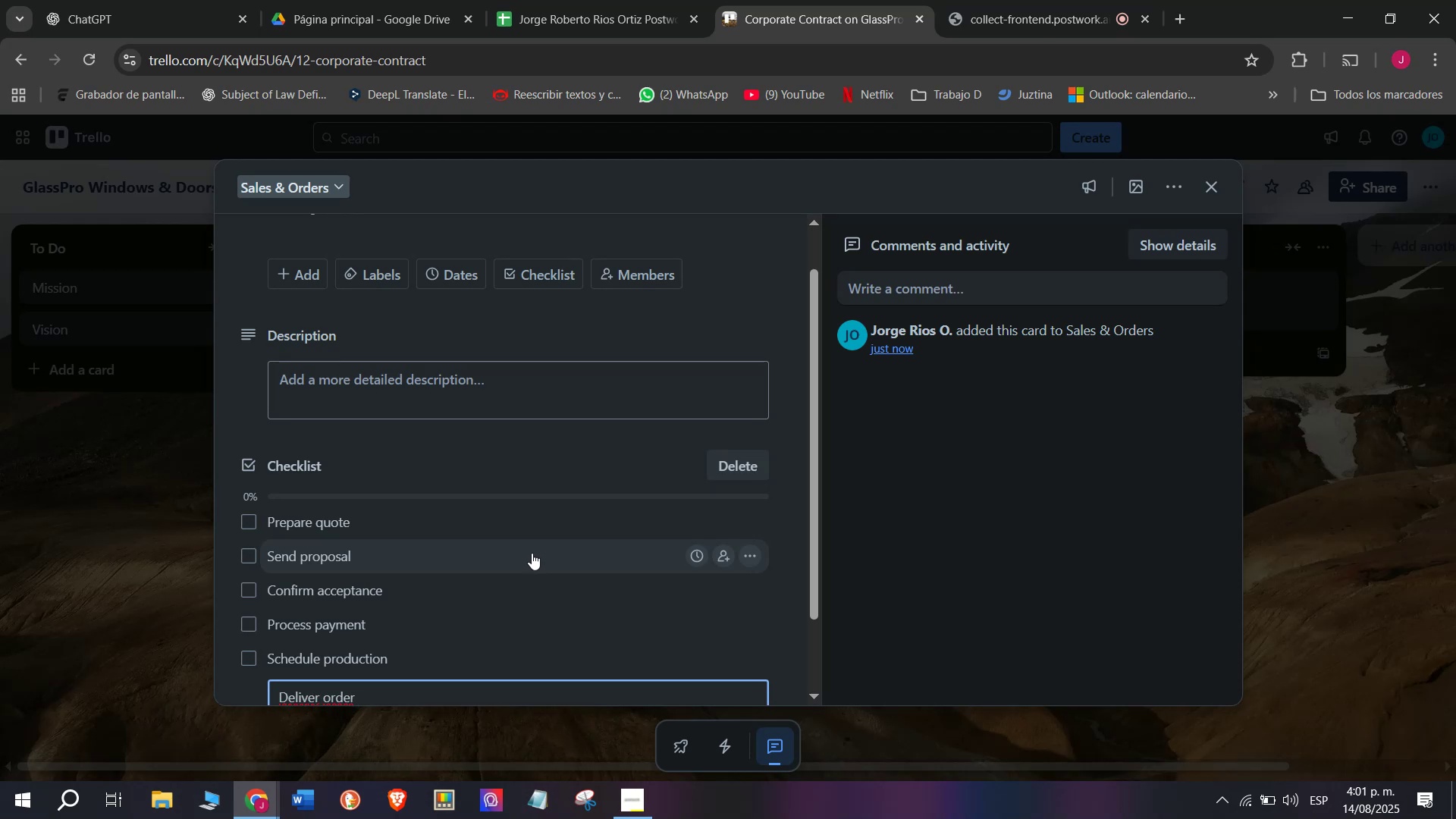 
key(Enter)
 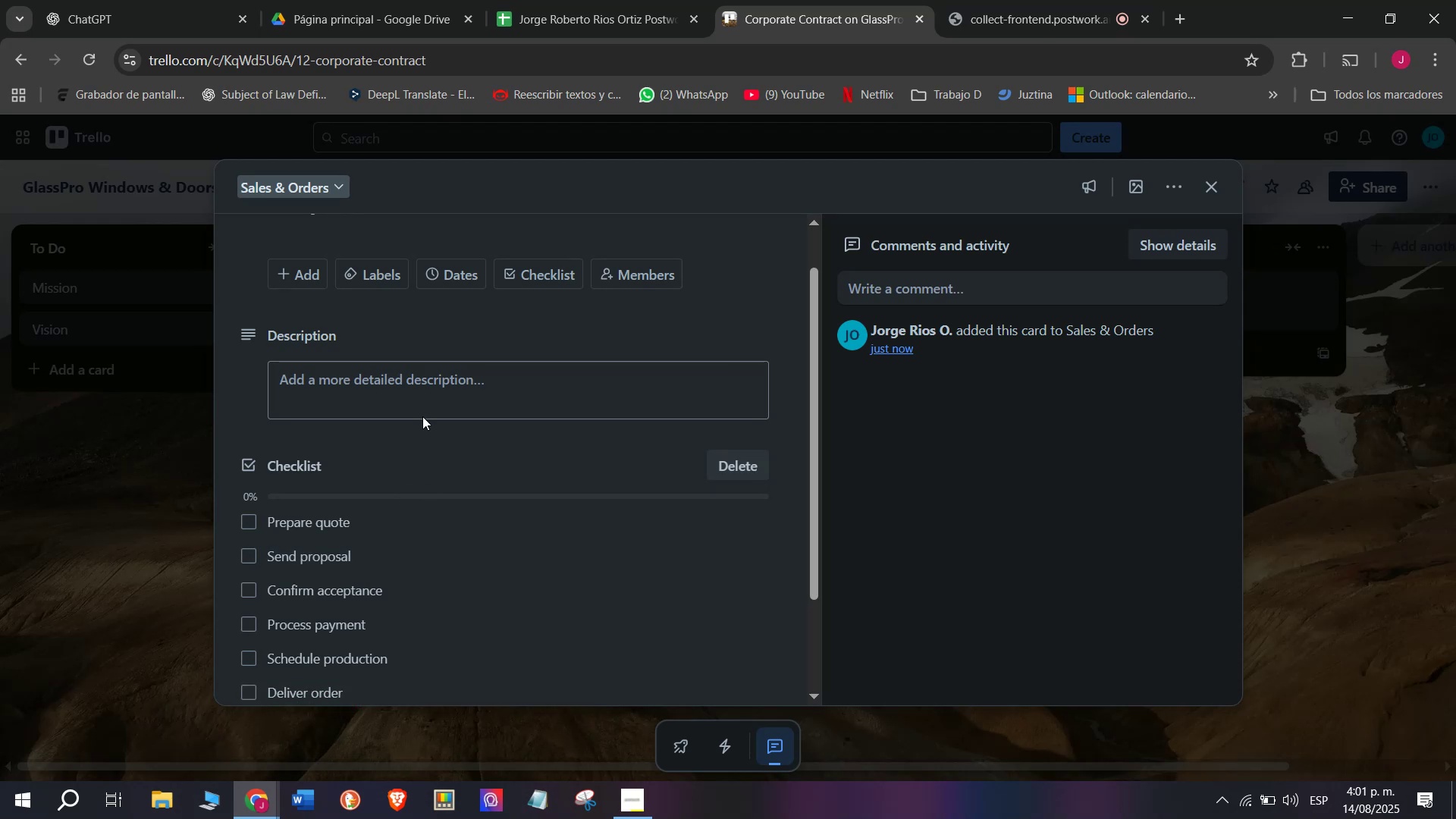 
left_click([376, 270])
 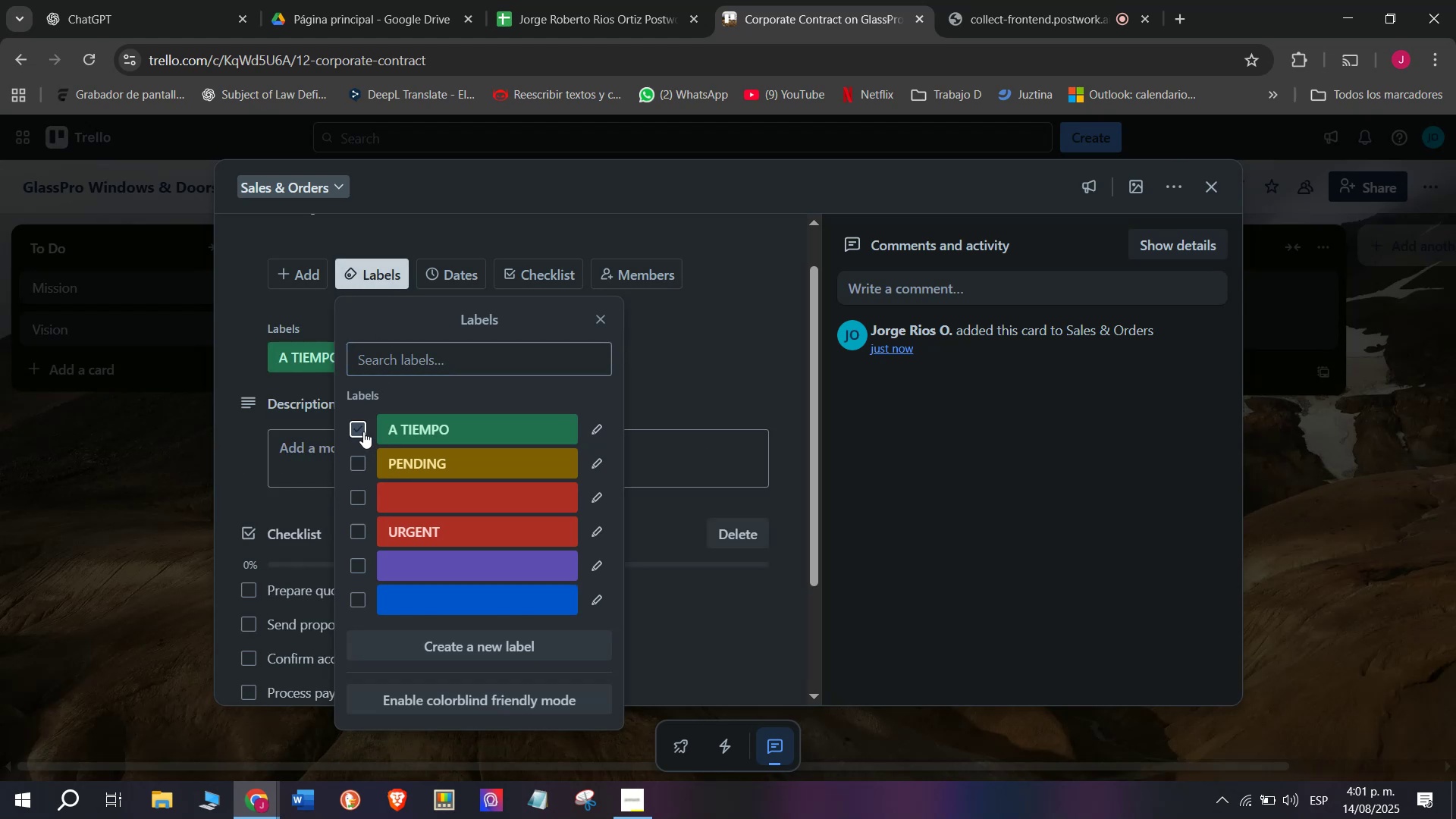 
double_click([127, 519])
 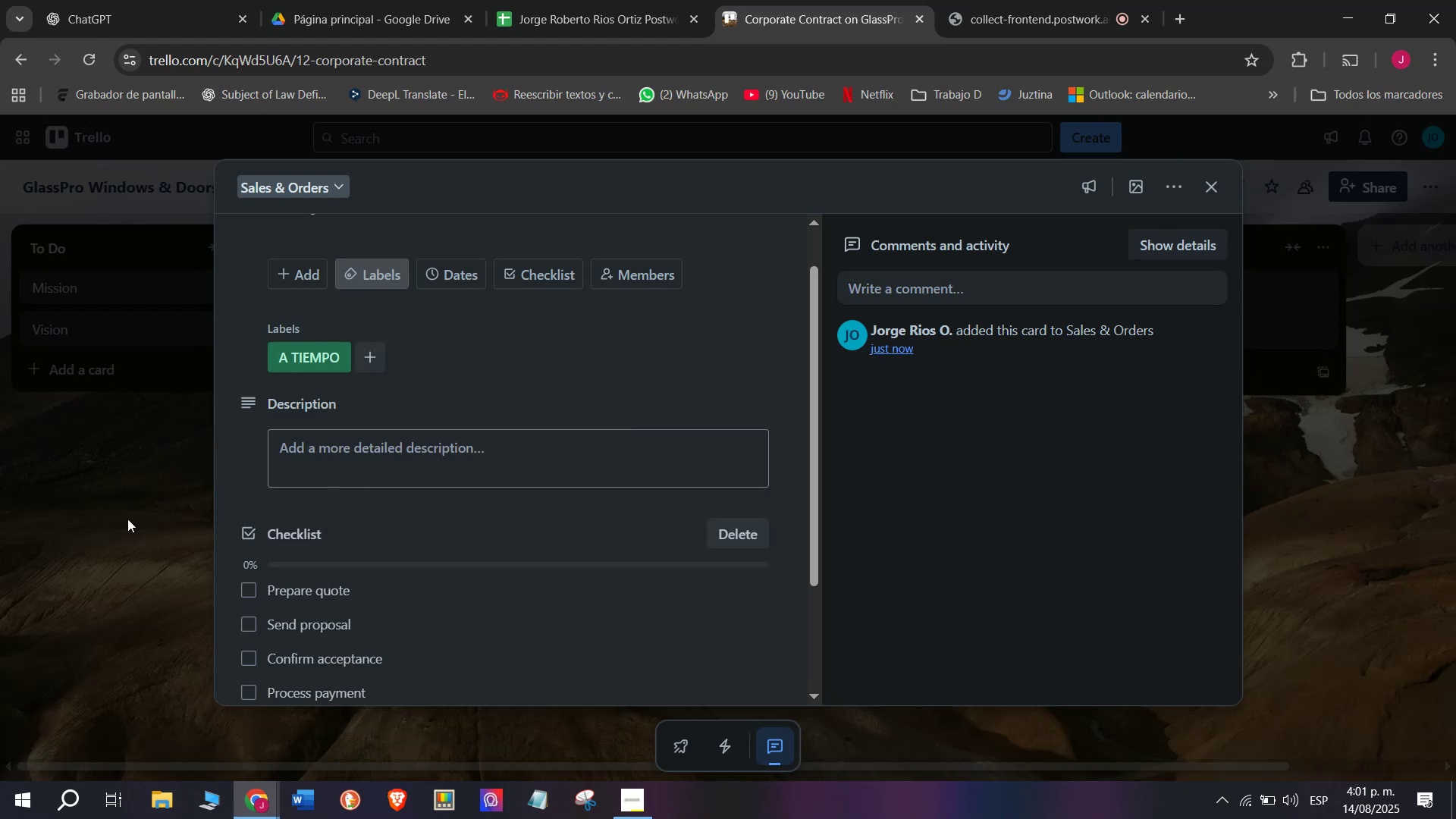 
triple_click([127, 519])
 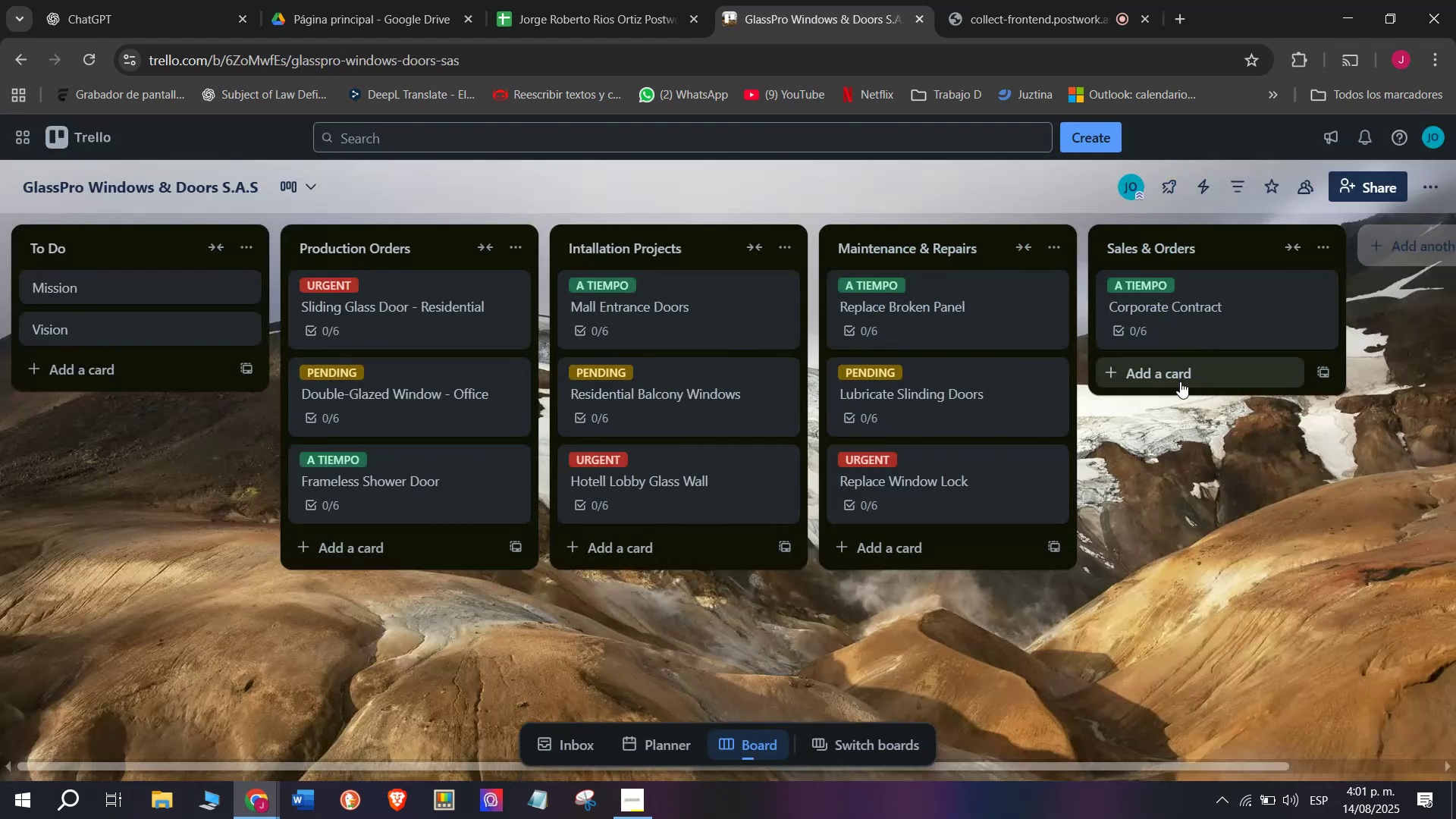 
left_click([1180, 381])
 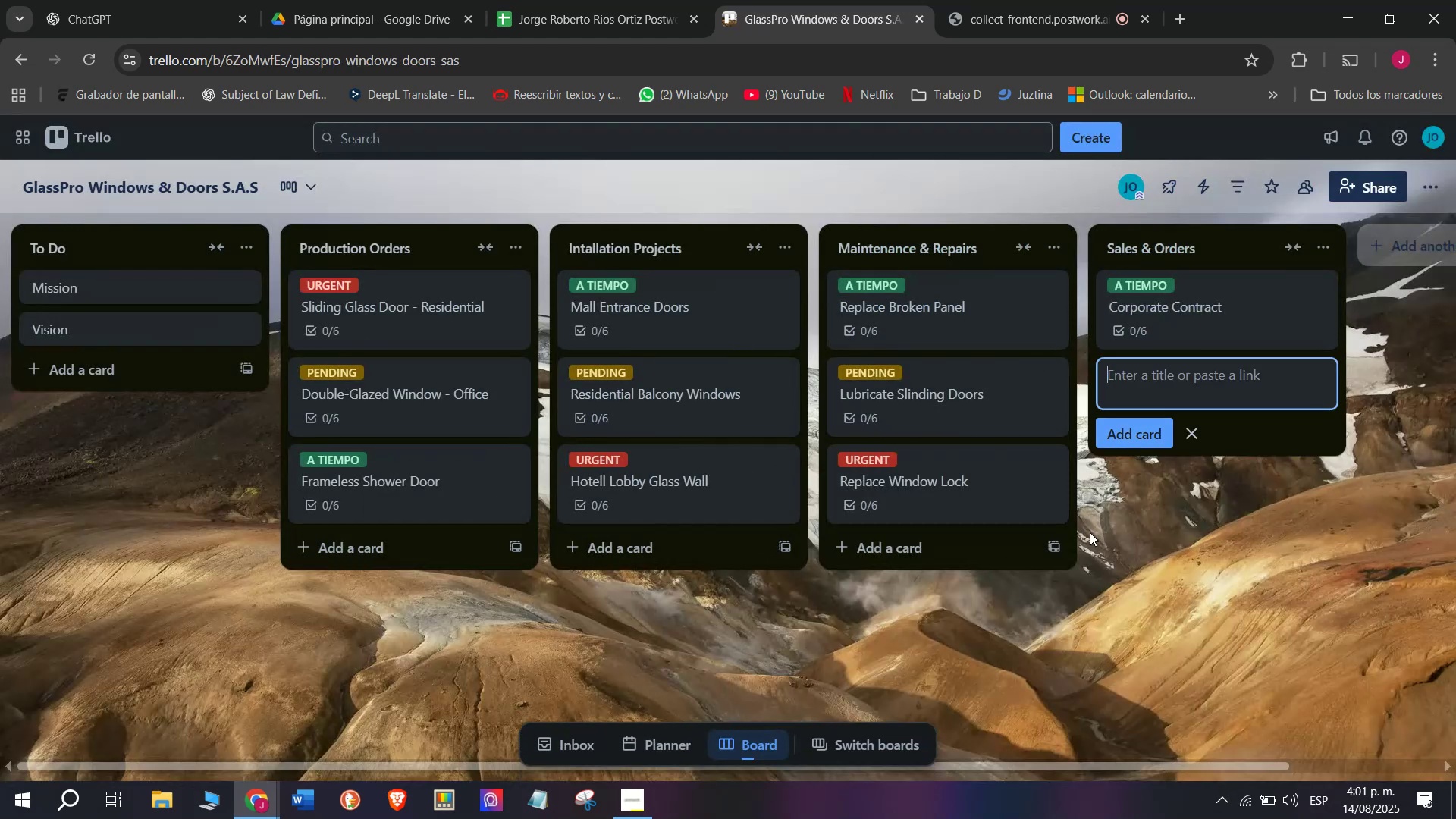 
wait(6.01)
 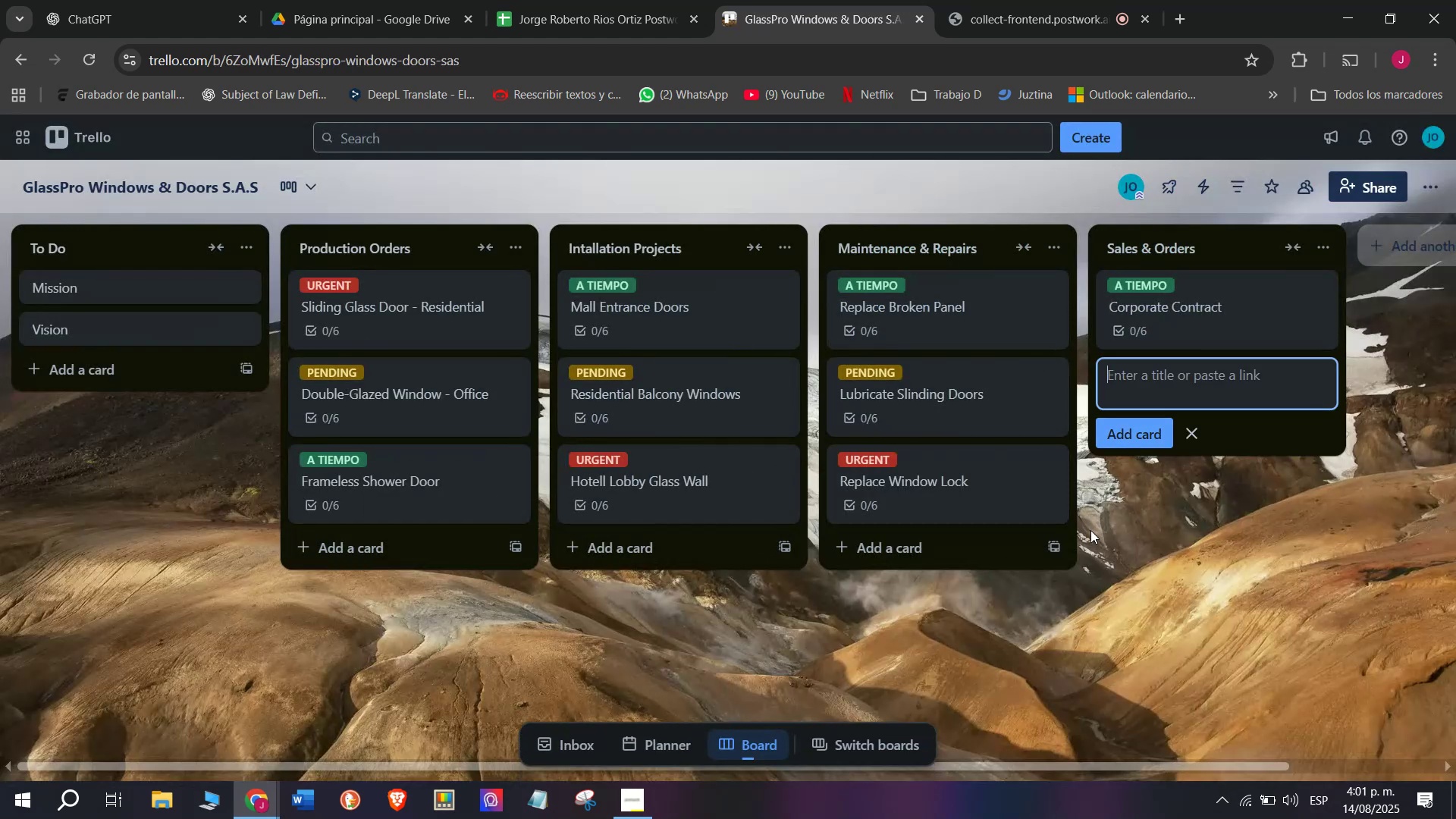 
type(Residential)
 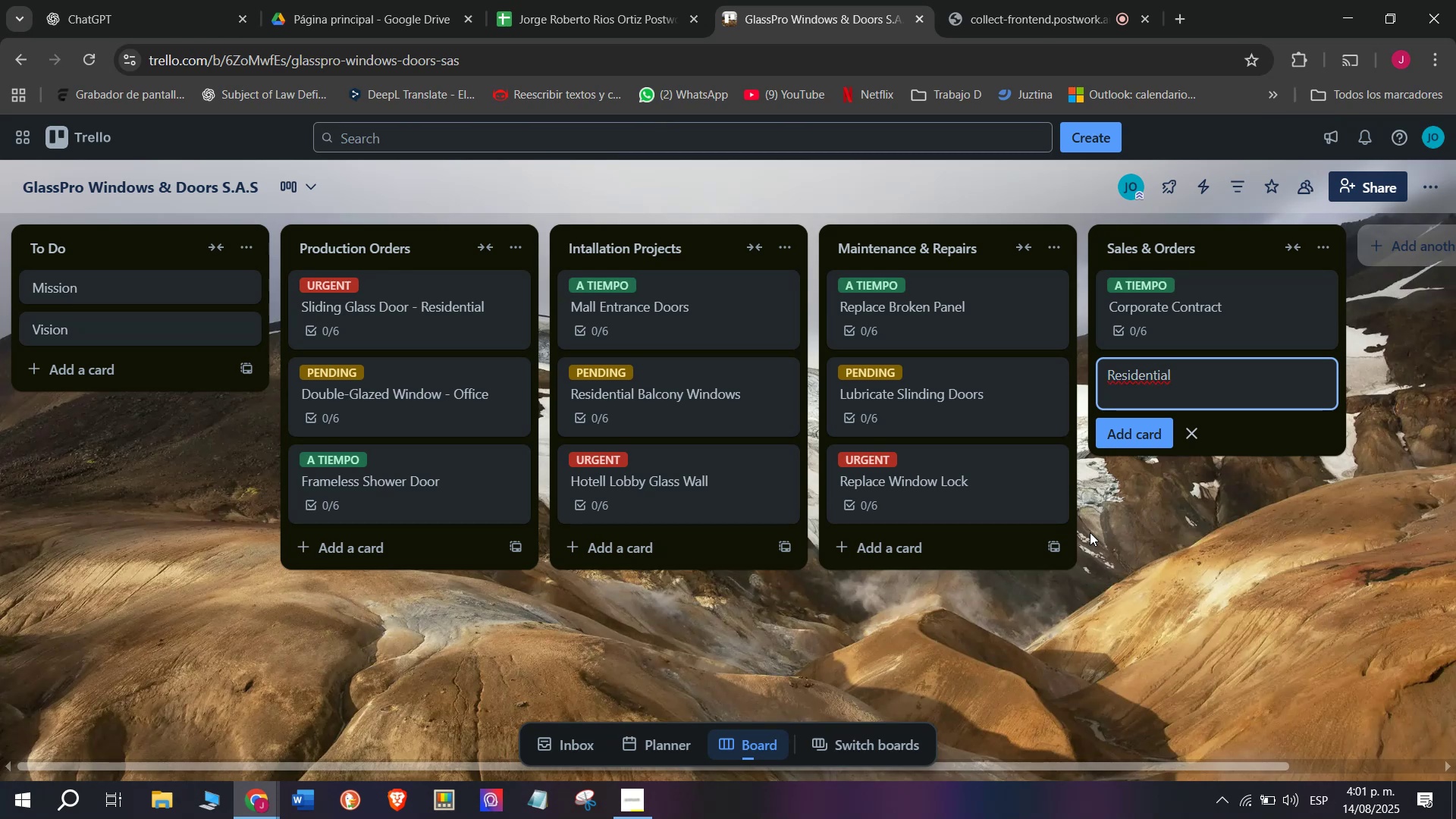 
wait(5.62)
 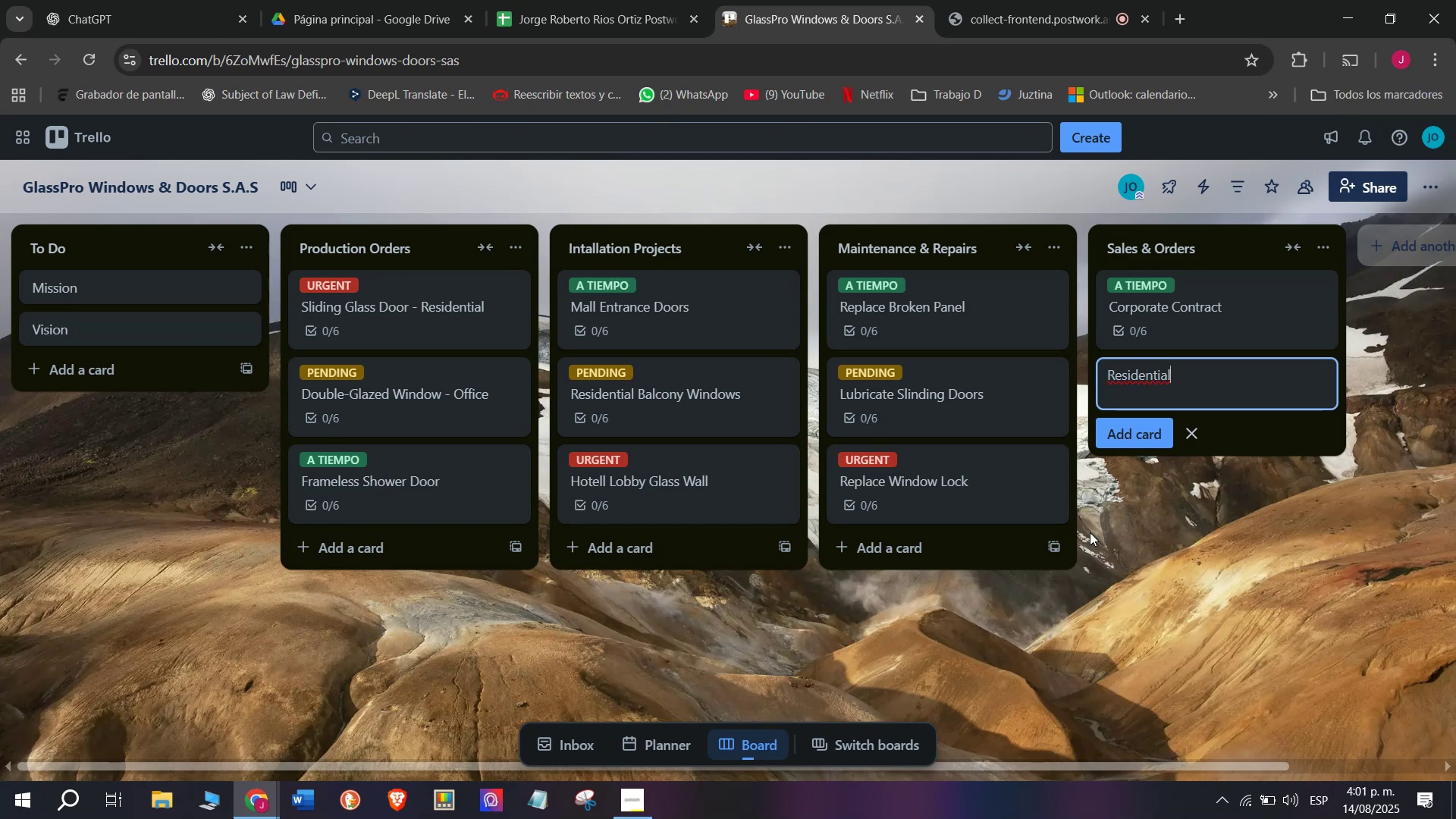 
key(Space)
 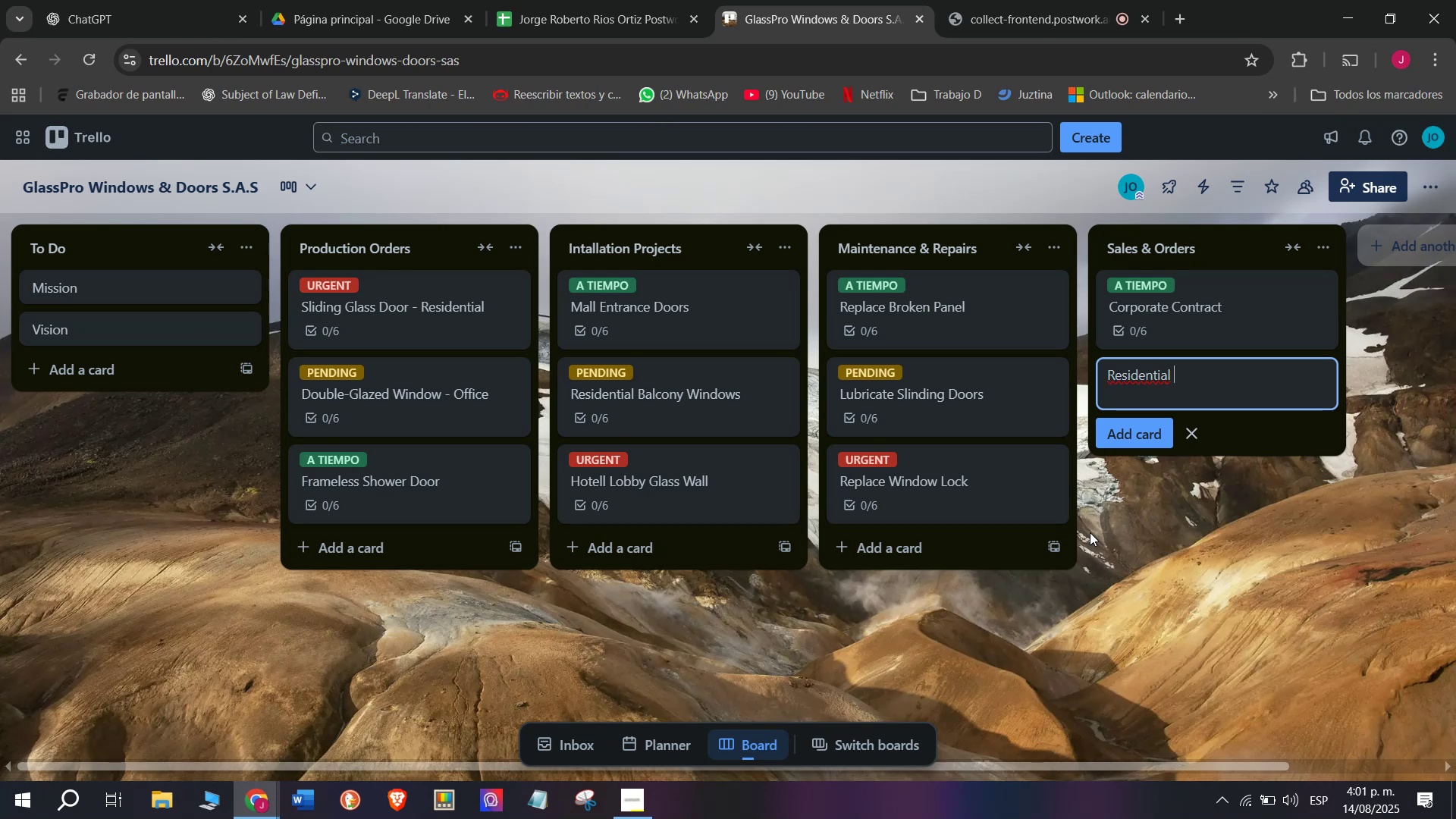 
type(Order )
 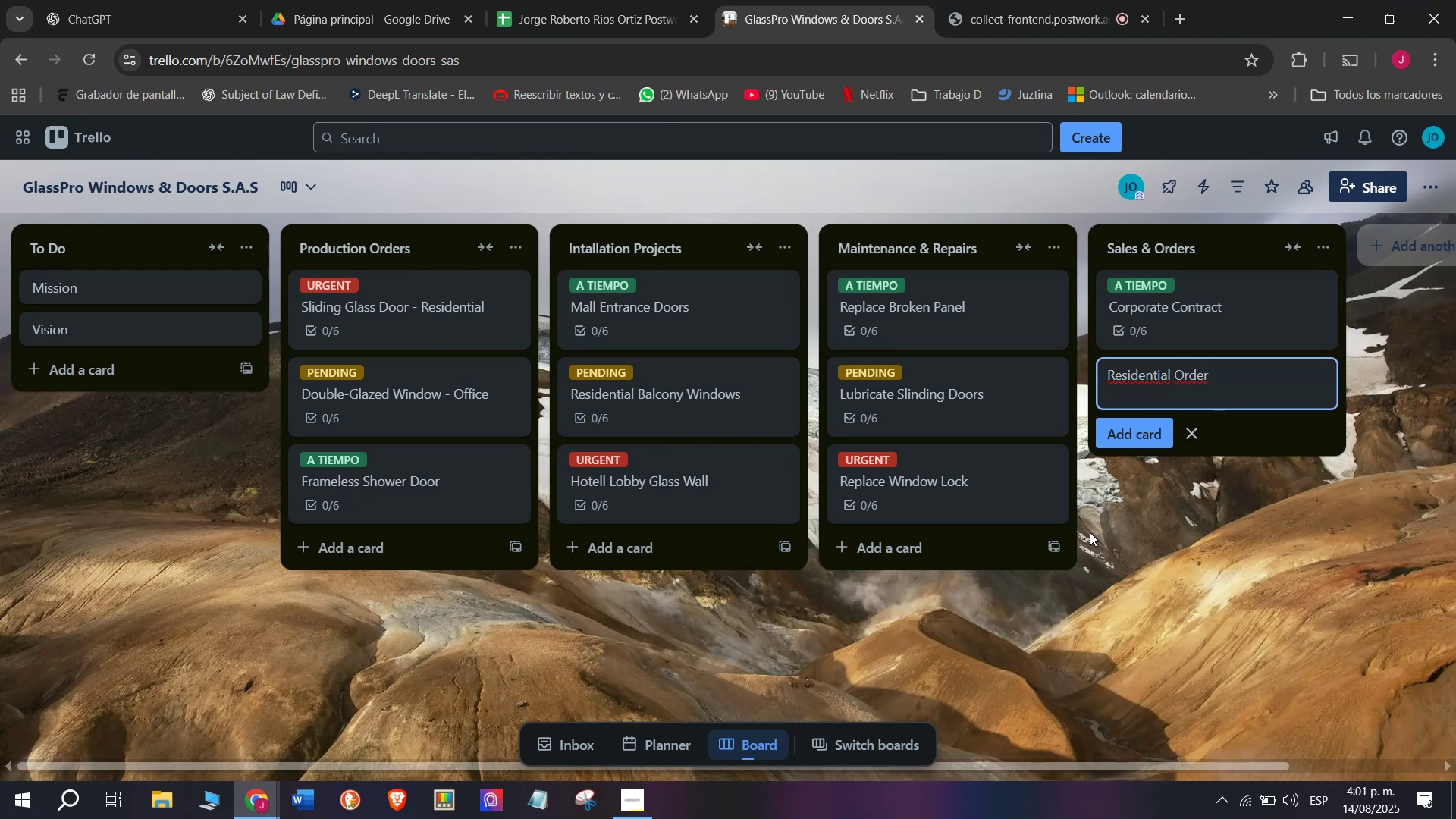 
key(Enter)
 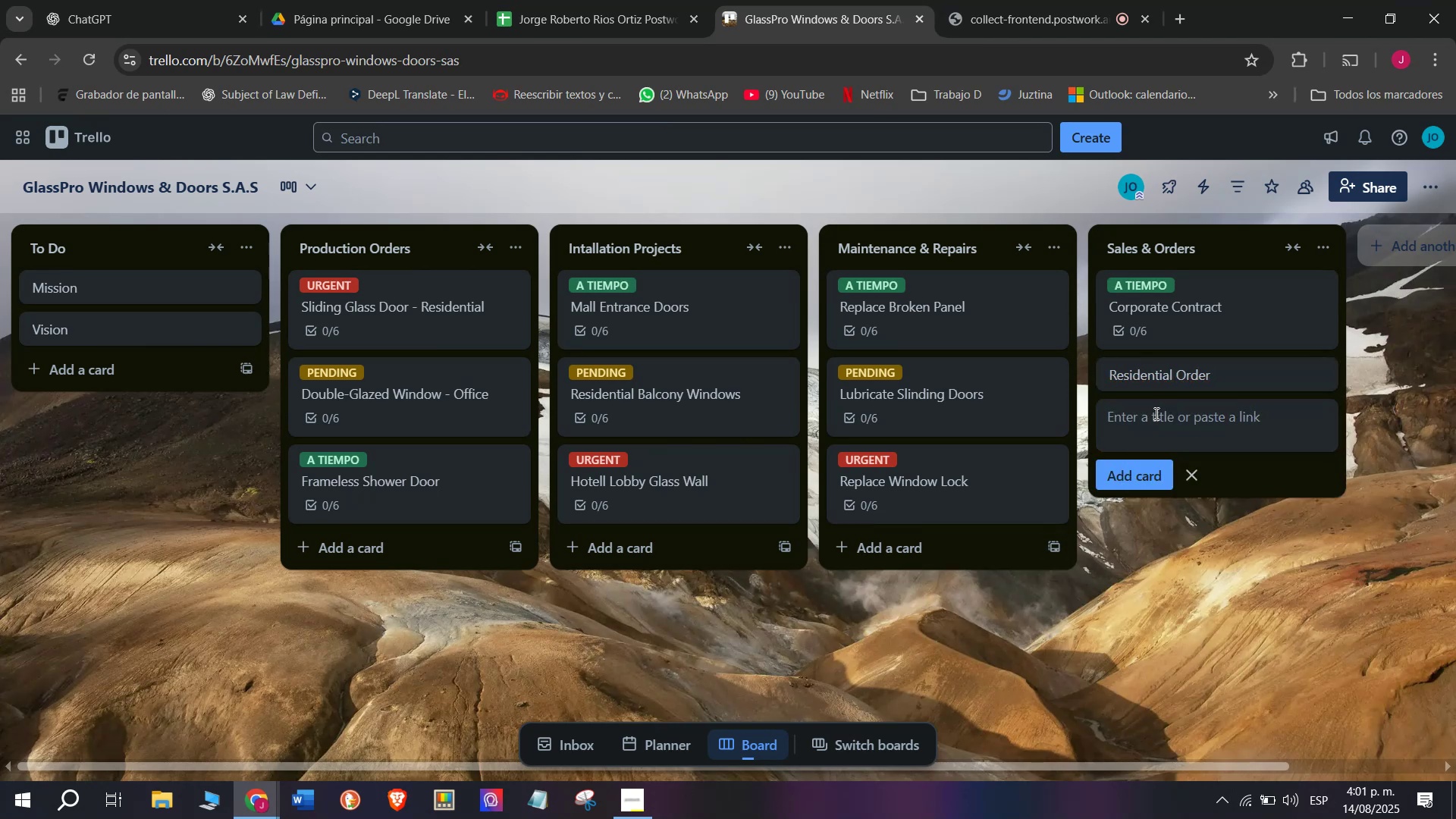 
left_click([1171, 390])
 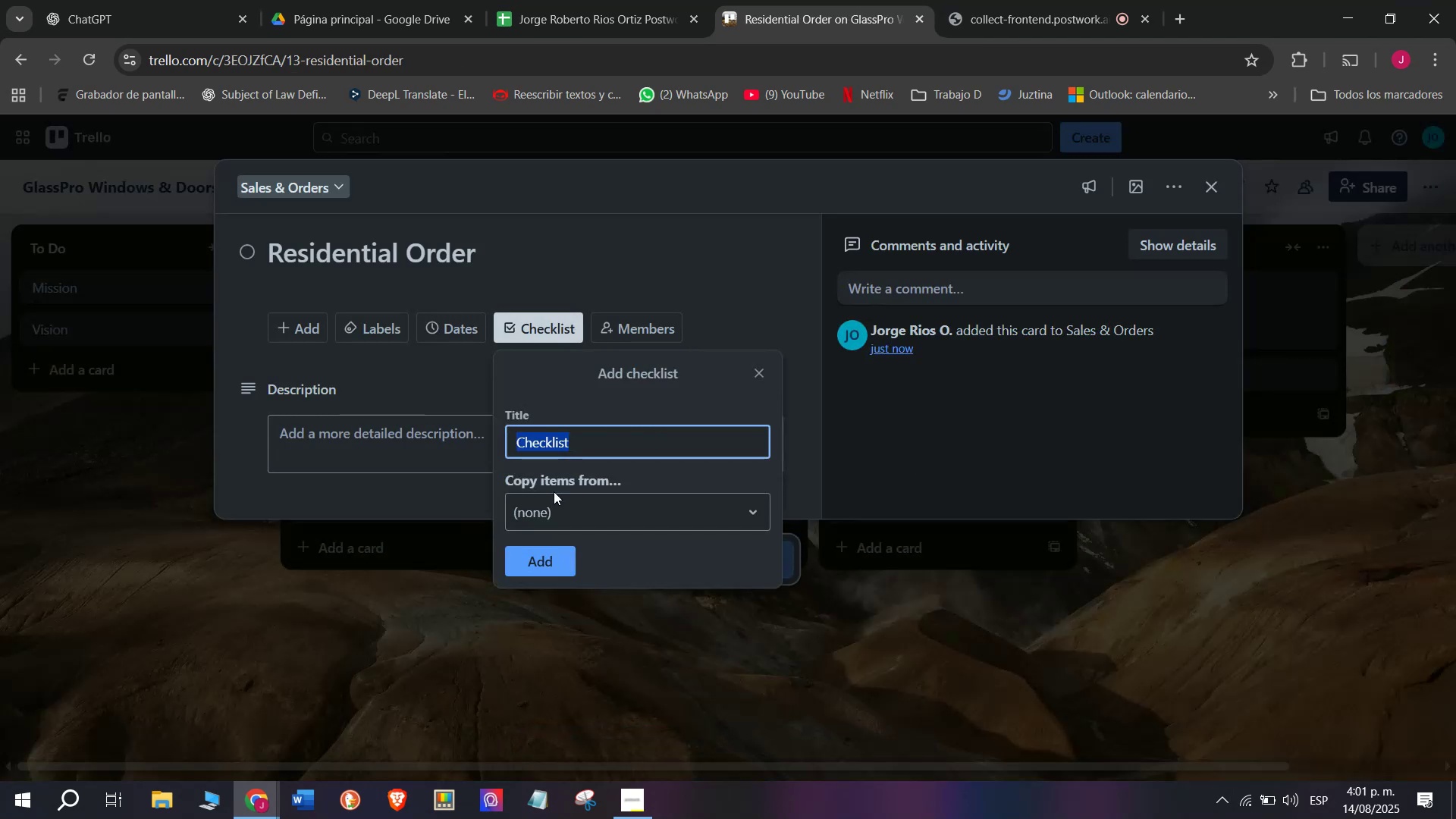 
left_click([538, 554])
 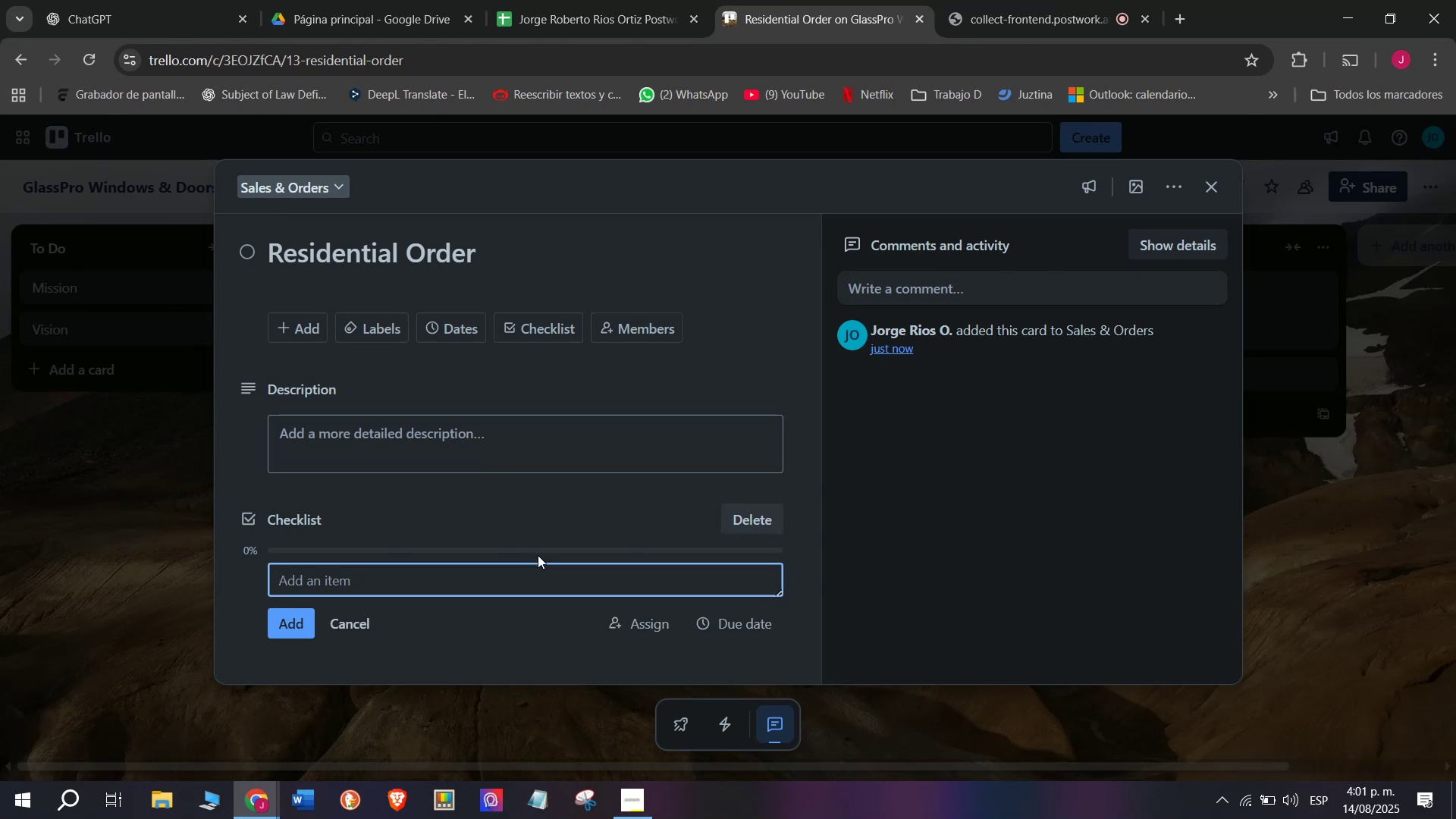 
type(Take client )
 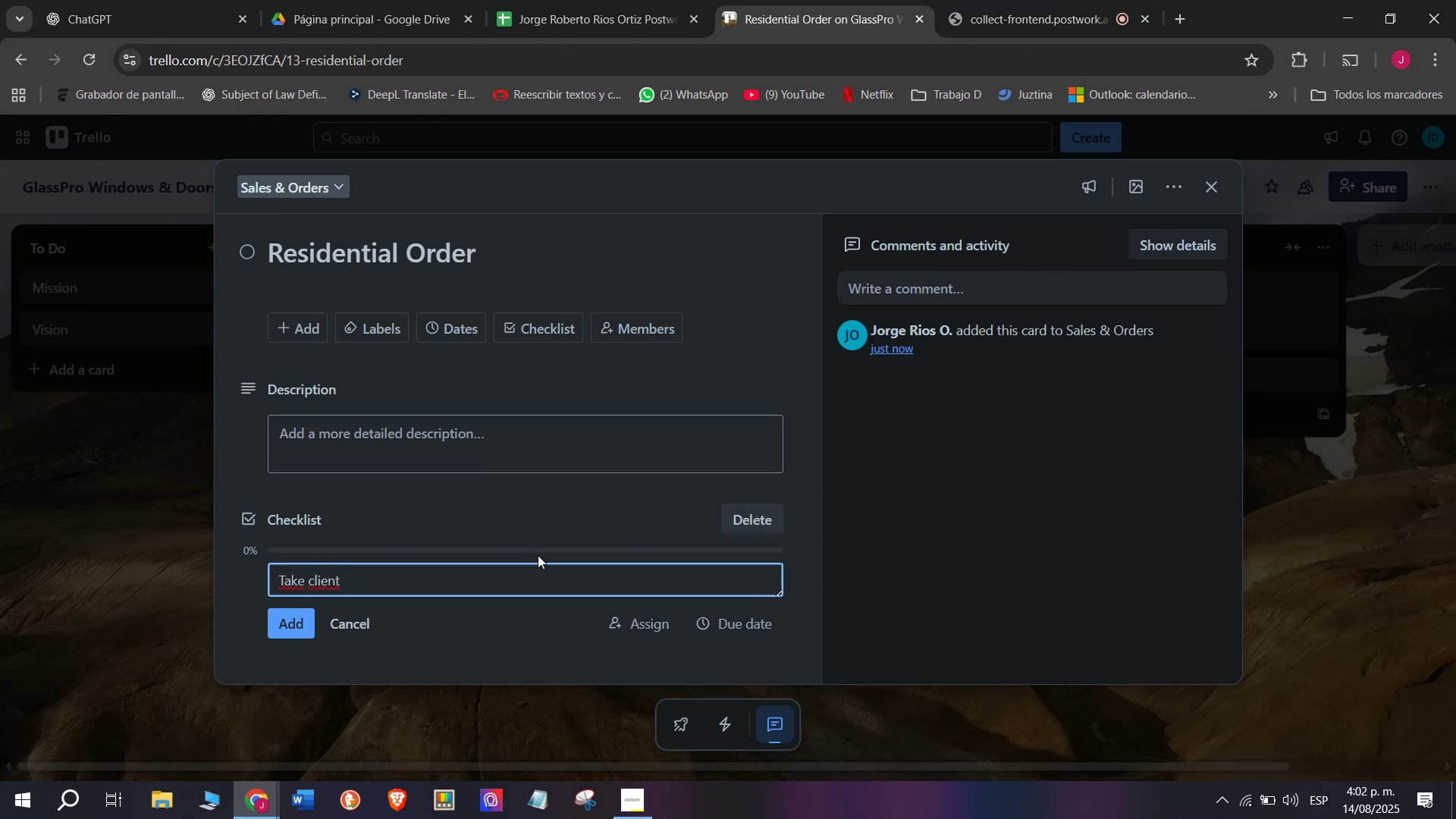 
wait(5.18)
 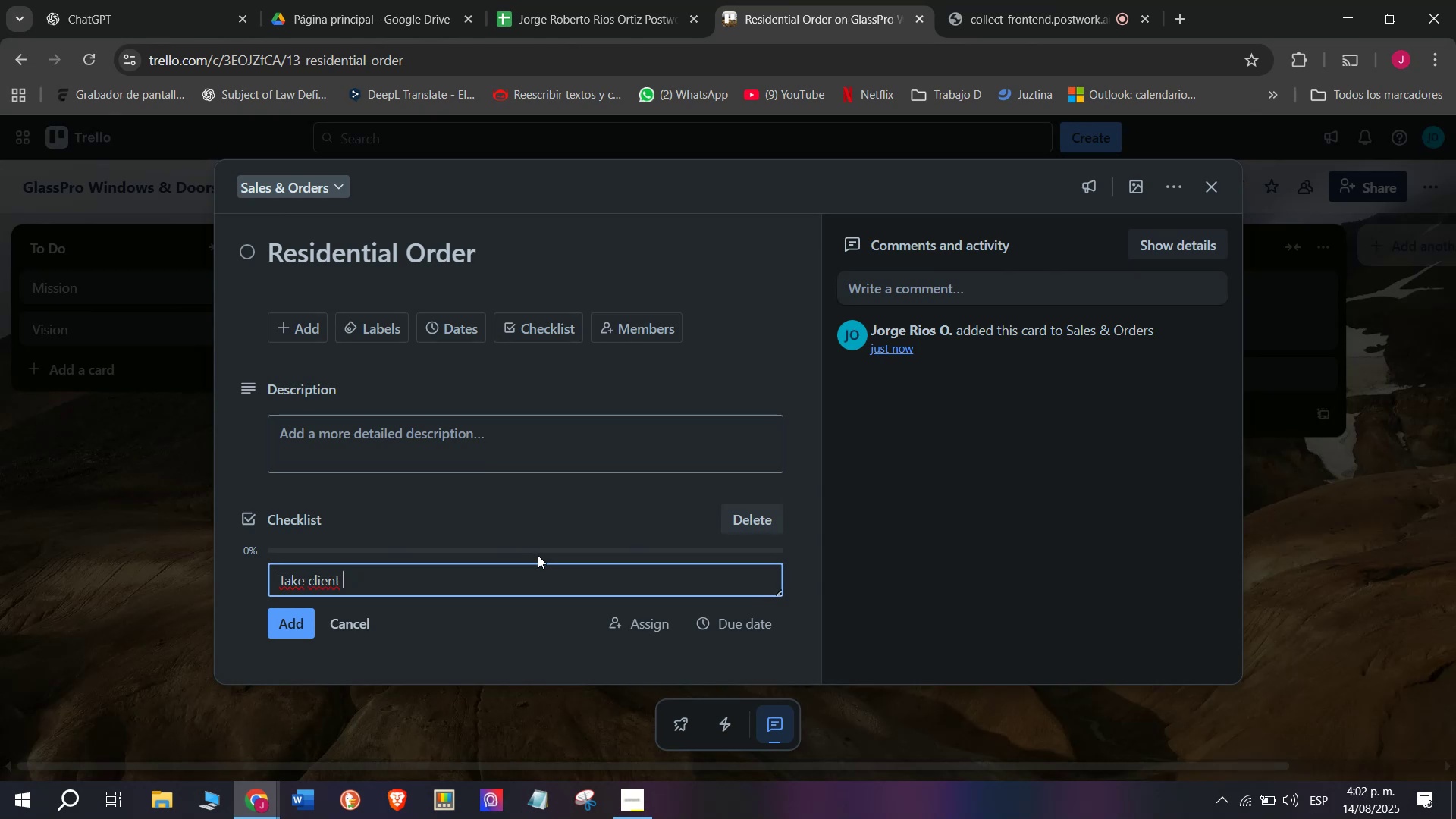 
type(measurements)
 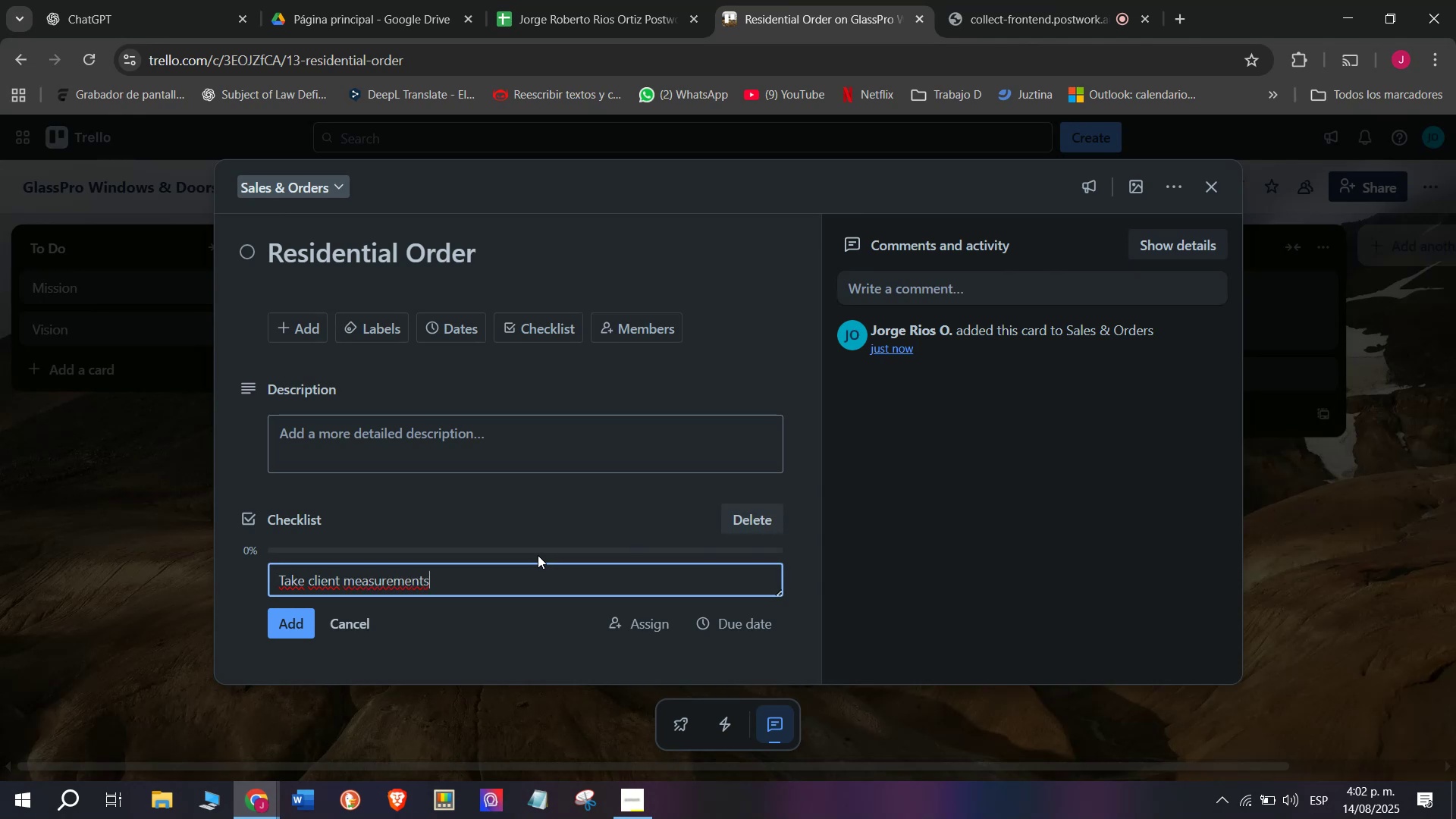 
wait(6.26)
 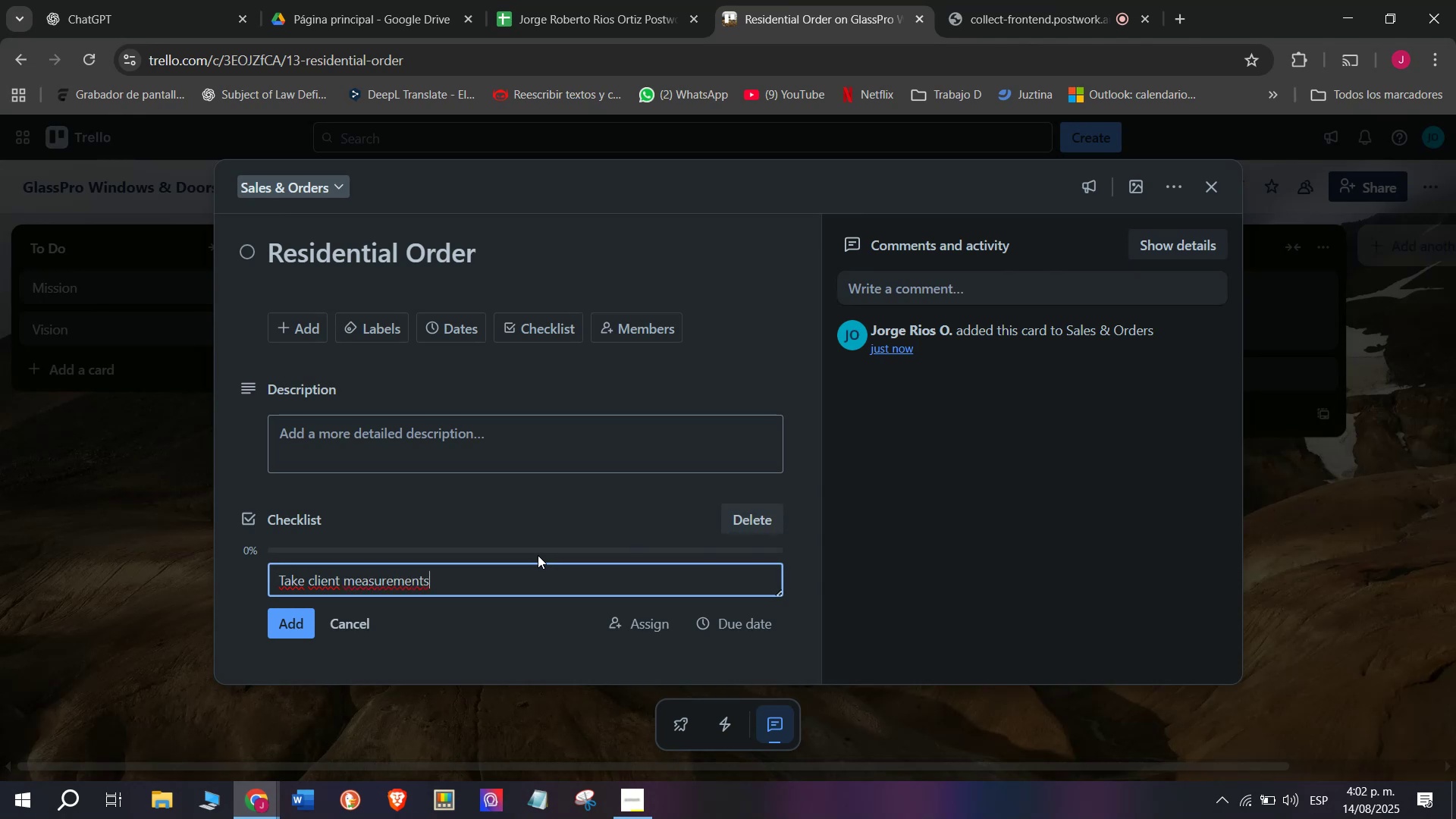 
key(Enter)
 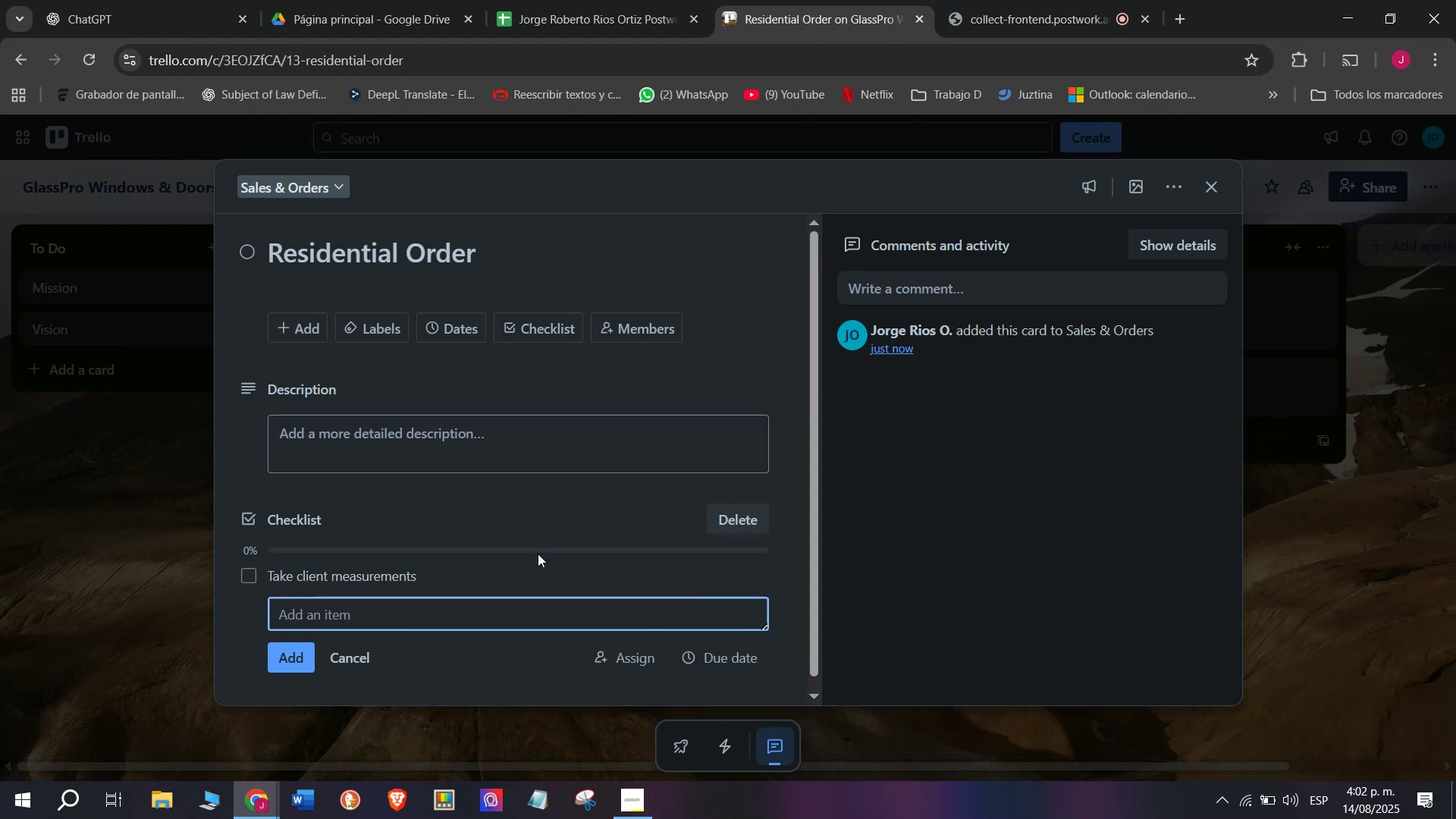 
type(Confrim )
 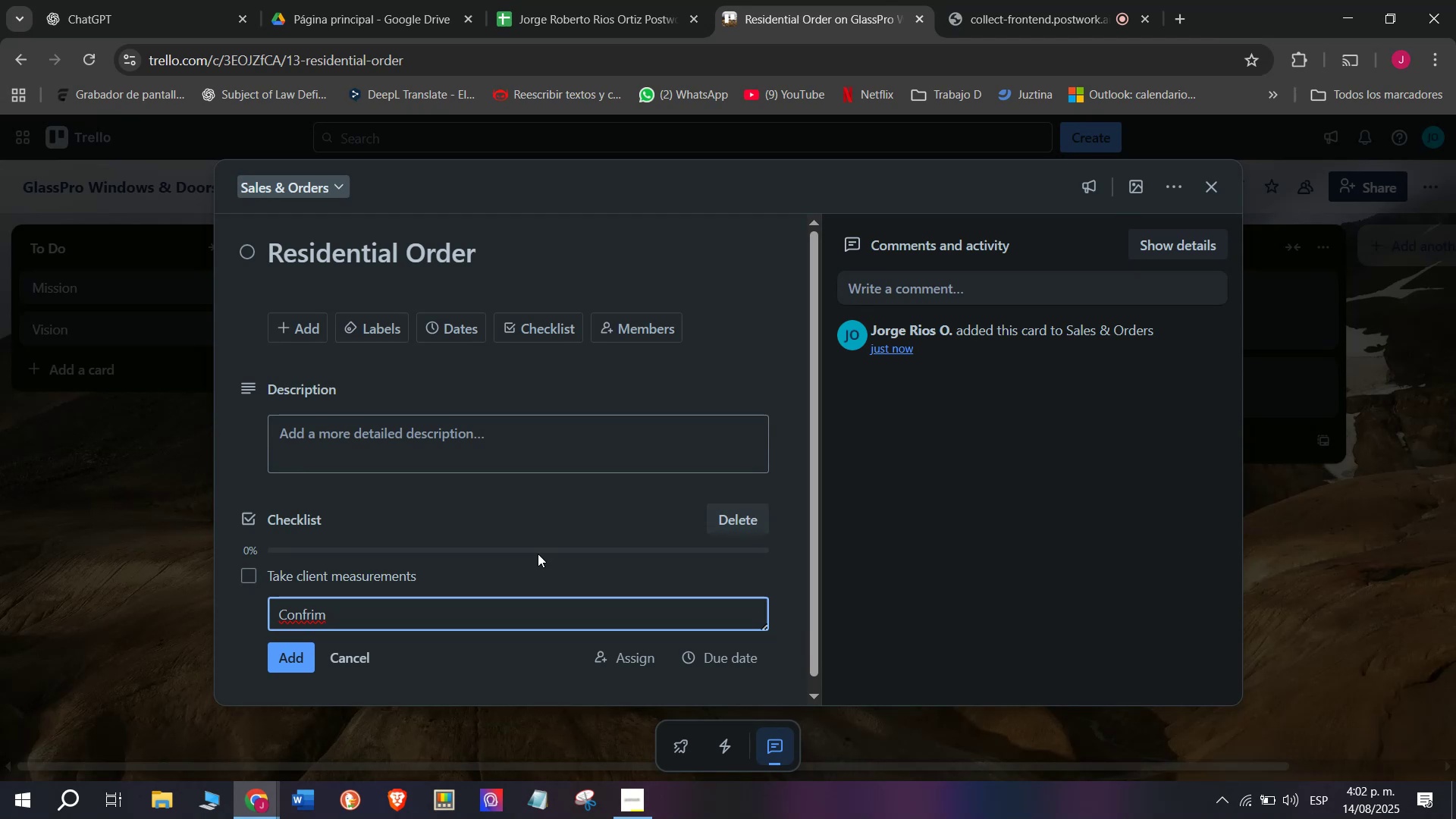 
key(Backspace)
key(Backspace)
key(Backspace)
key(Backspace)
type(irm M)
key(Backspace)
type(material selection)
 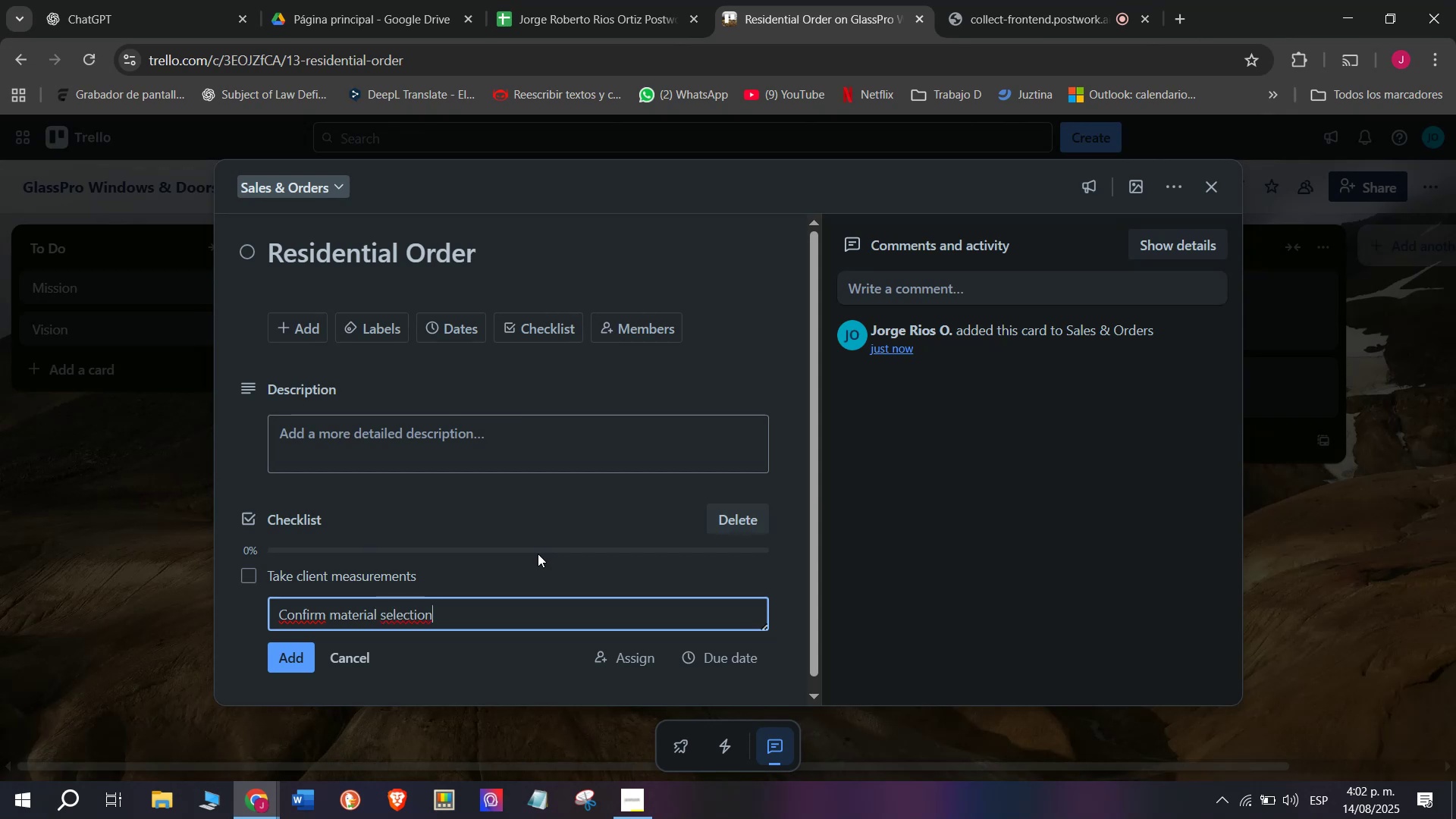 
key(Enter)
 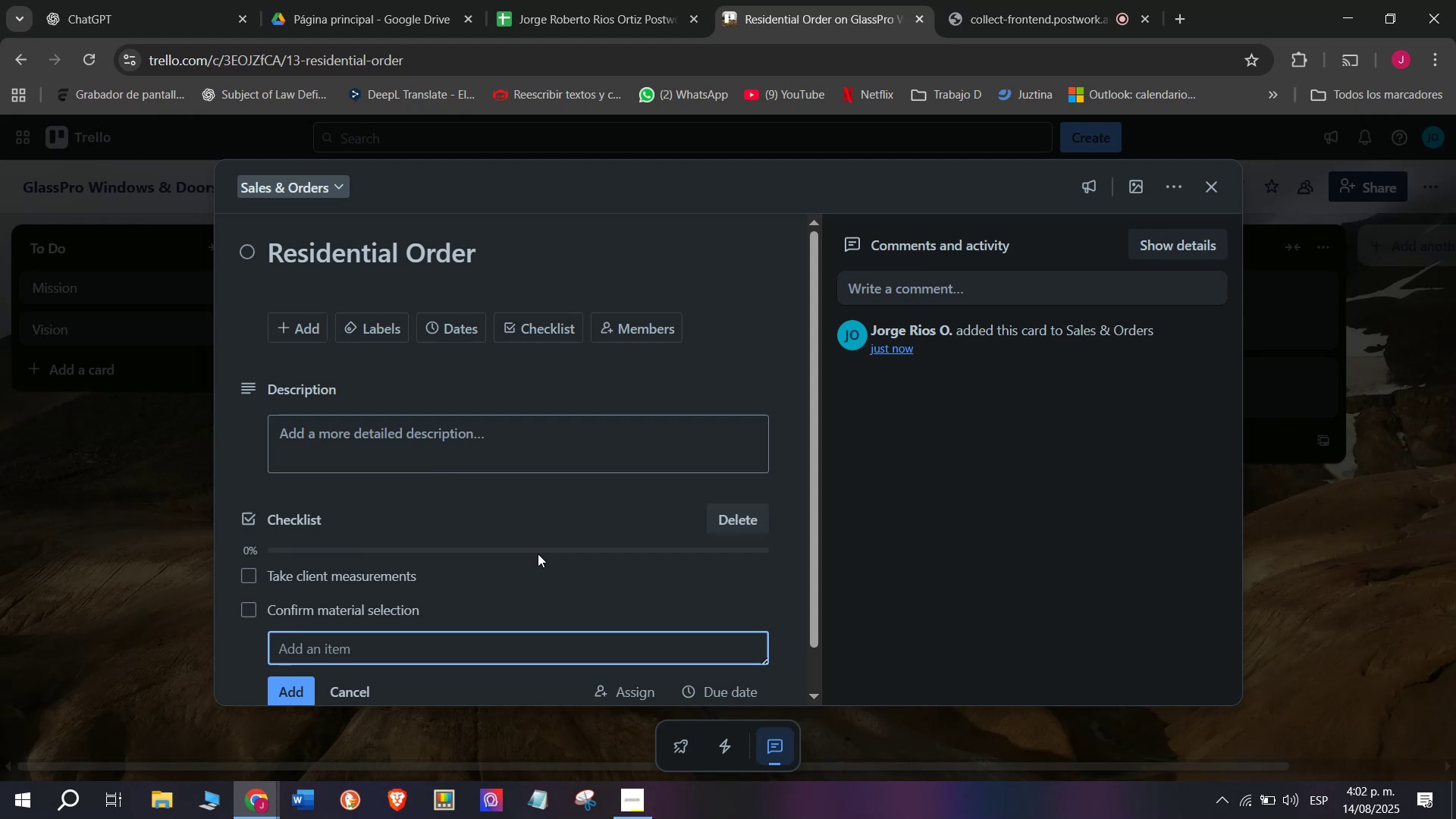 
wait(5.79)
 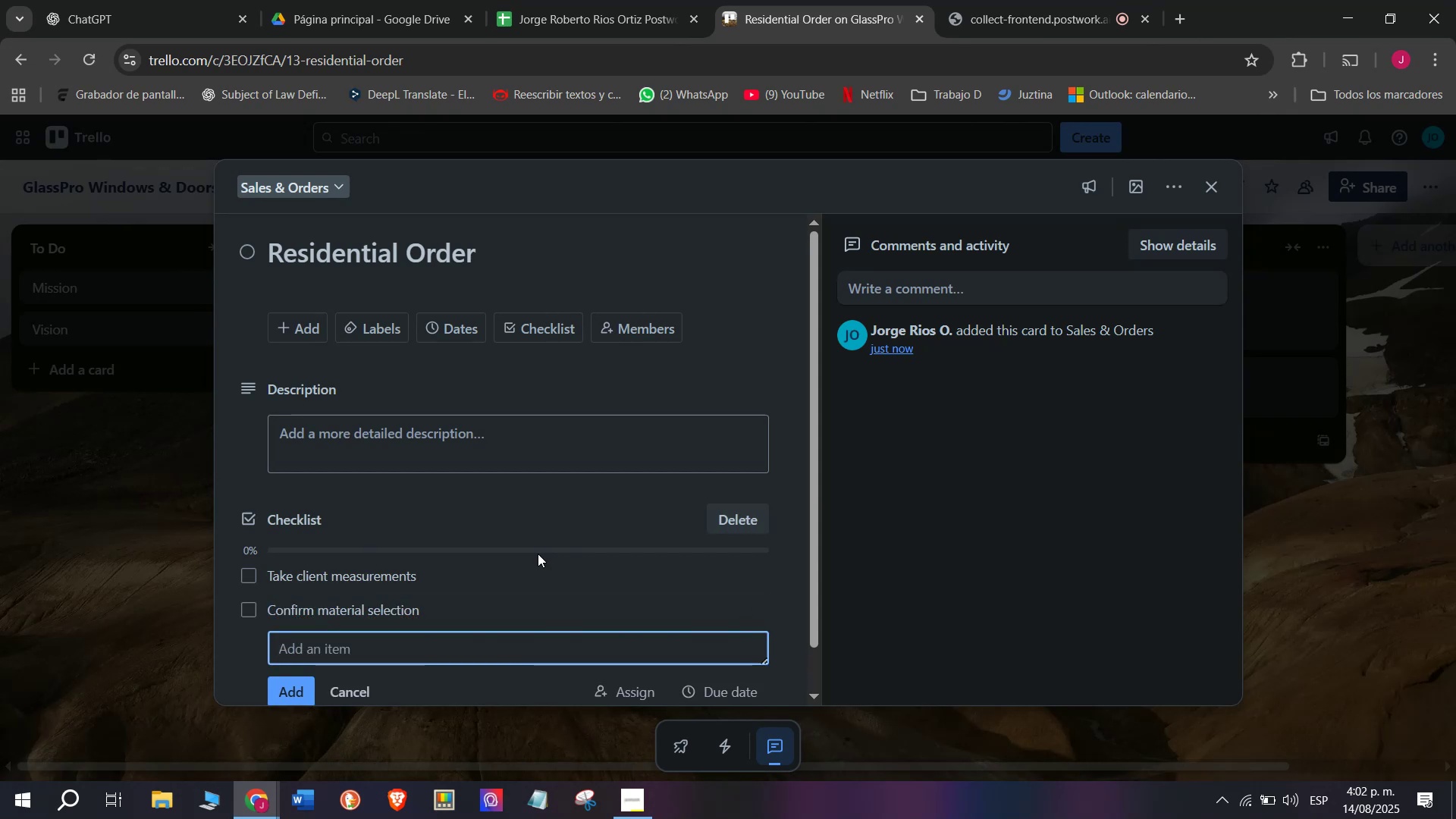 
type(Create invoice)
 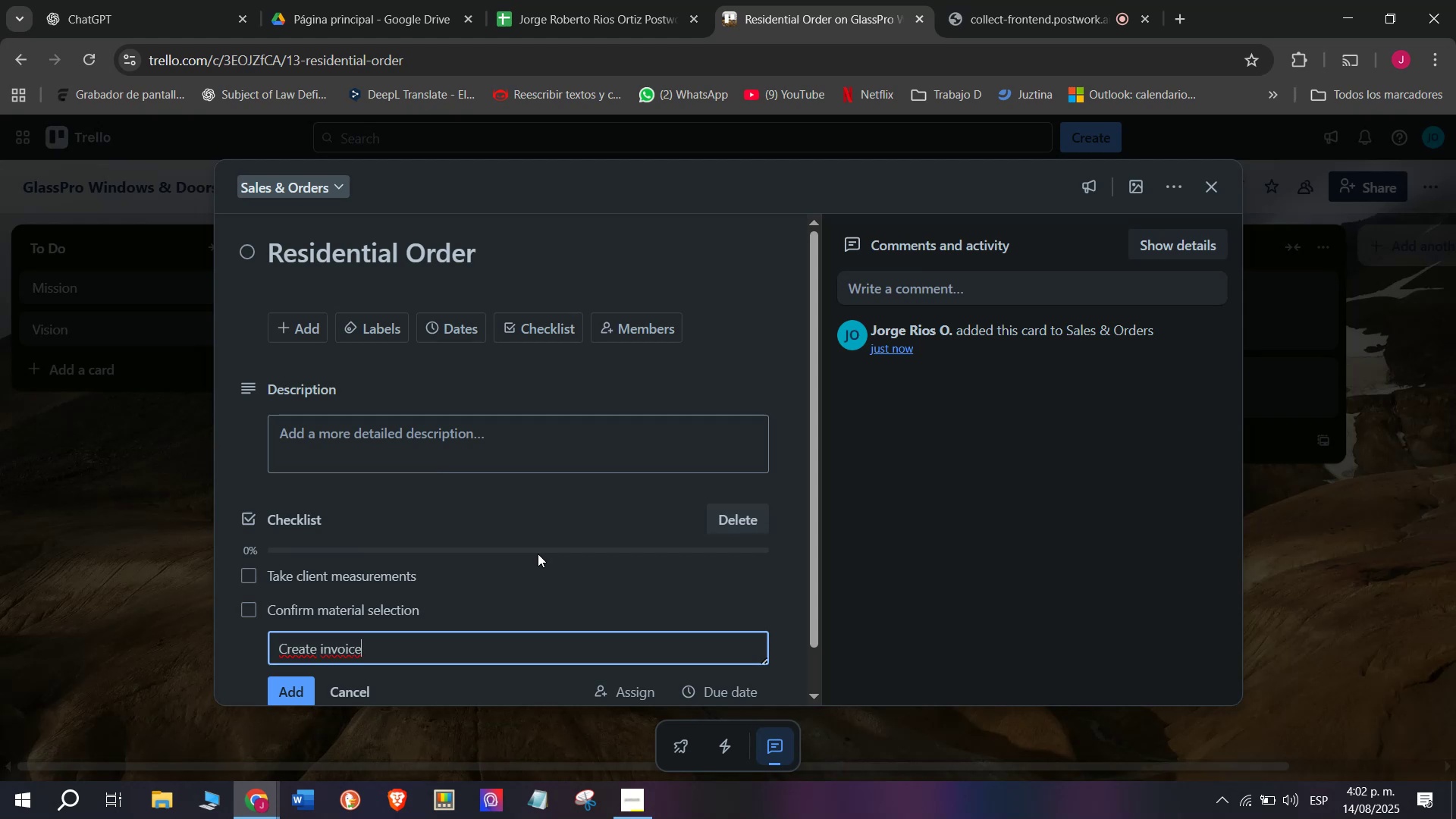 
key(Enter)
 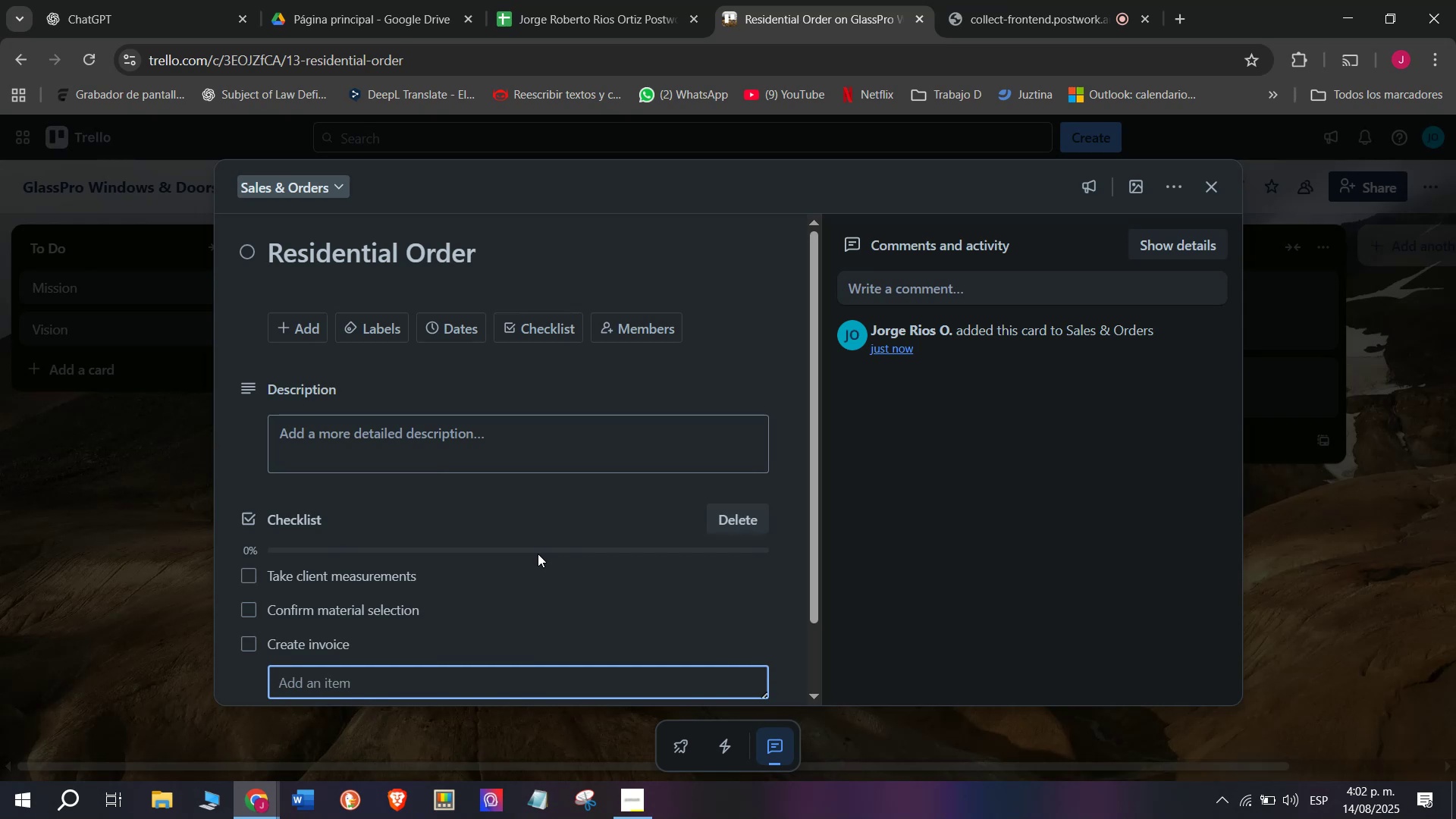 
type(Collet)
key(Backspace)
type(ct depi)
 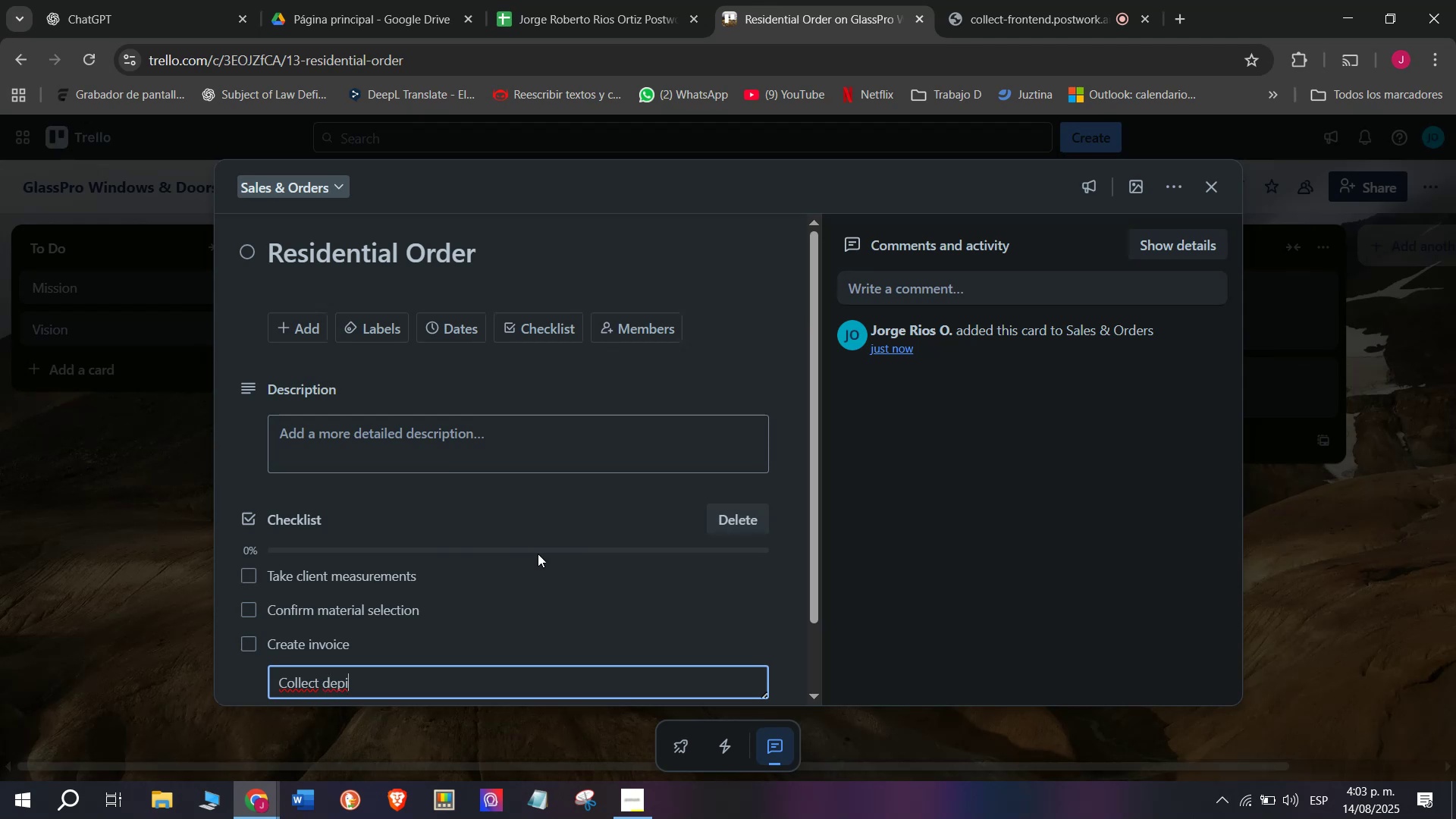 
type(sit)
 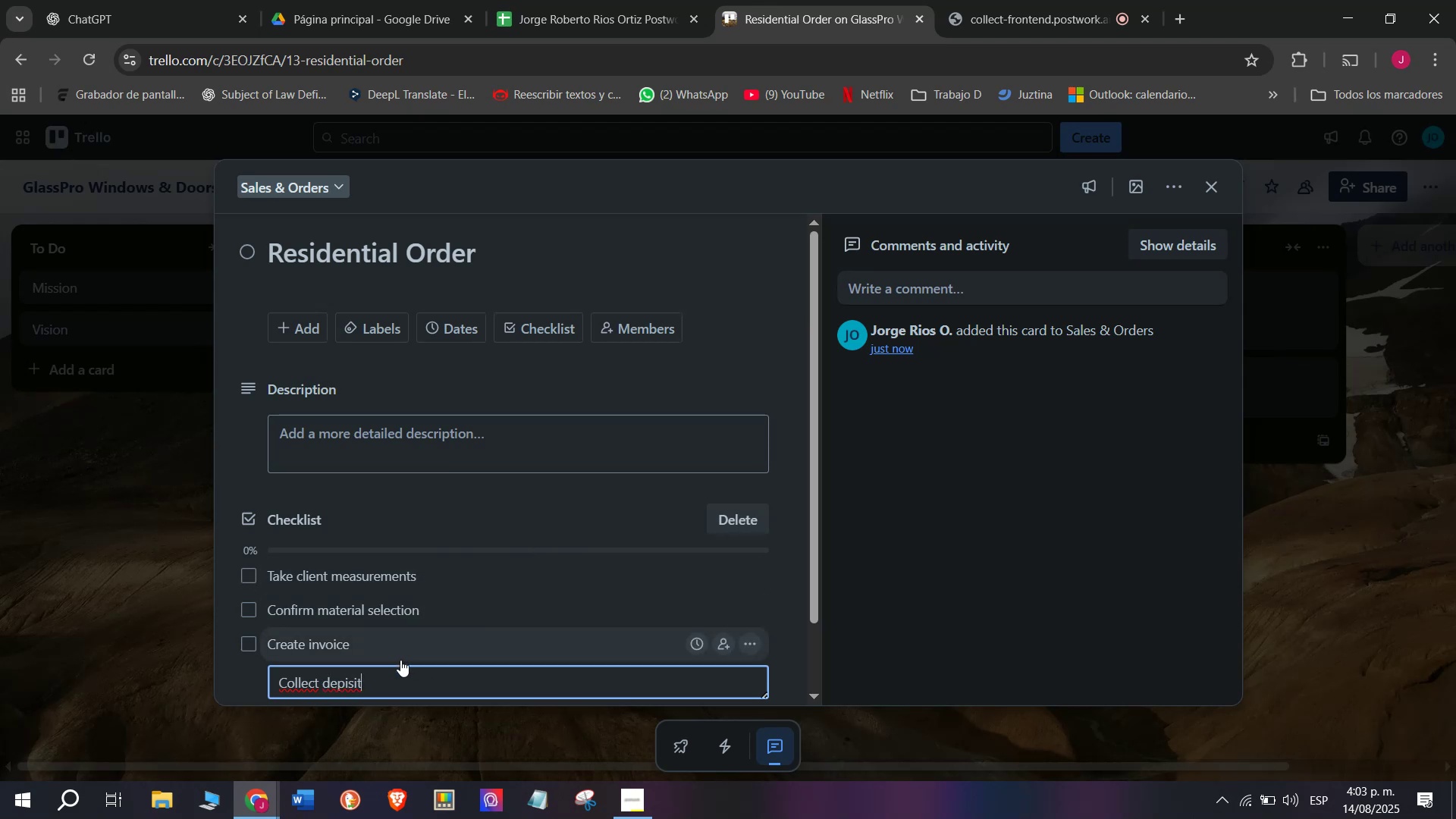 
left_click([350, 676])
 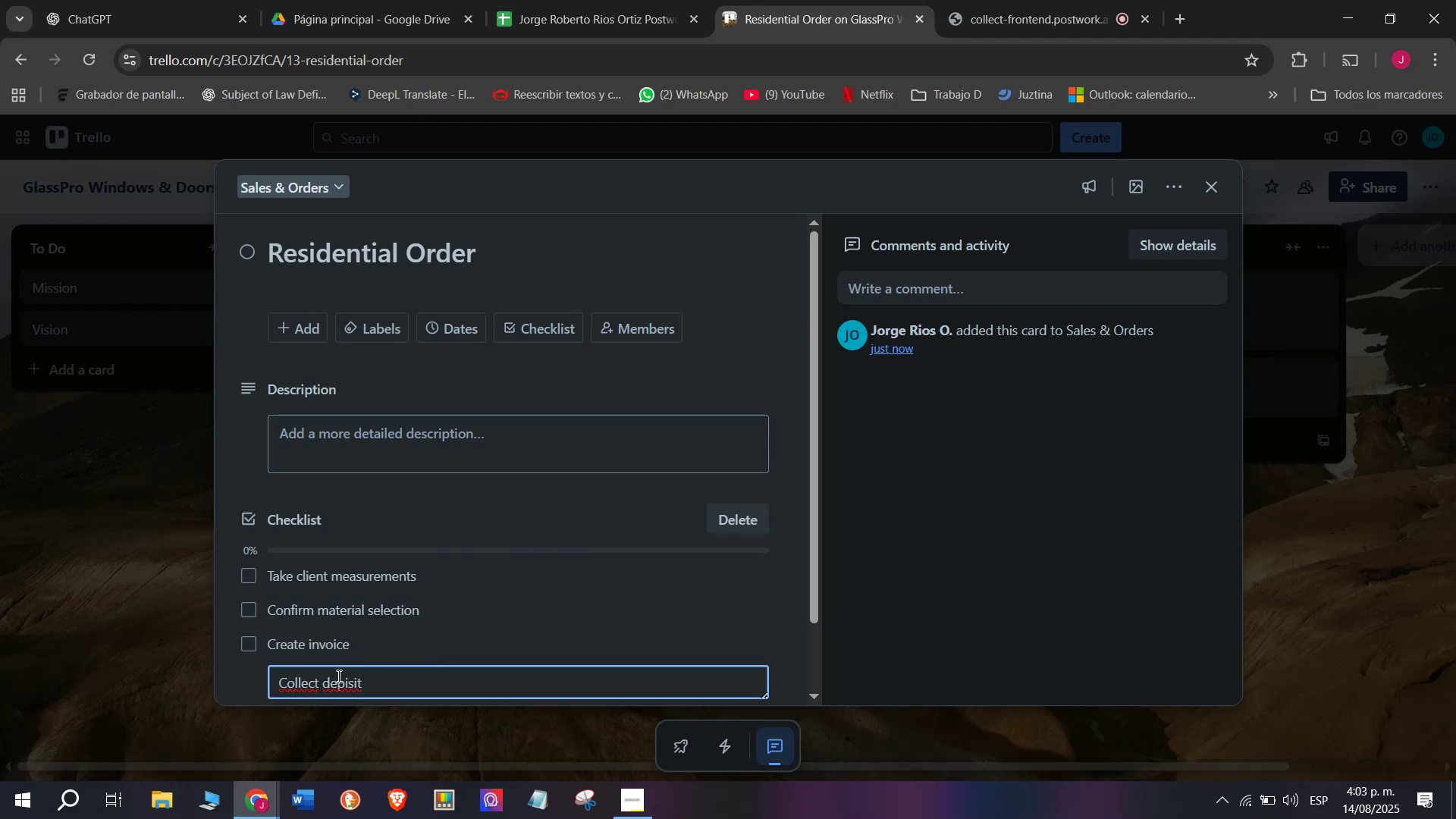 
key(Backspace)
 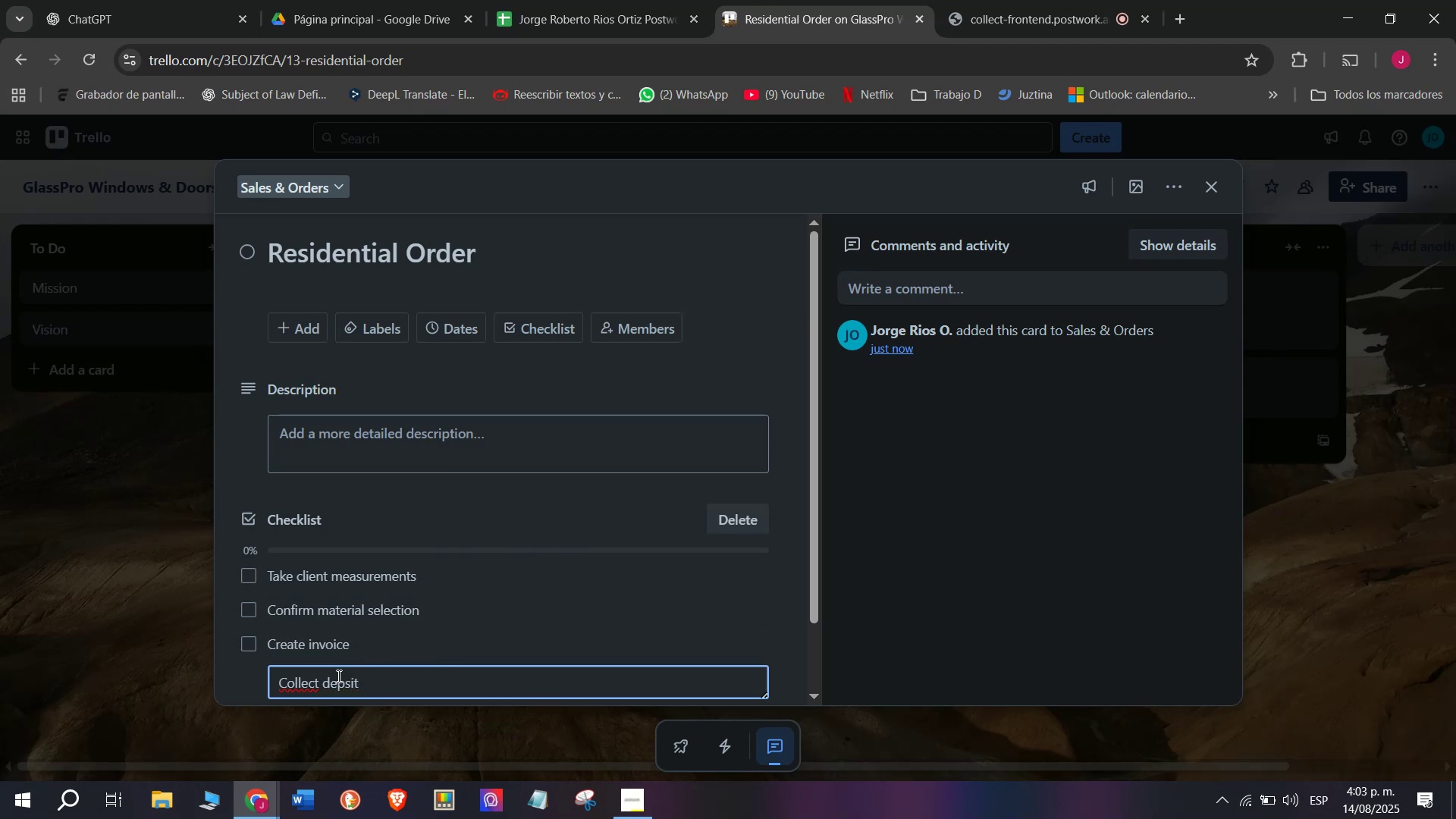 
key(O)
 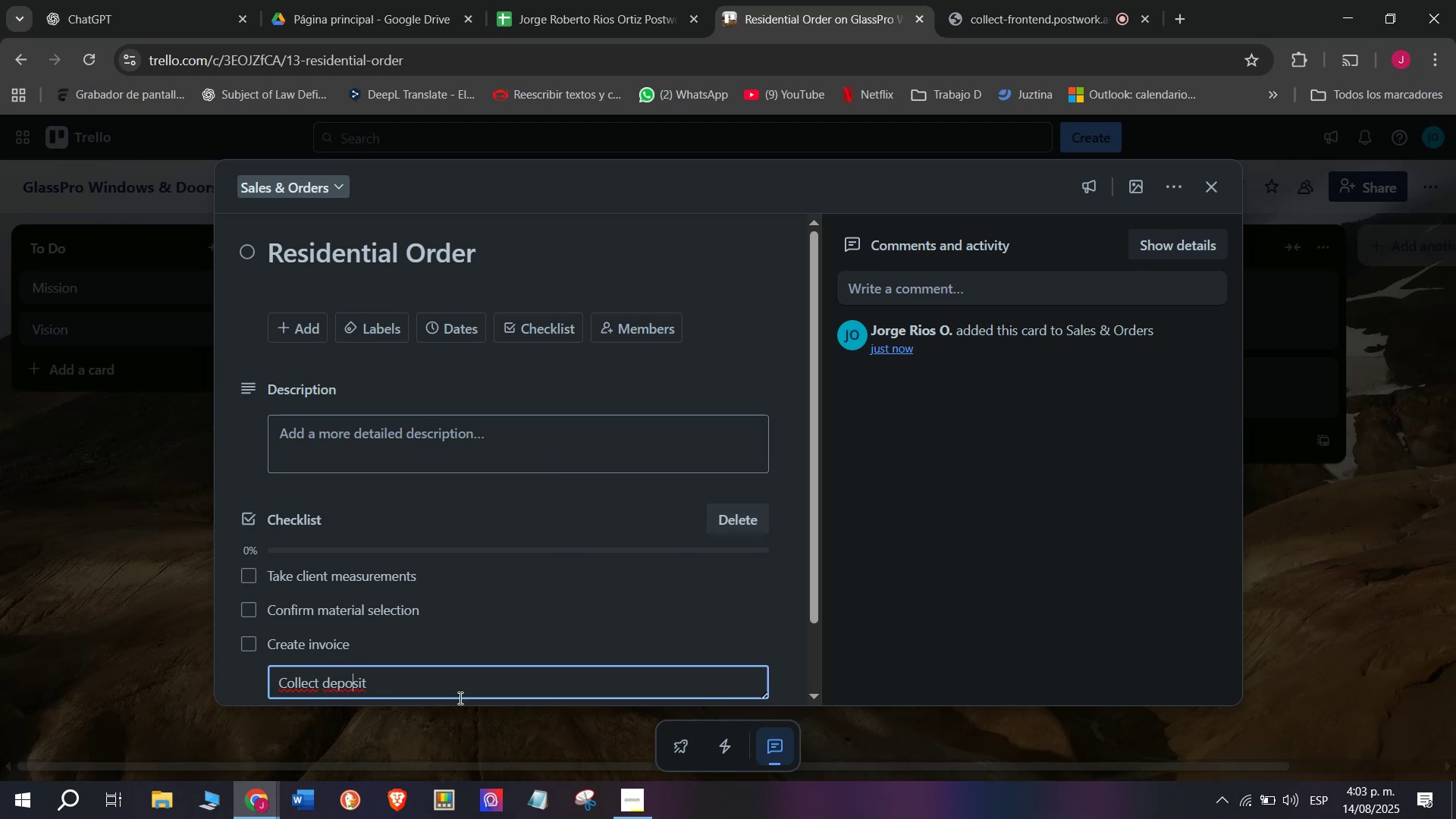 
left_click([460, 695])
 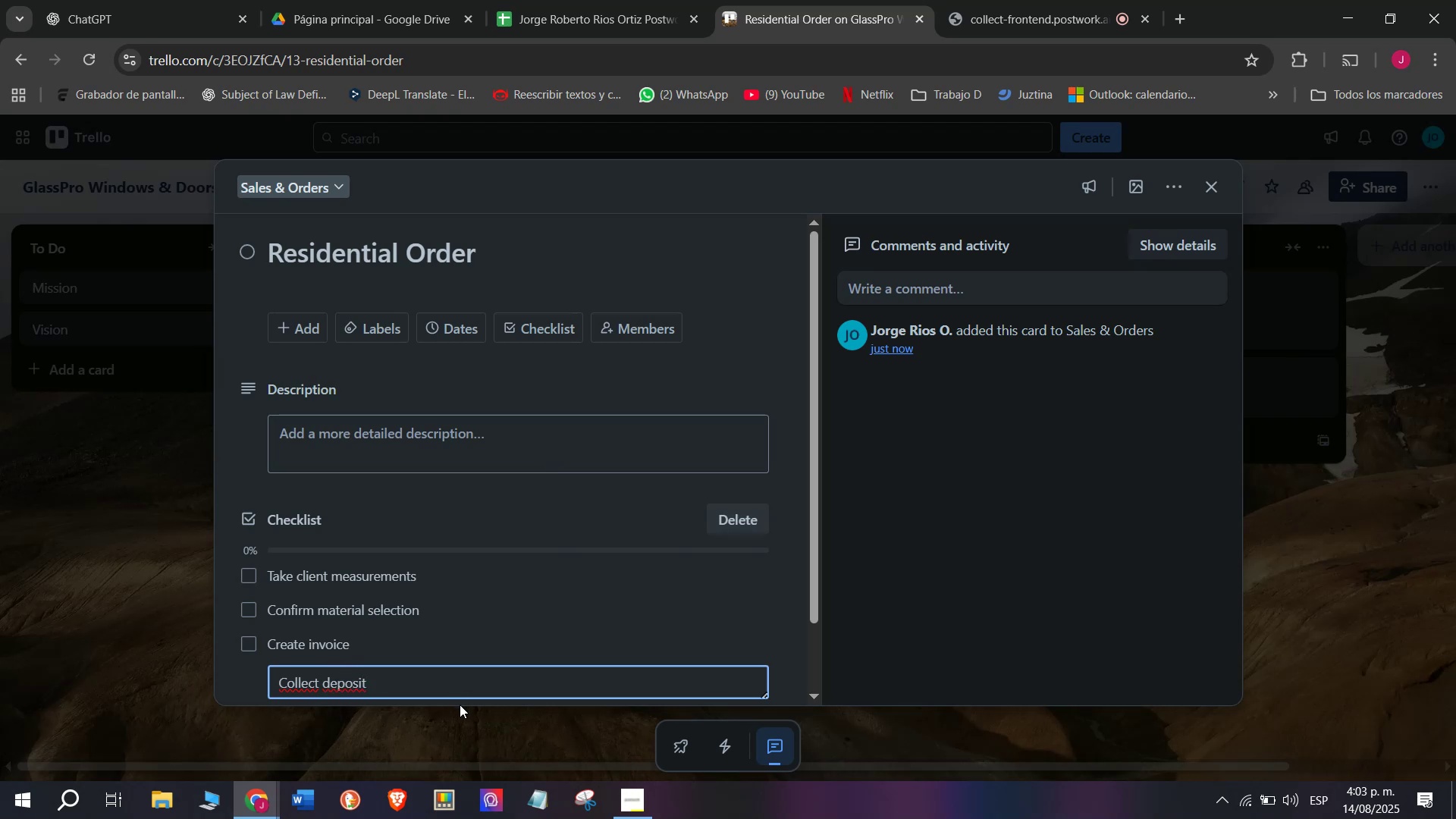 
key(Enter)
 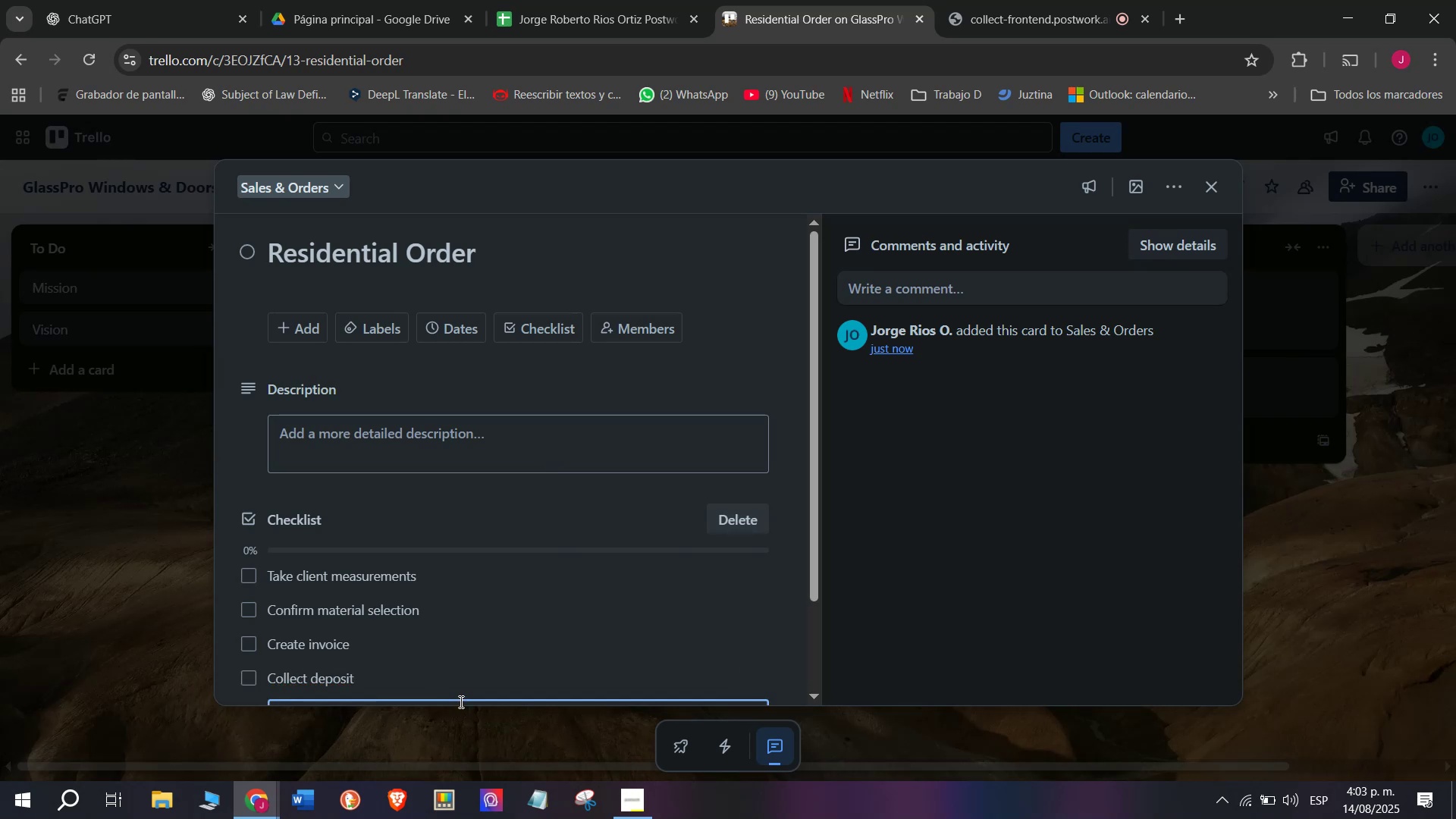 
type(Star)
 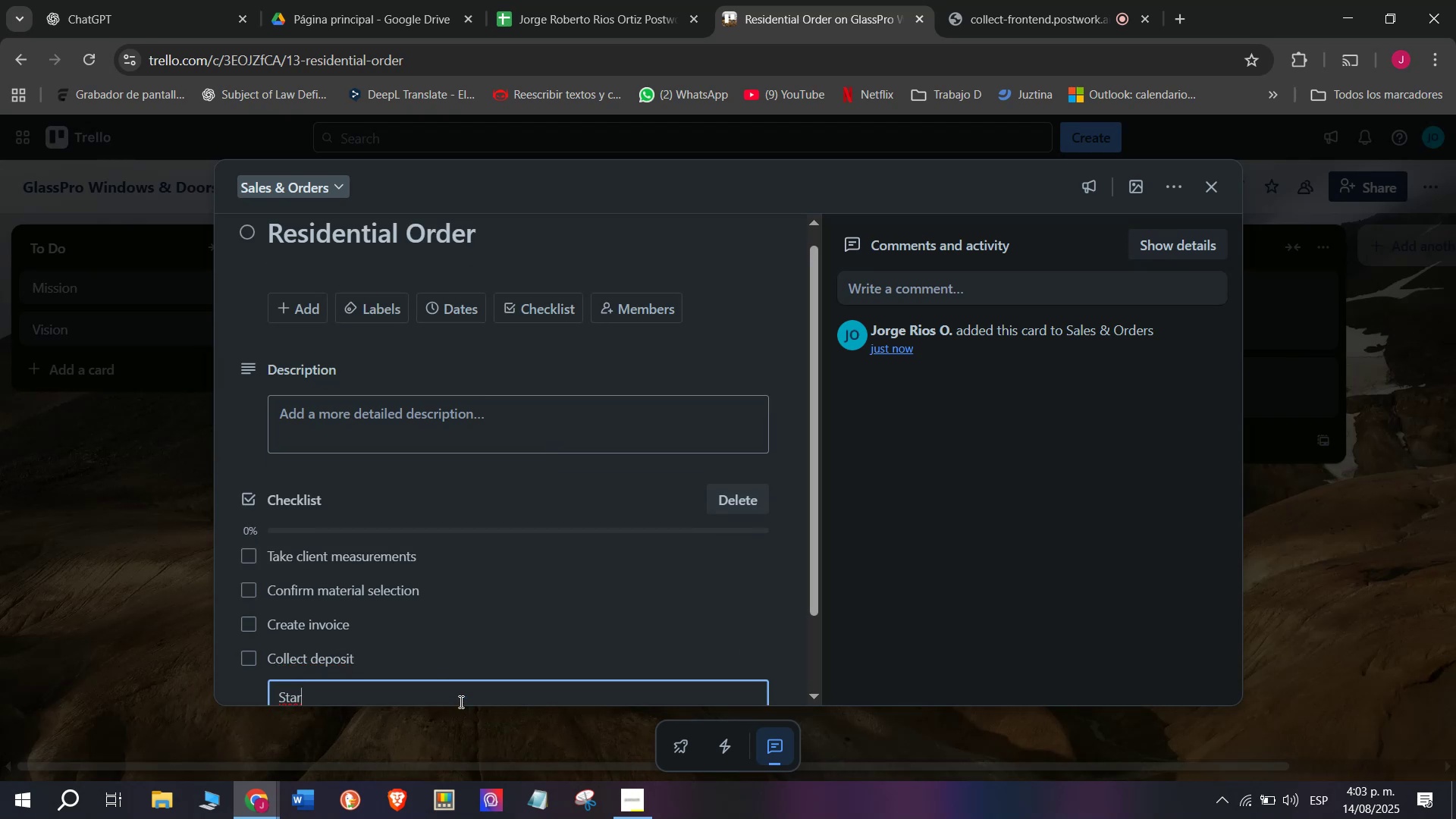 
key(T)
 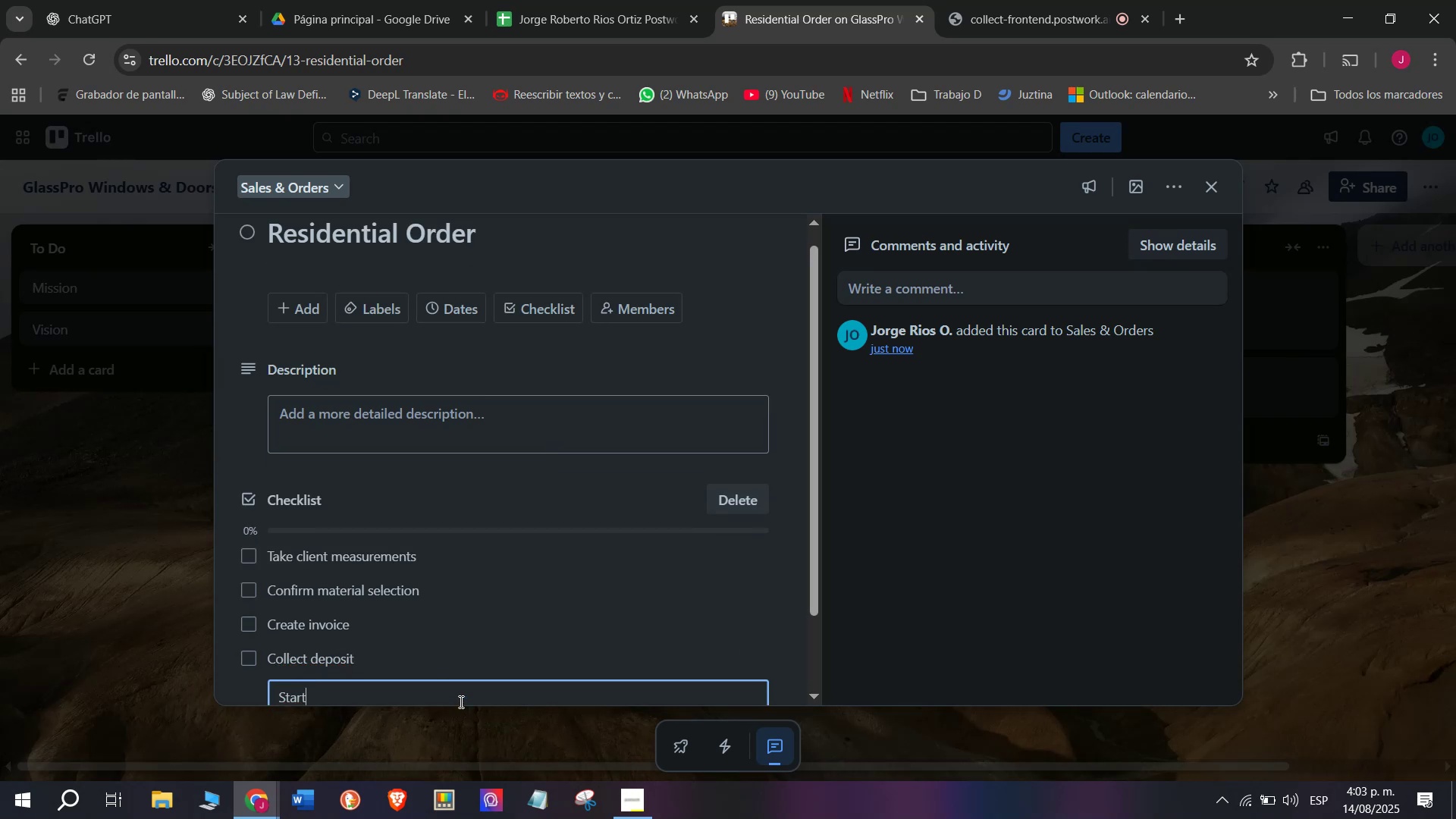 
key(Space)
 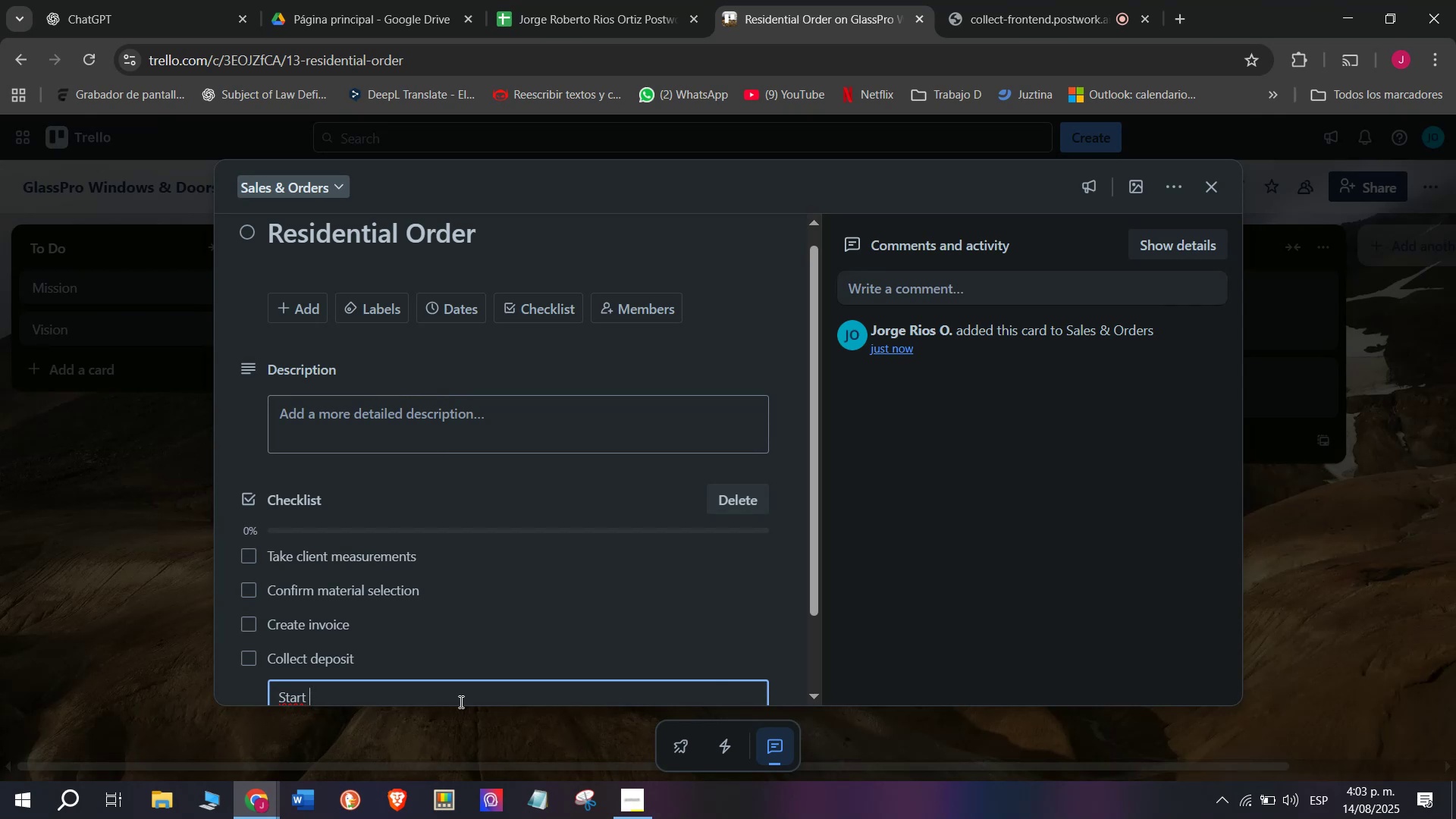 
type(production)
 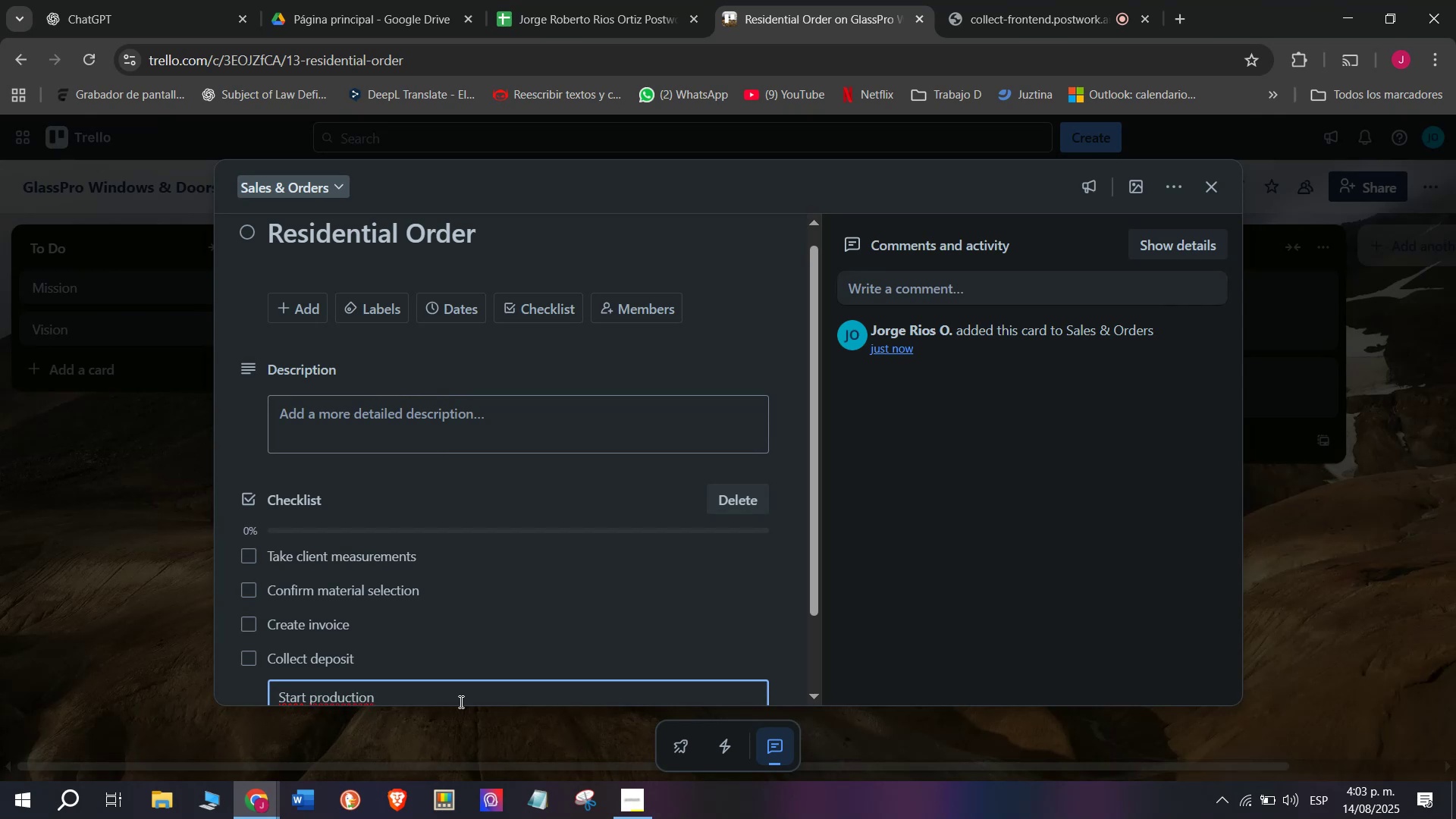 
key(Enter)
 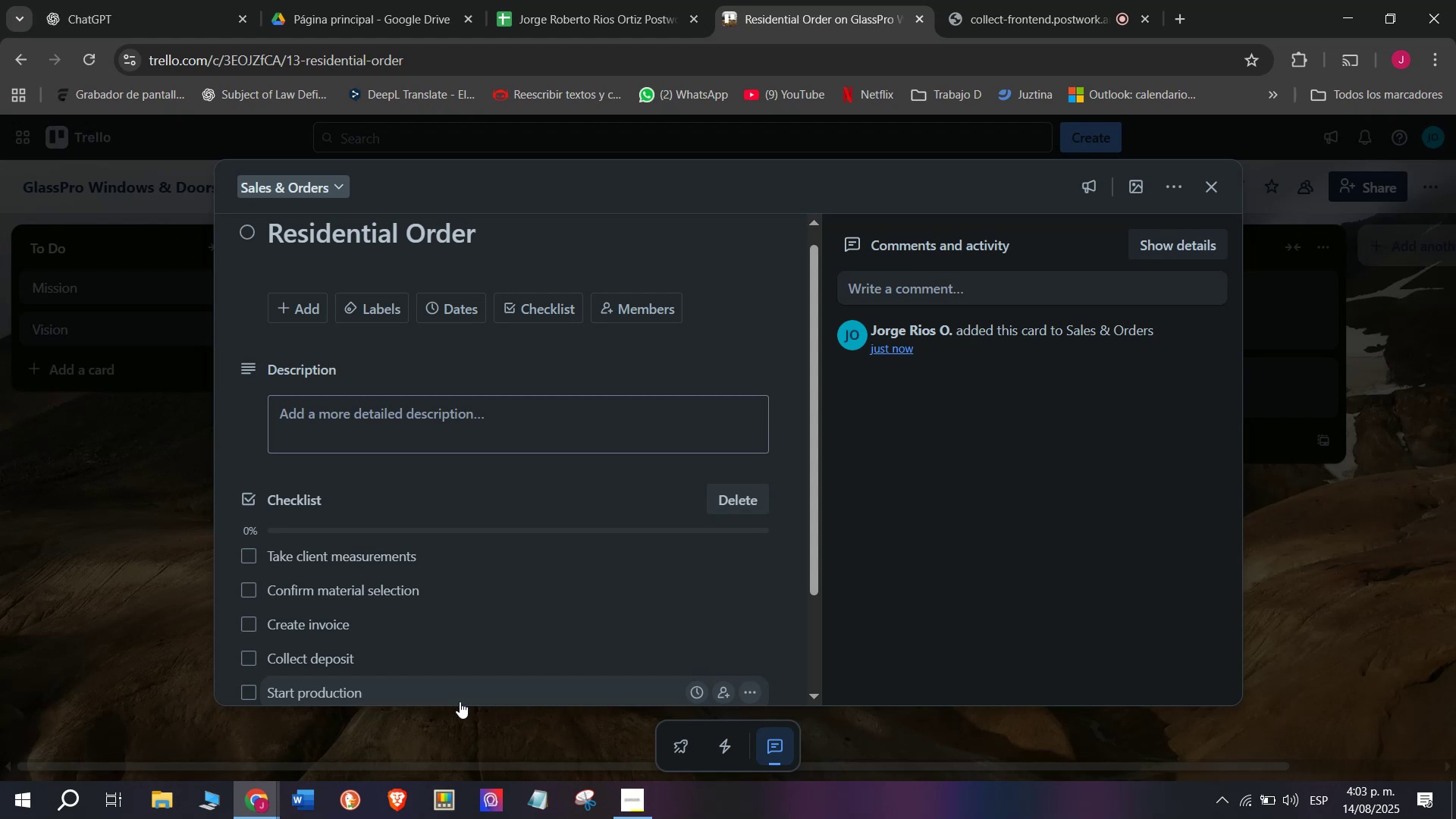 
type(Notify on completion)
 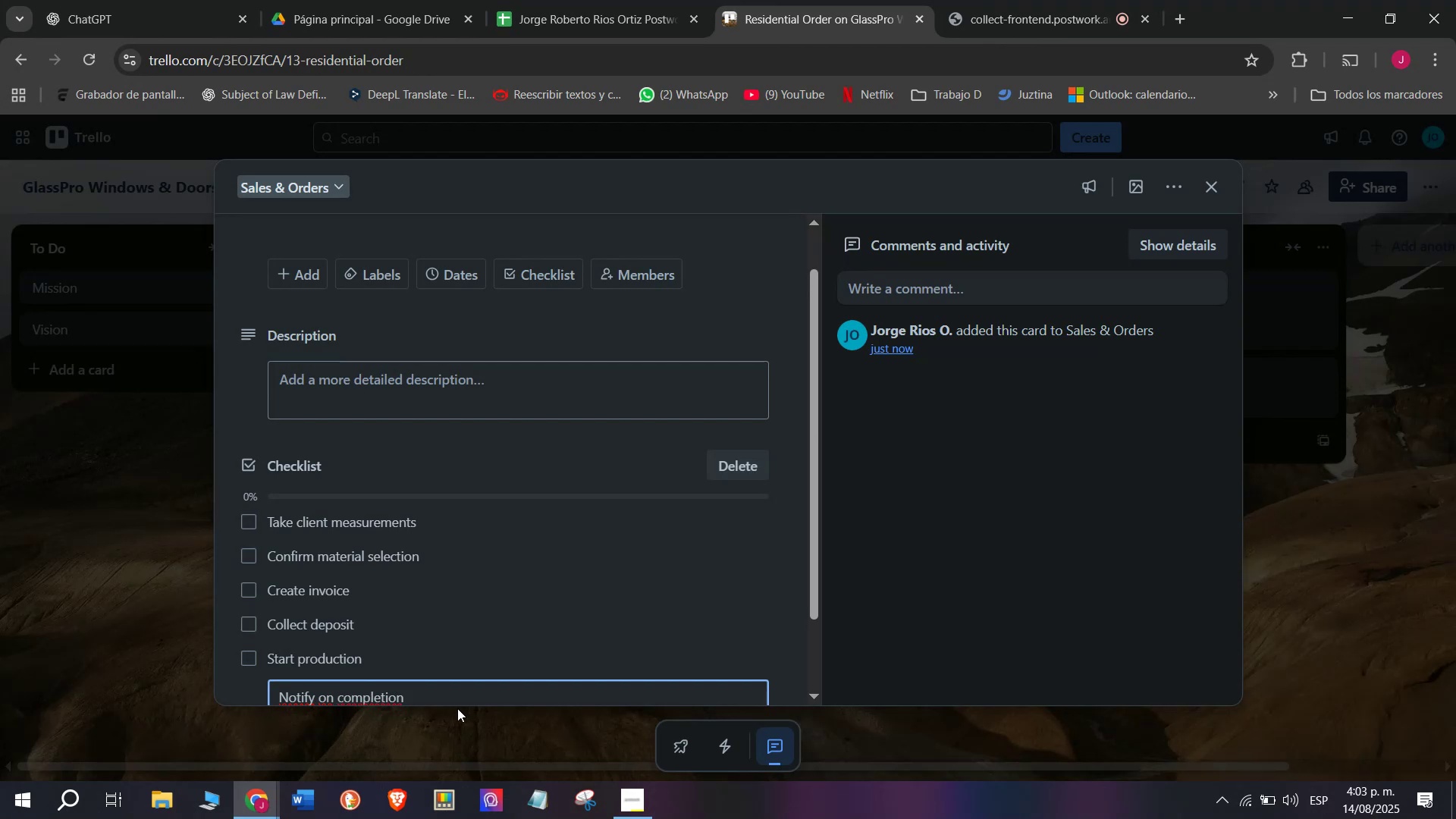 
key(Enter)
 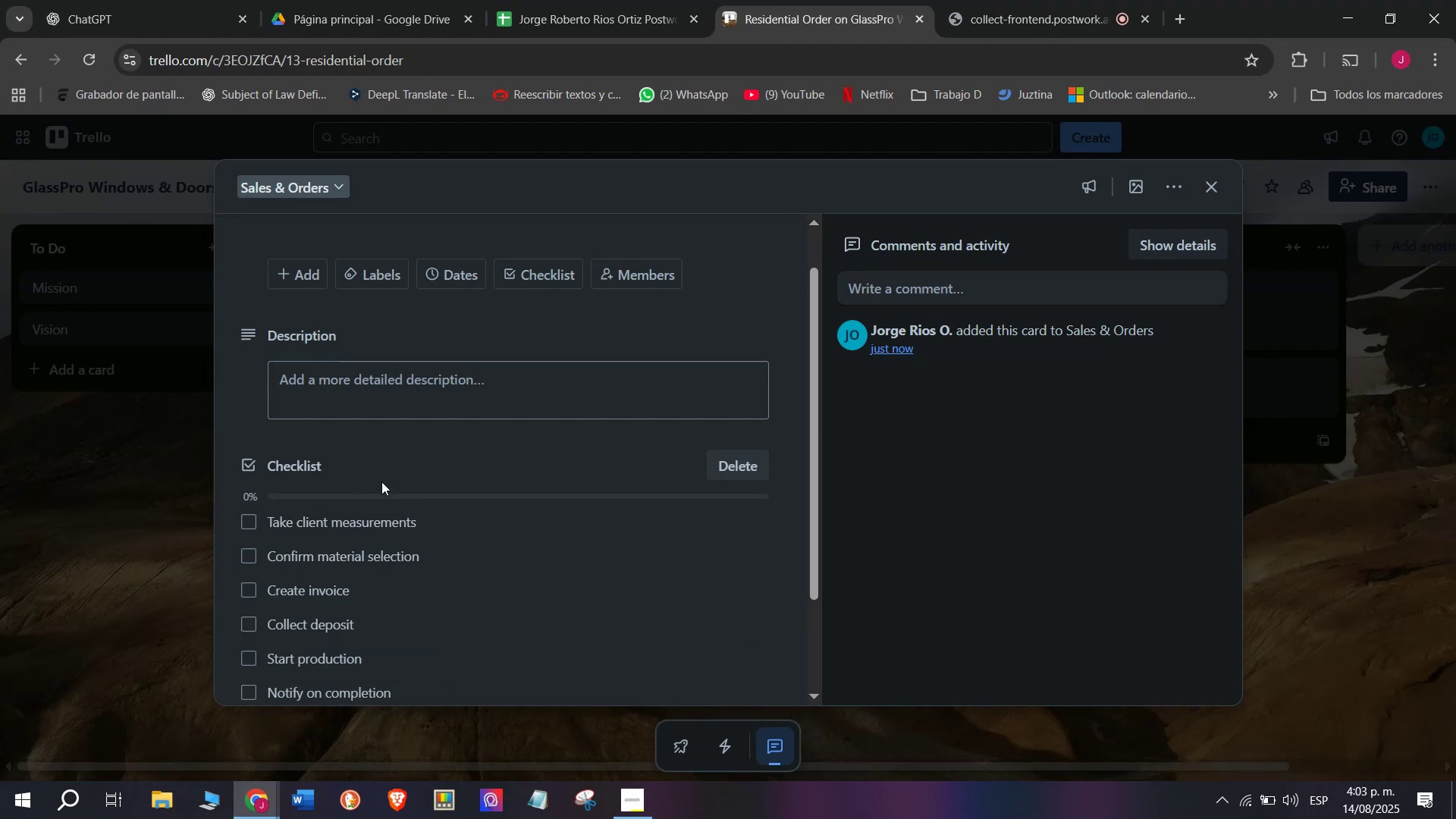 
left_click([370, 271])
 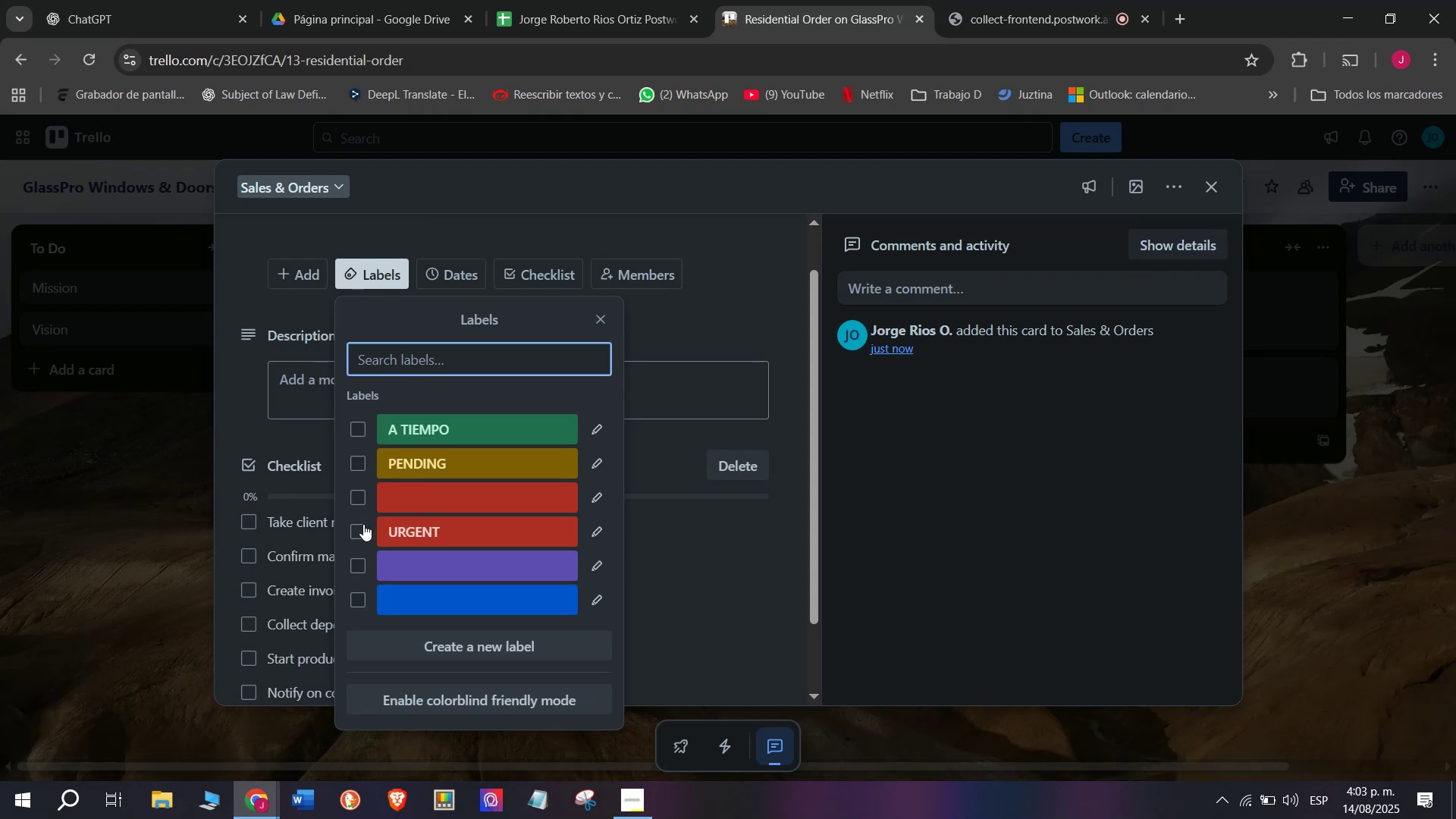 
left_click([362, 529])
 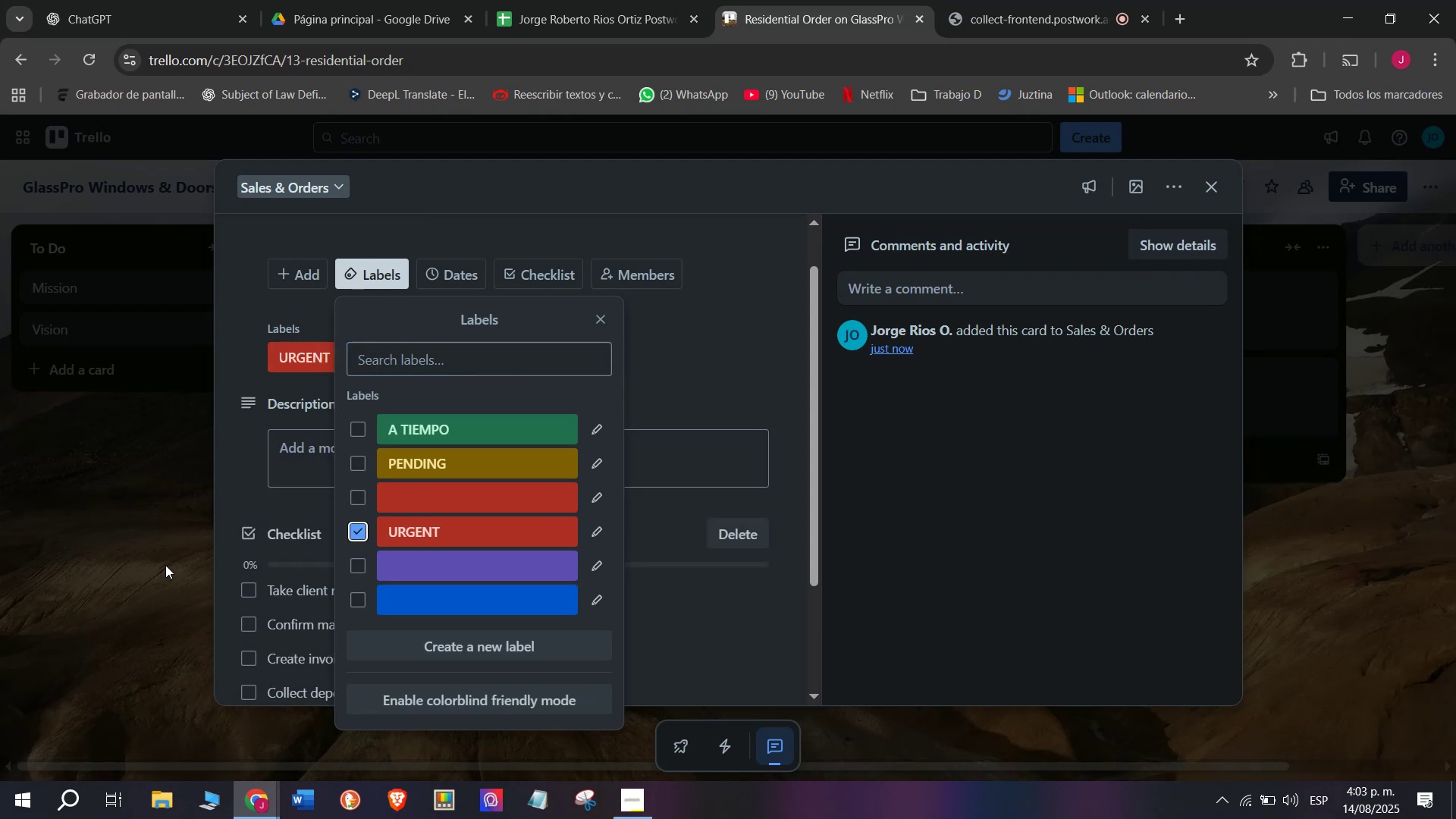 
double_click([165, 565])
 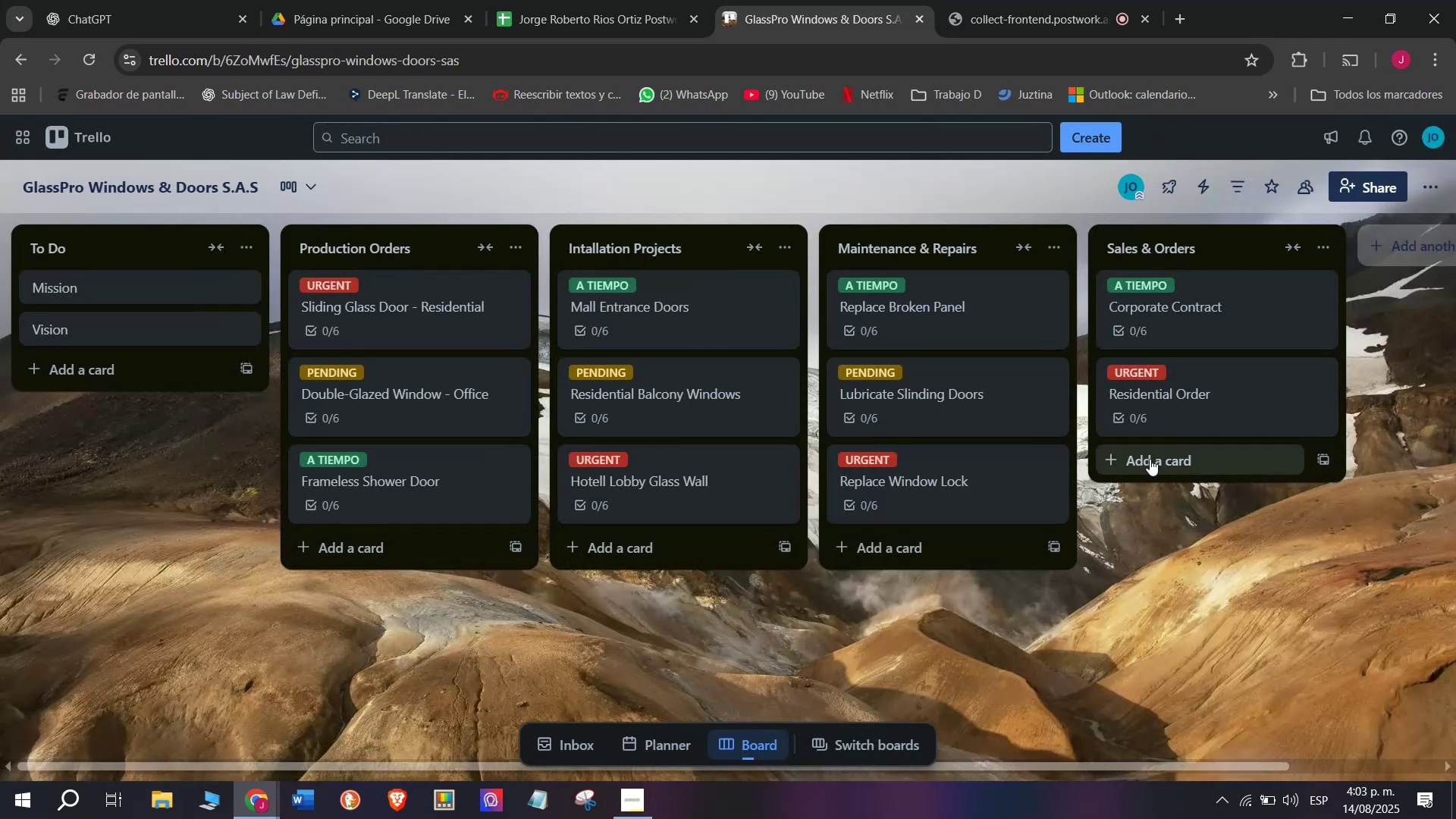 
left_click([1171, 470])
 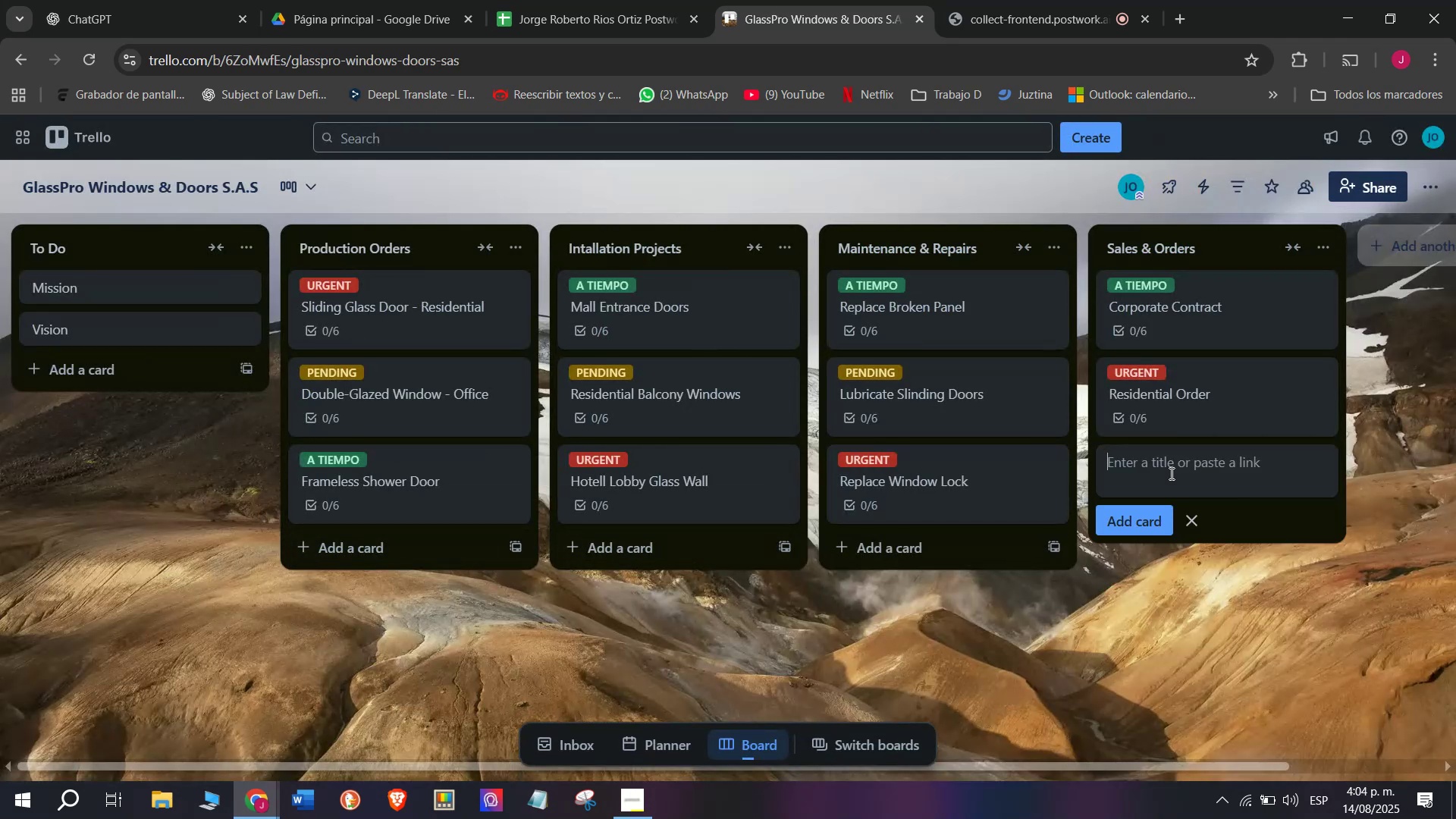 
wait(6.02)
 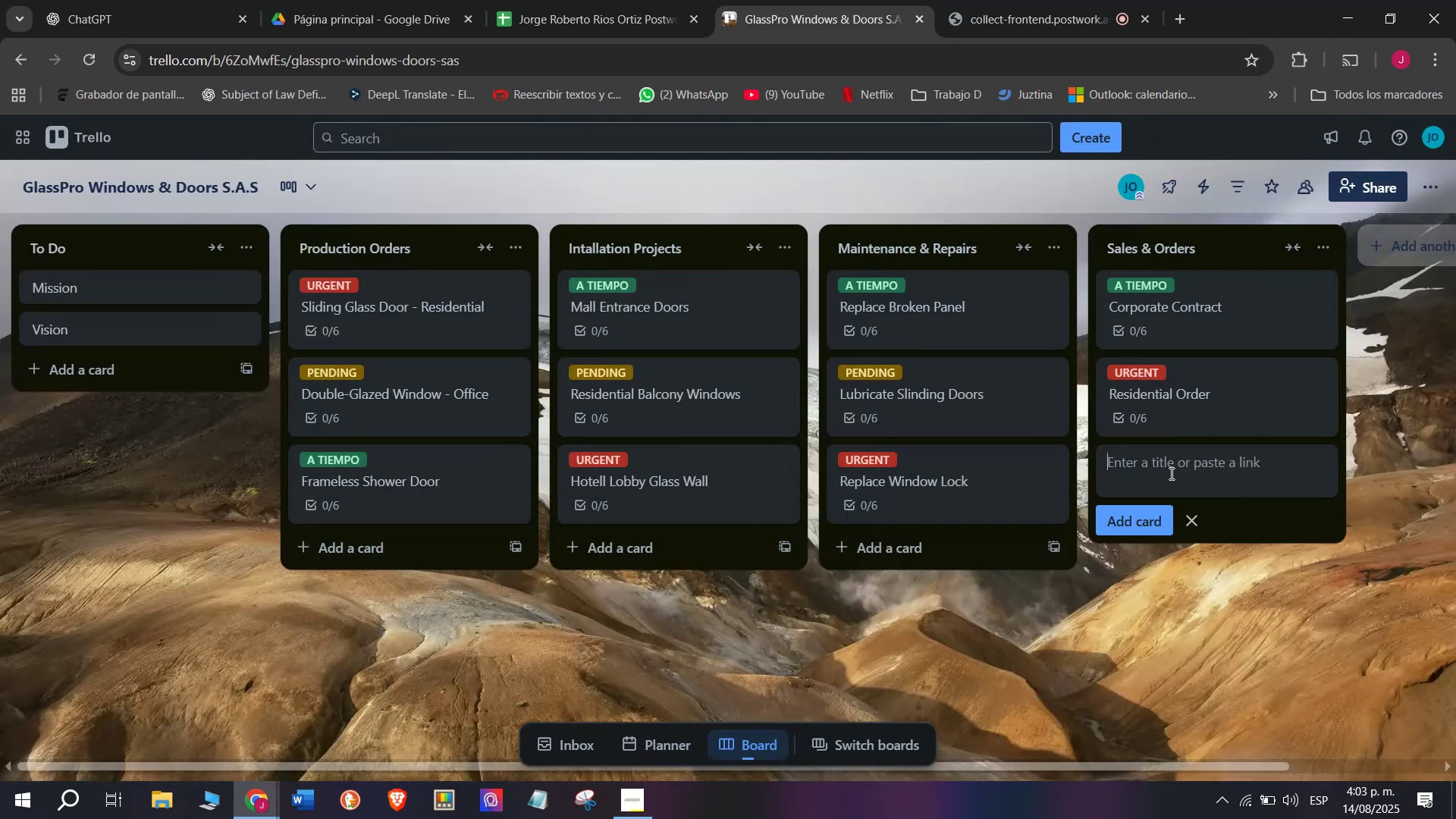 
left_click([1157, 378])
 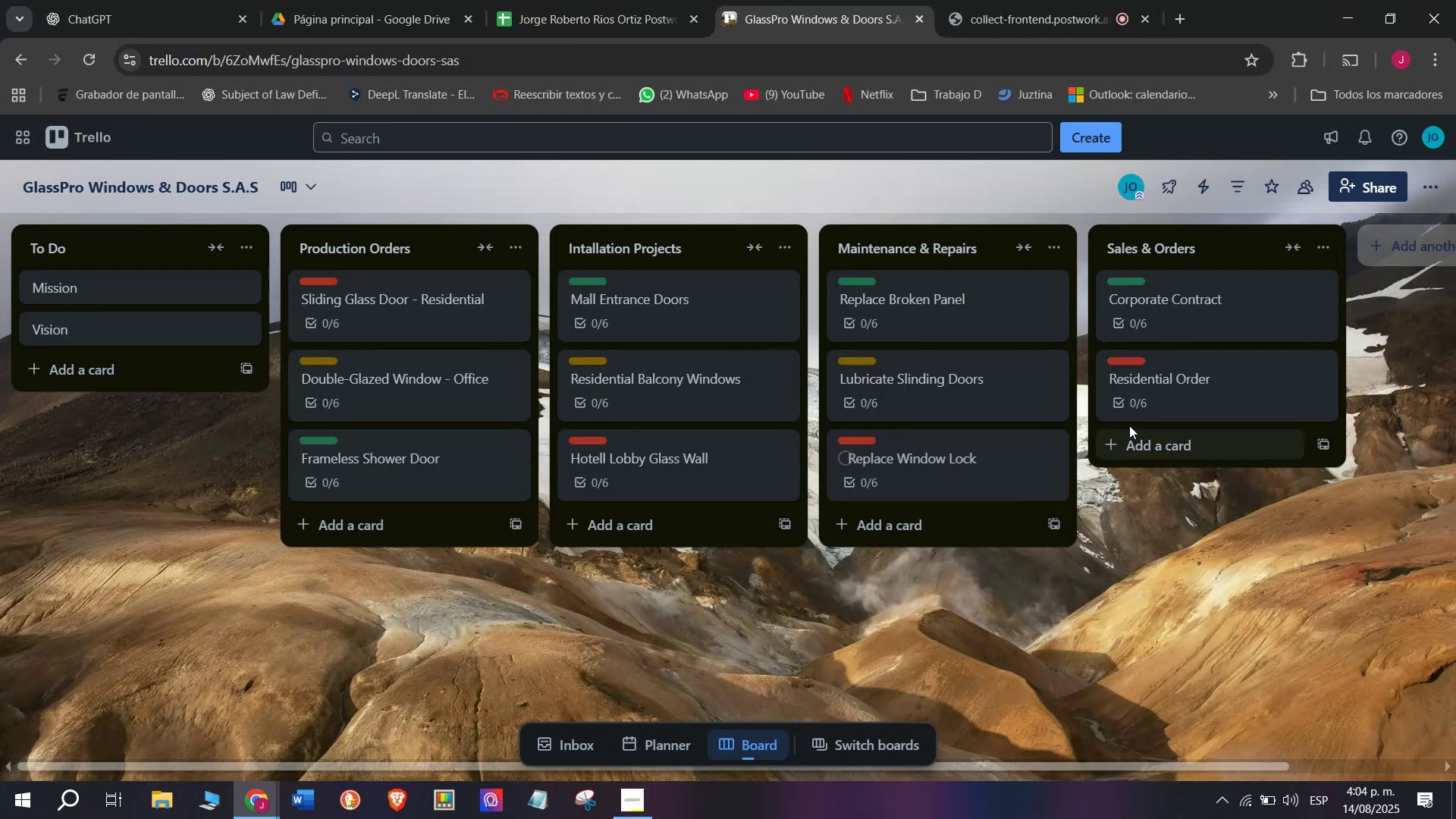 
left_click([1161, 385])
 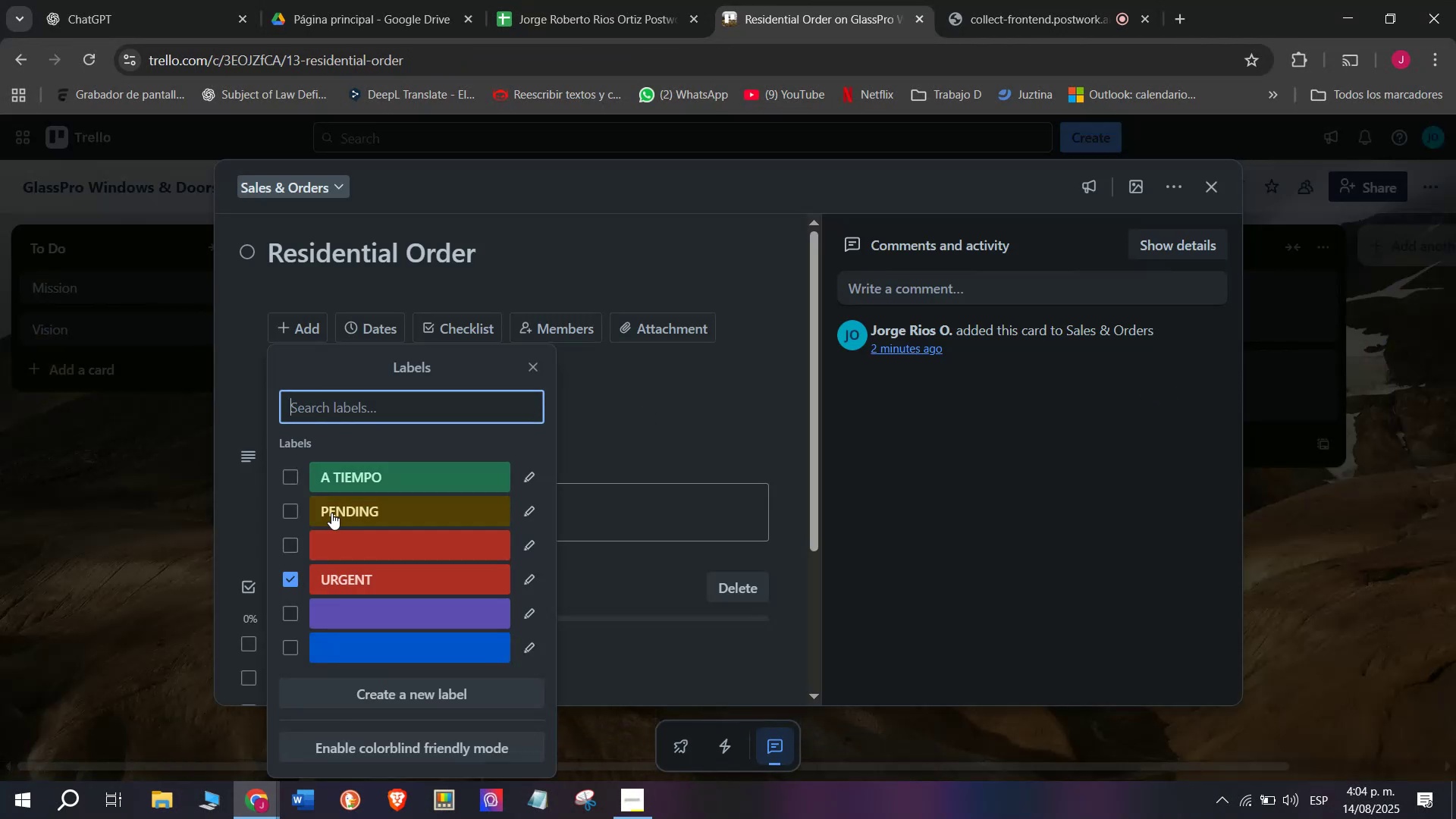 
left_click([283, 507])
 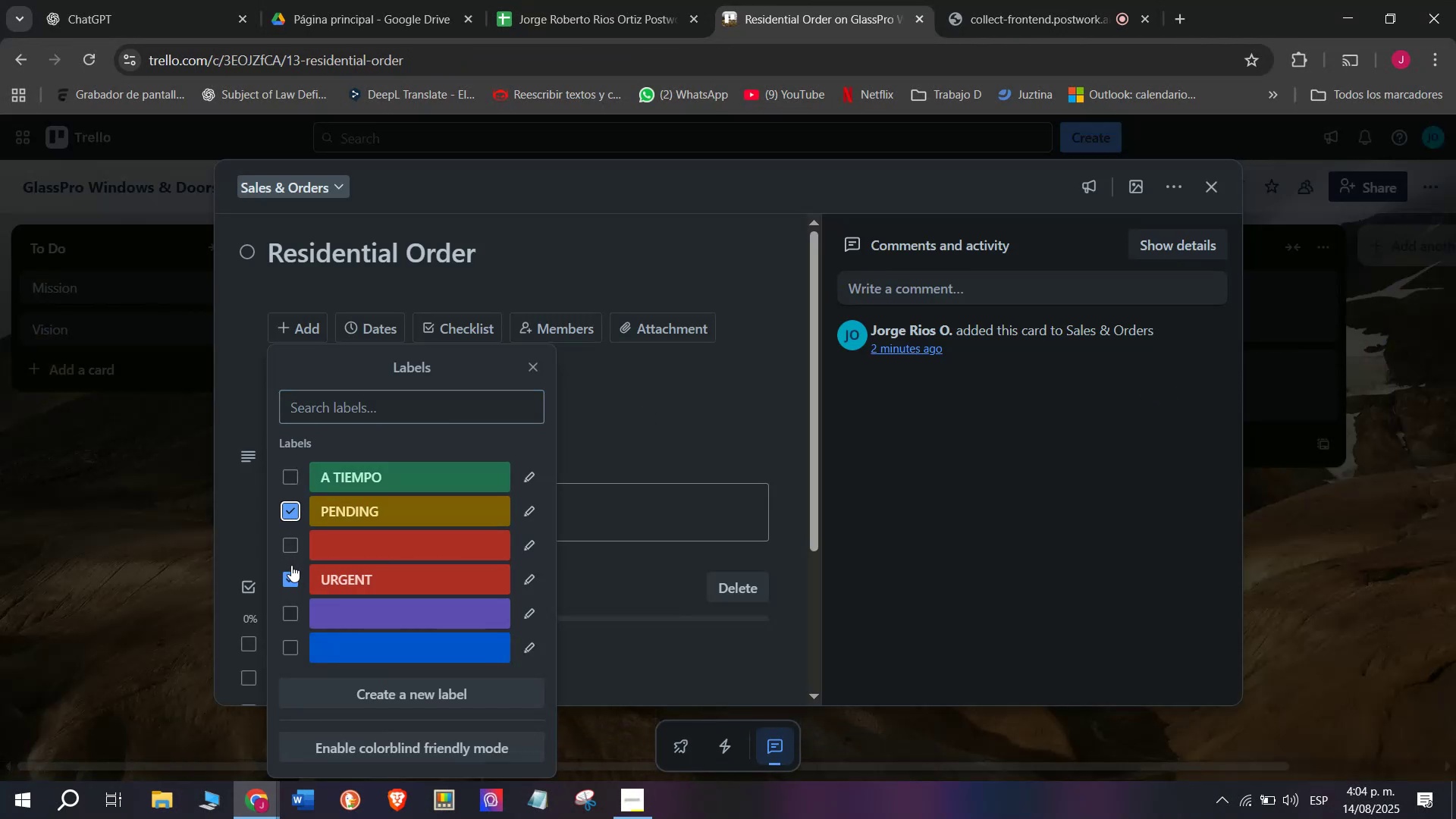 
left_click([290, 576])
 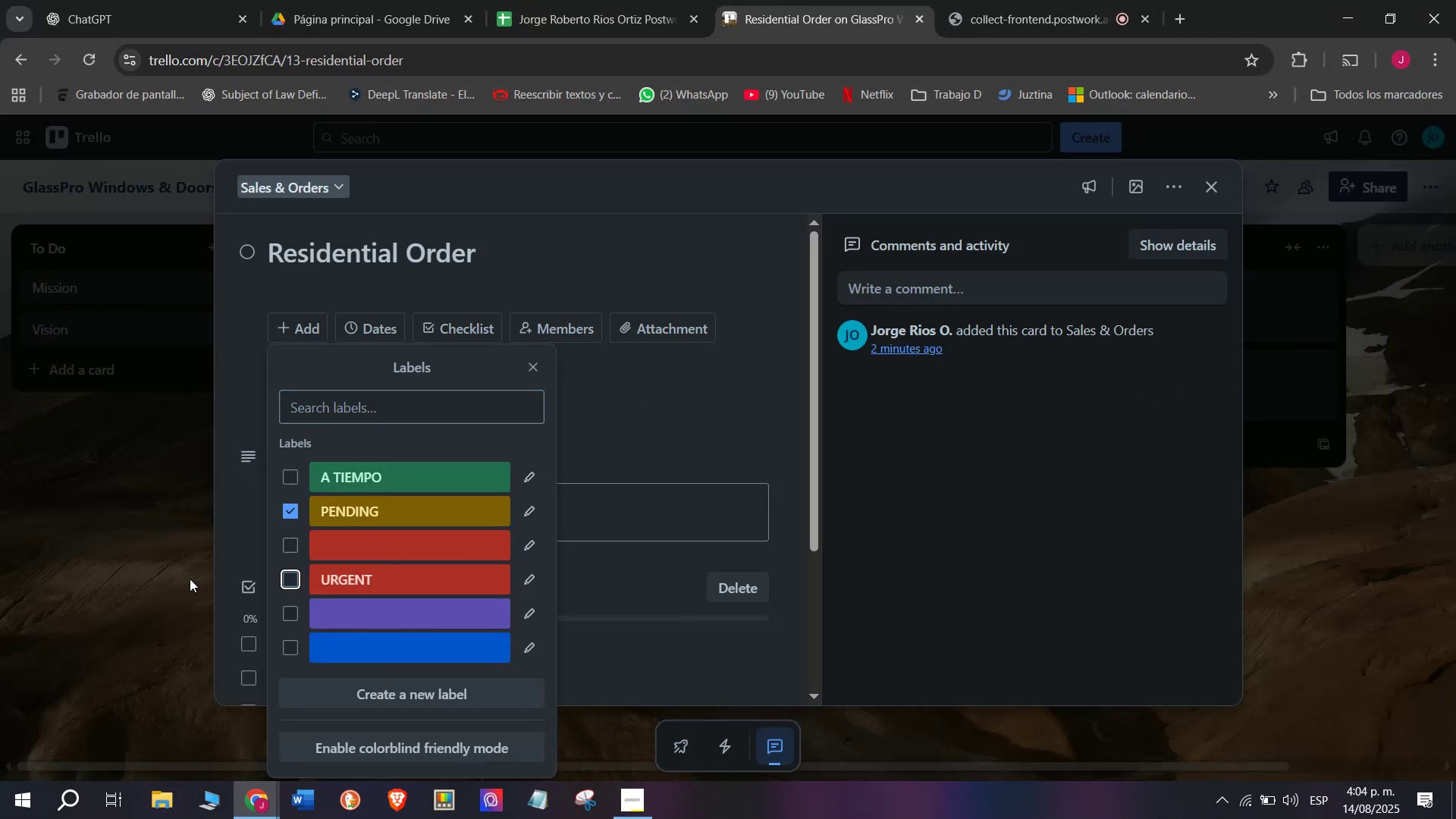 
left_click([190, 576])
 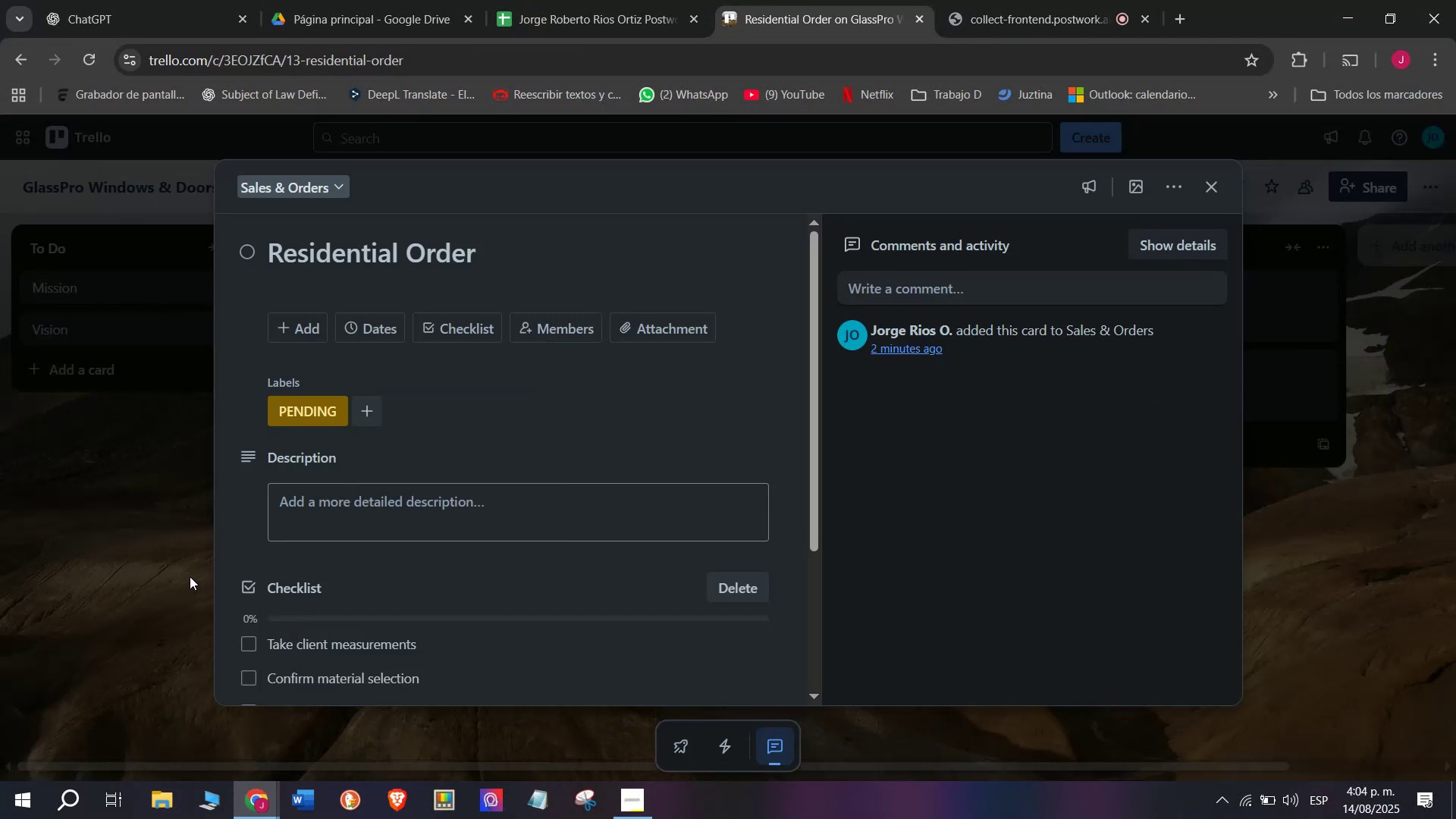 
left_click([190, 576])
 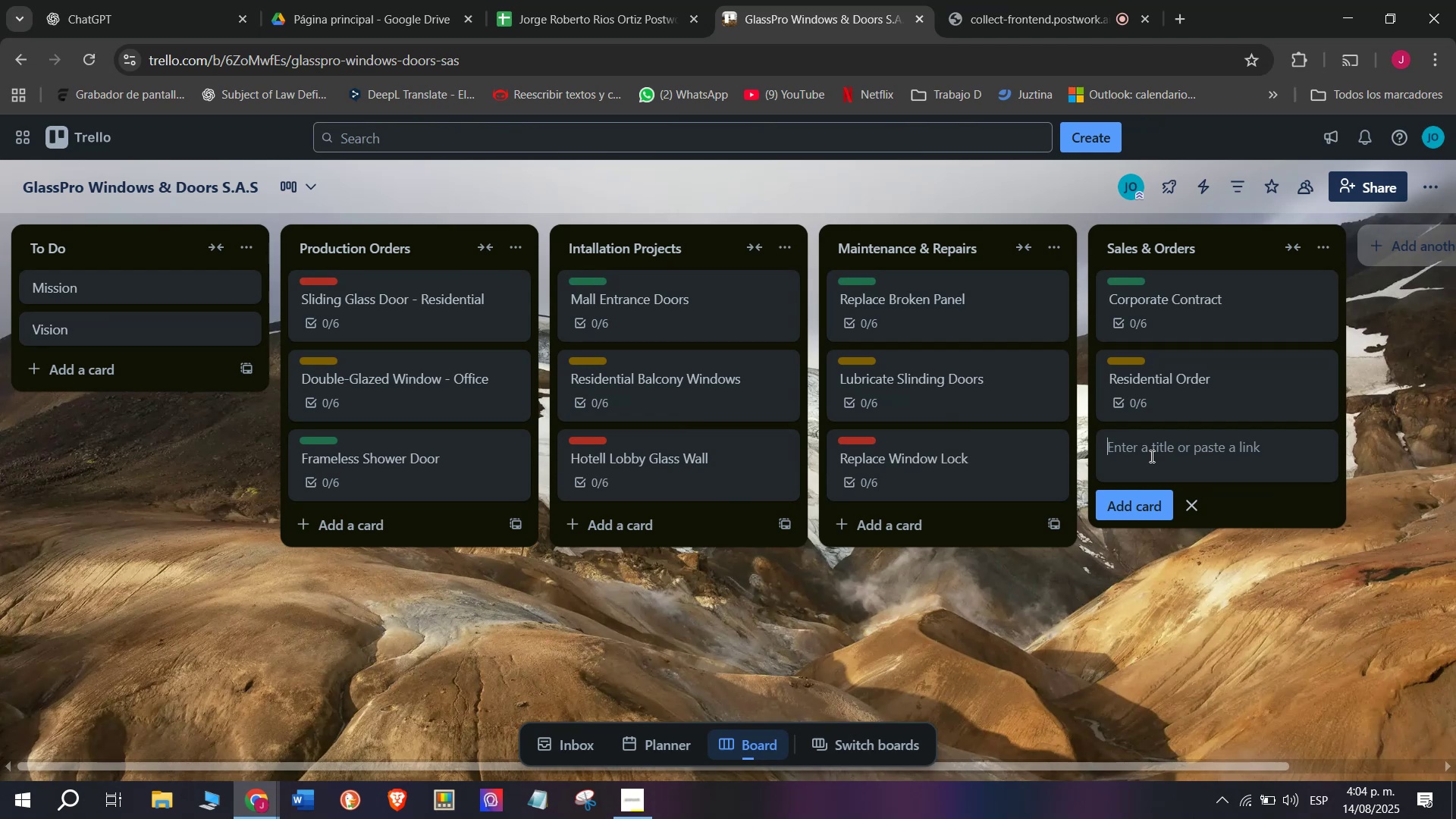 
wait(6.24)
 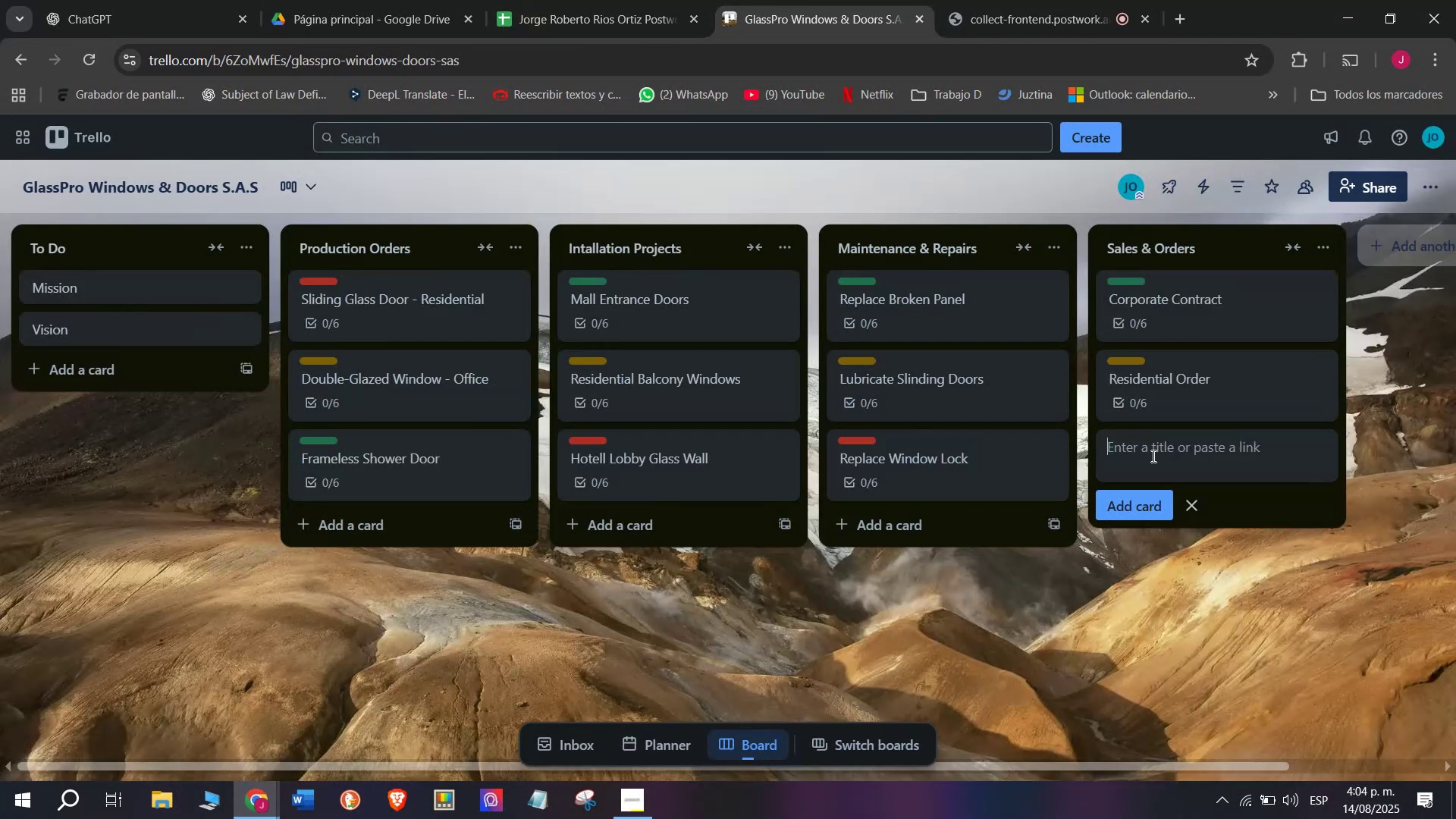 
type(Export Ord)
key(Backspace)
type(der)
 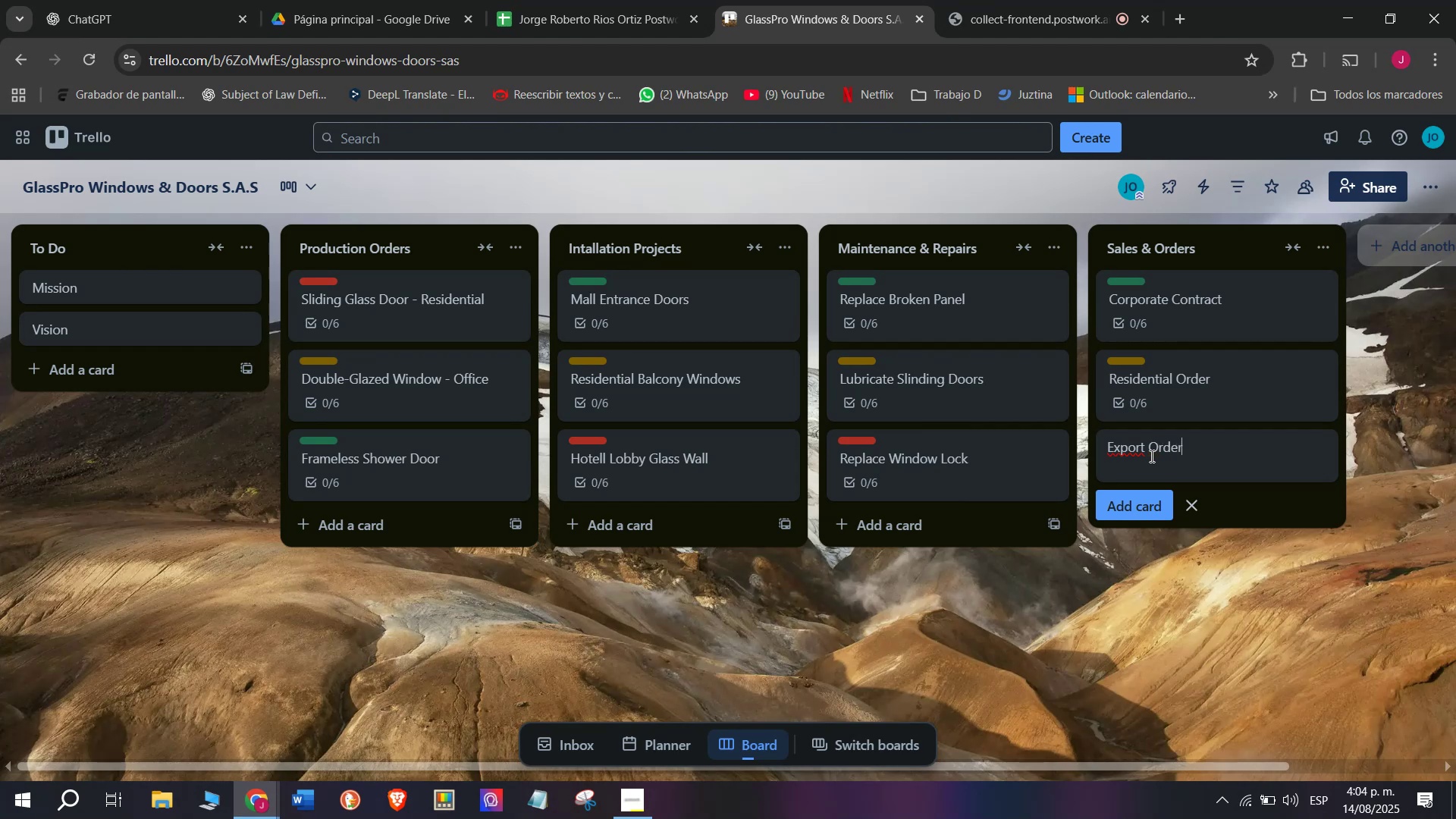 
key(Enter)
 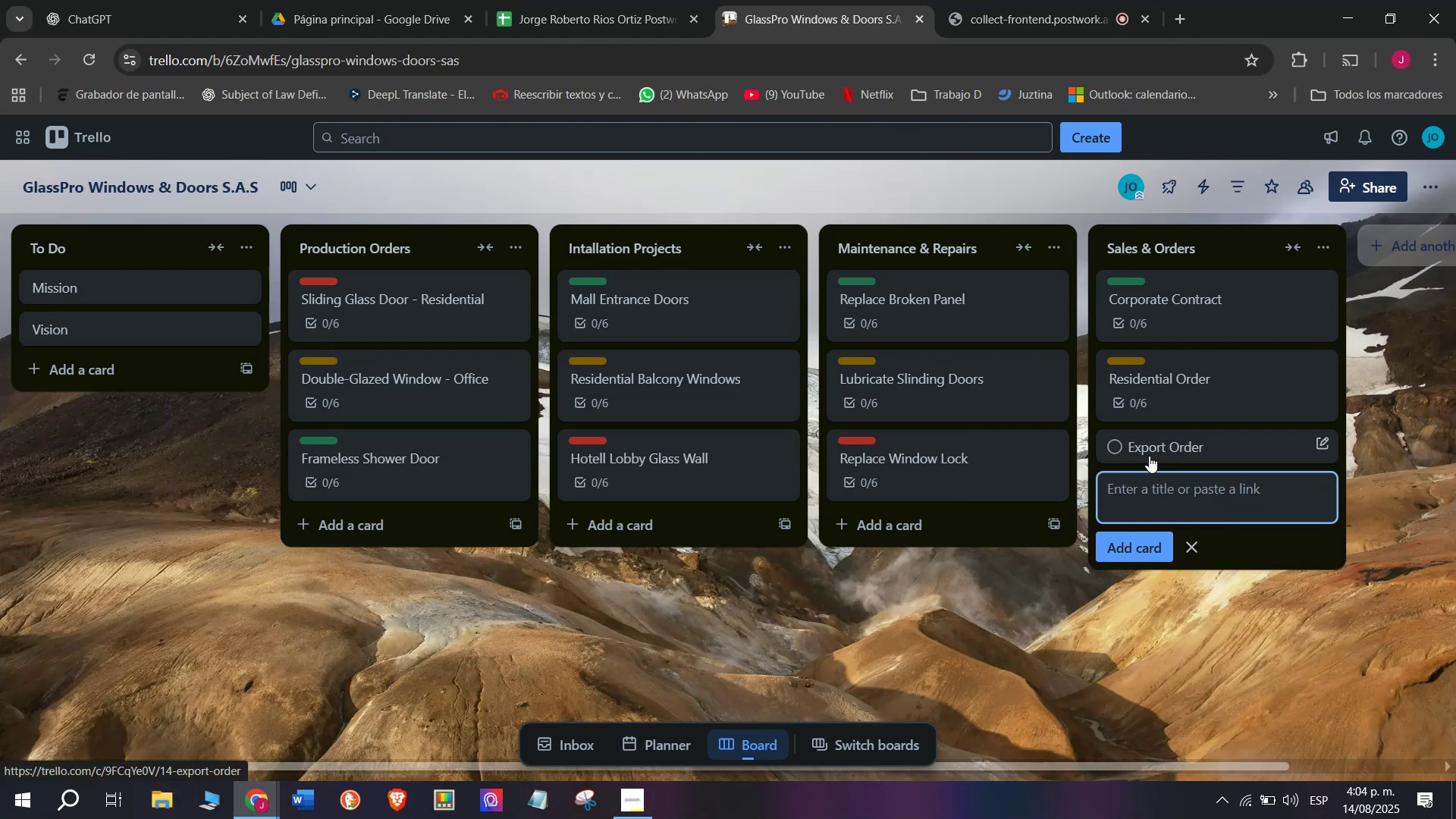 
left_click([1178, 444])
 